 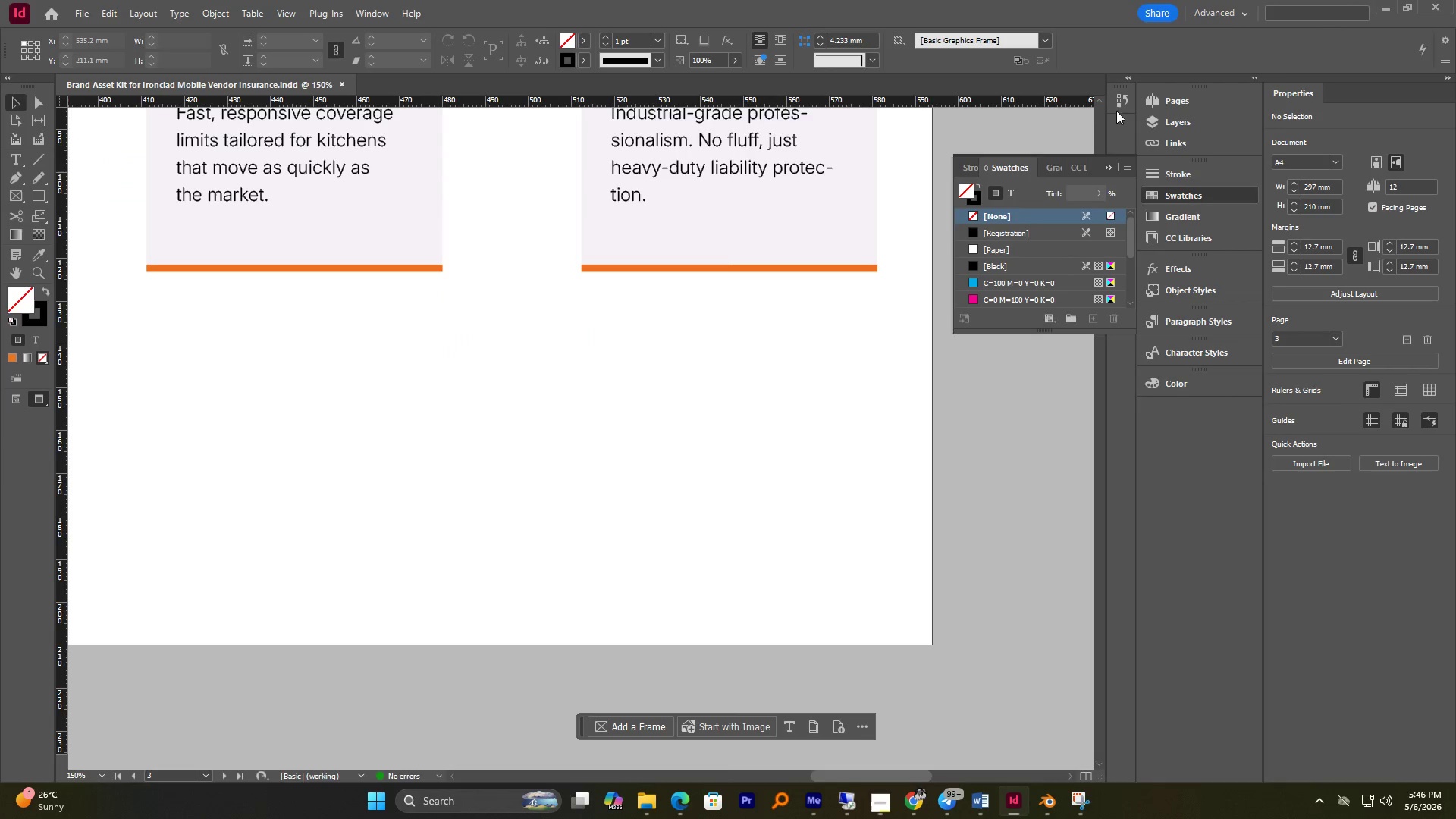 
scroll: coordinate [627, 440], scroll_direction: down, amount: 10.0
 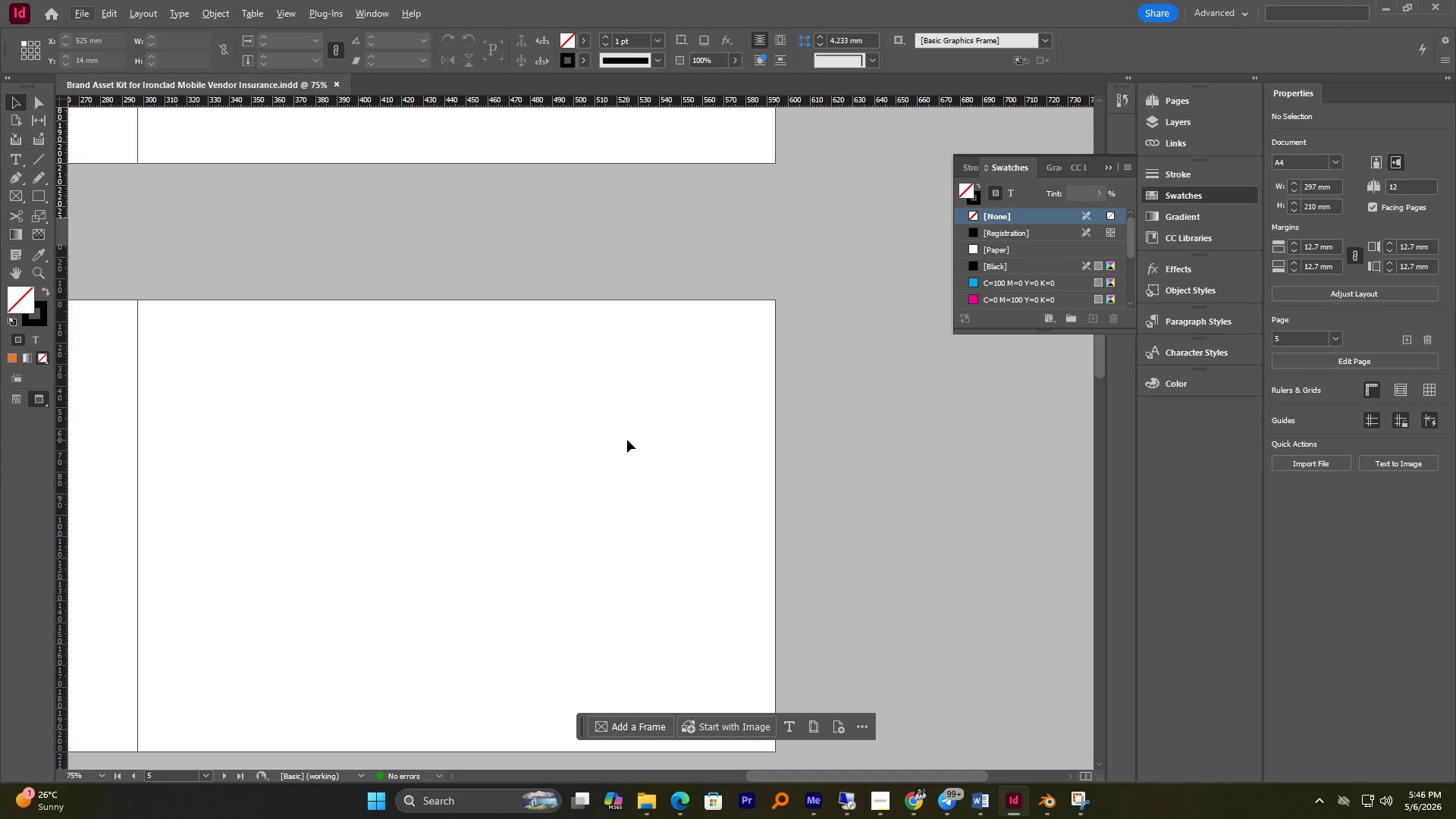 
hold_key(key=AltLeft, duration=0.56)
 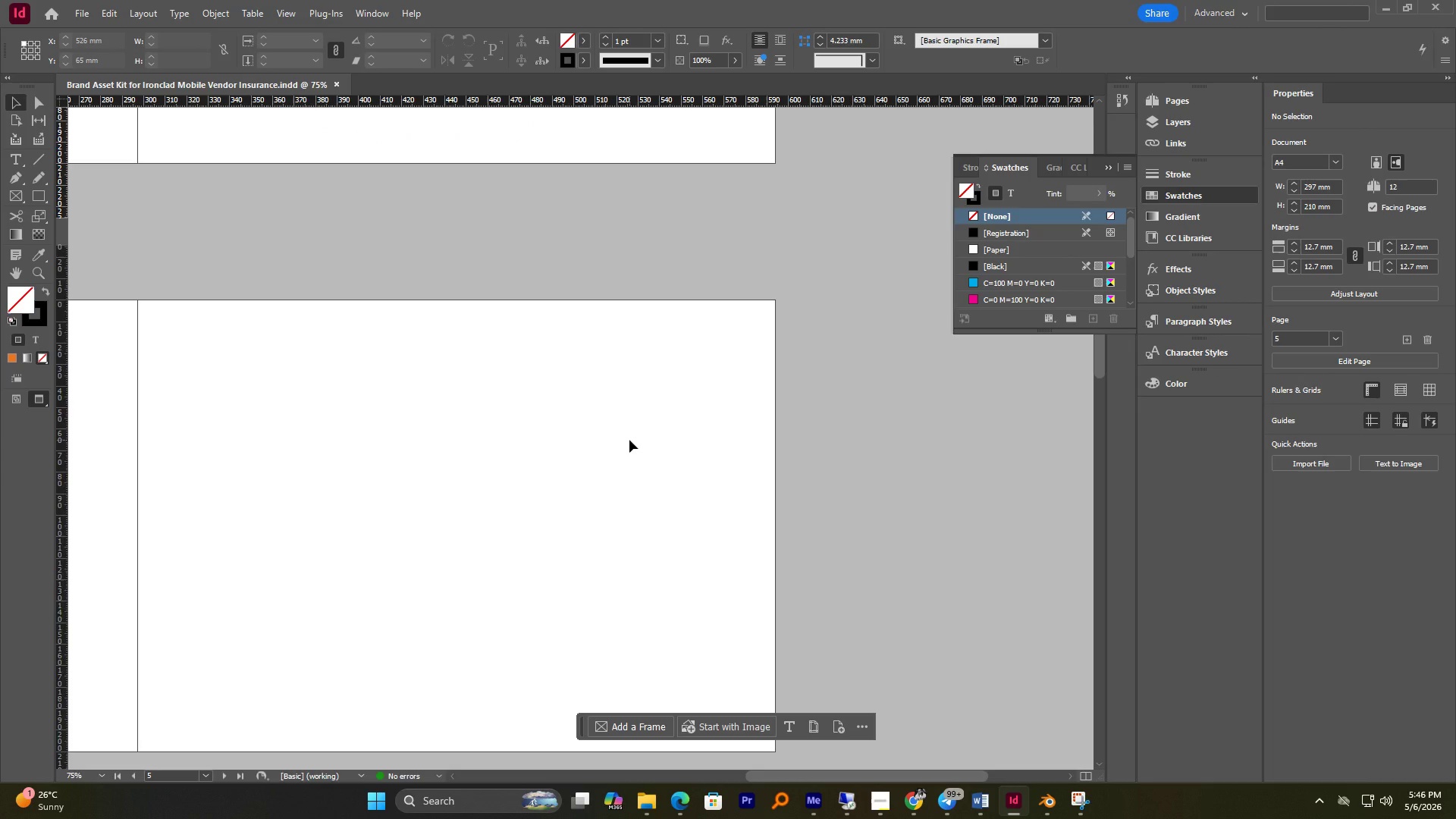 
hold_key(key=AltLeft, duration=0.56)
 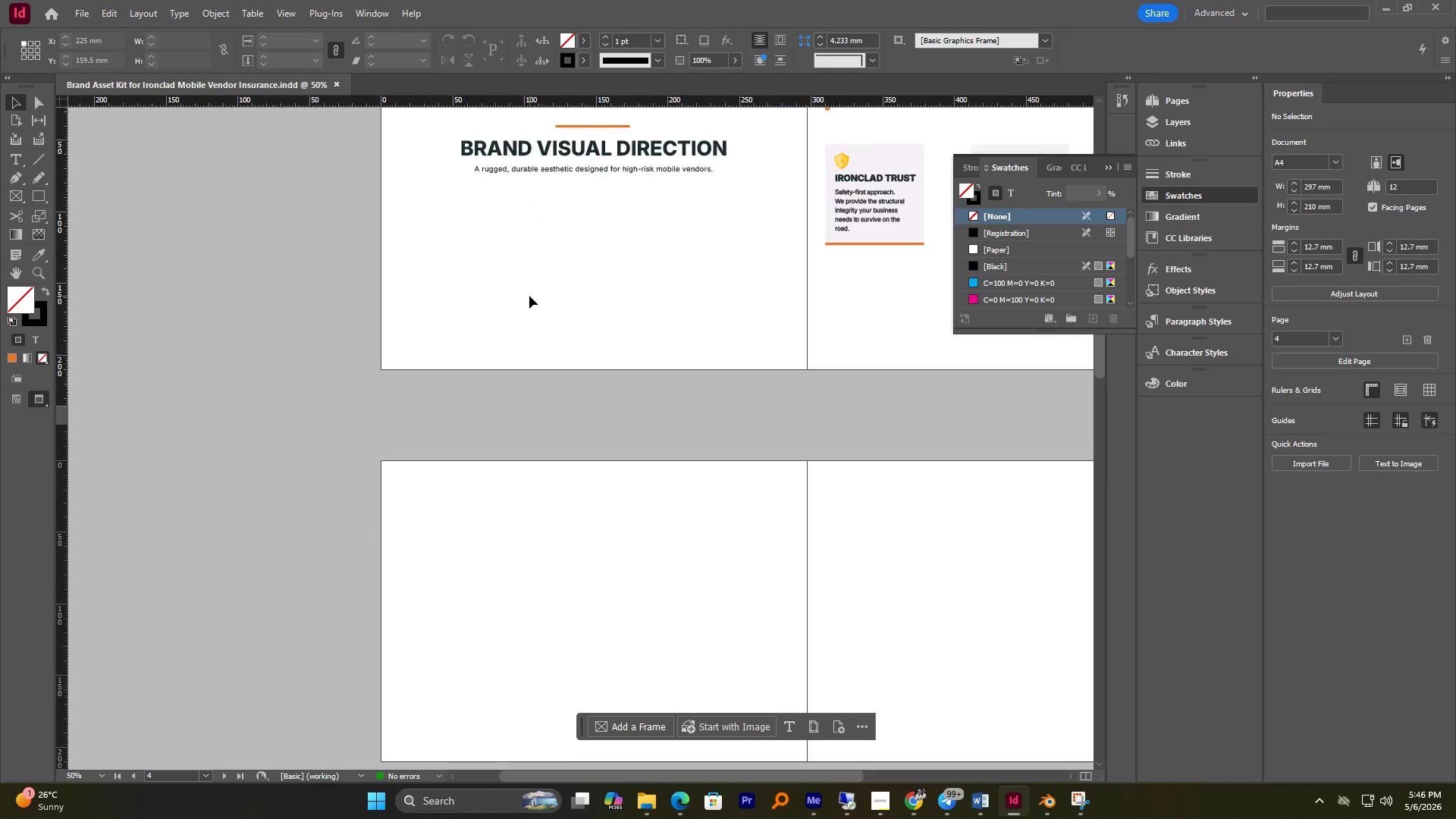 
hold_key(key=AltLeft, duration=0.83)
 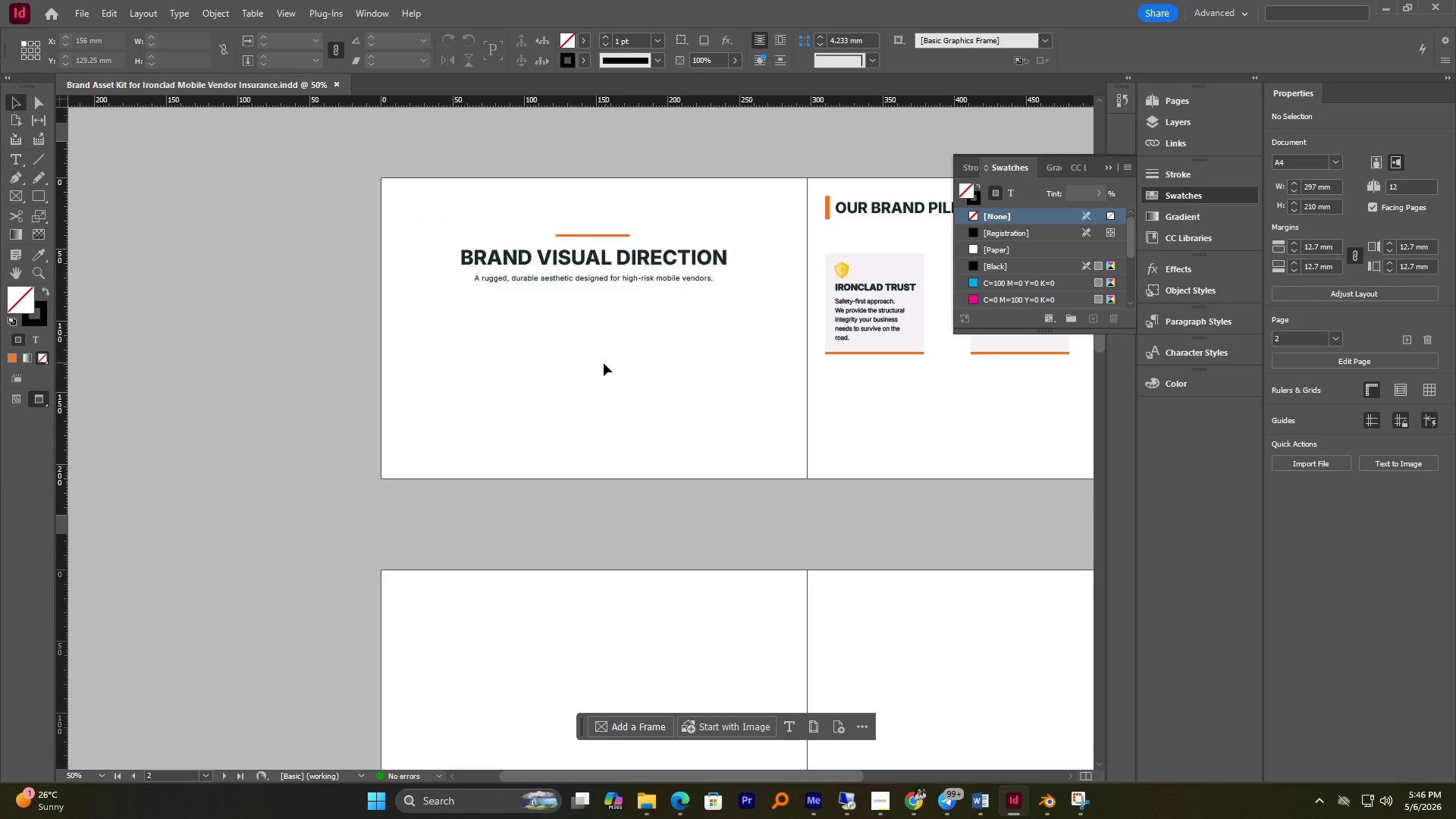 
scroll: coordinate [524, 348], scroll_direction: down, amount: 2.0
 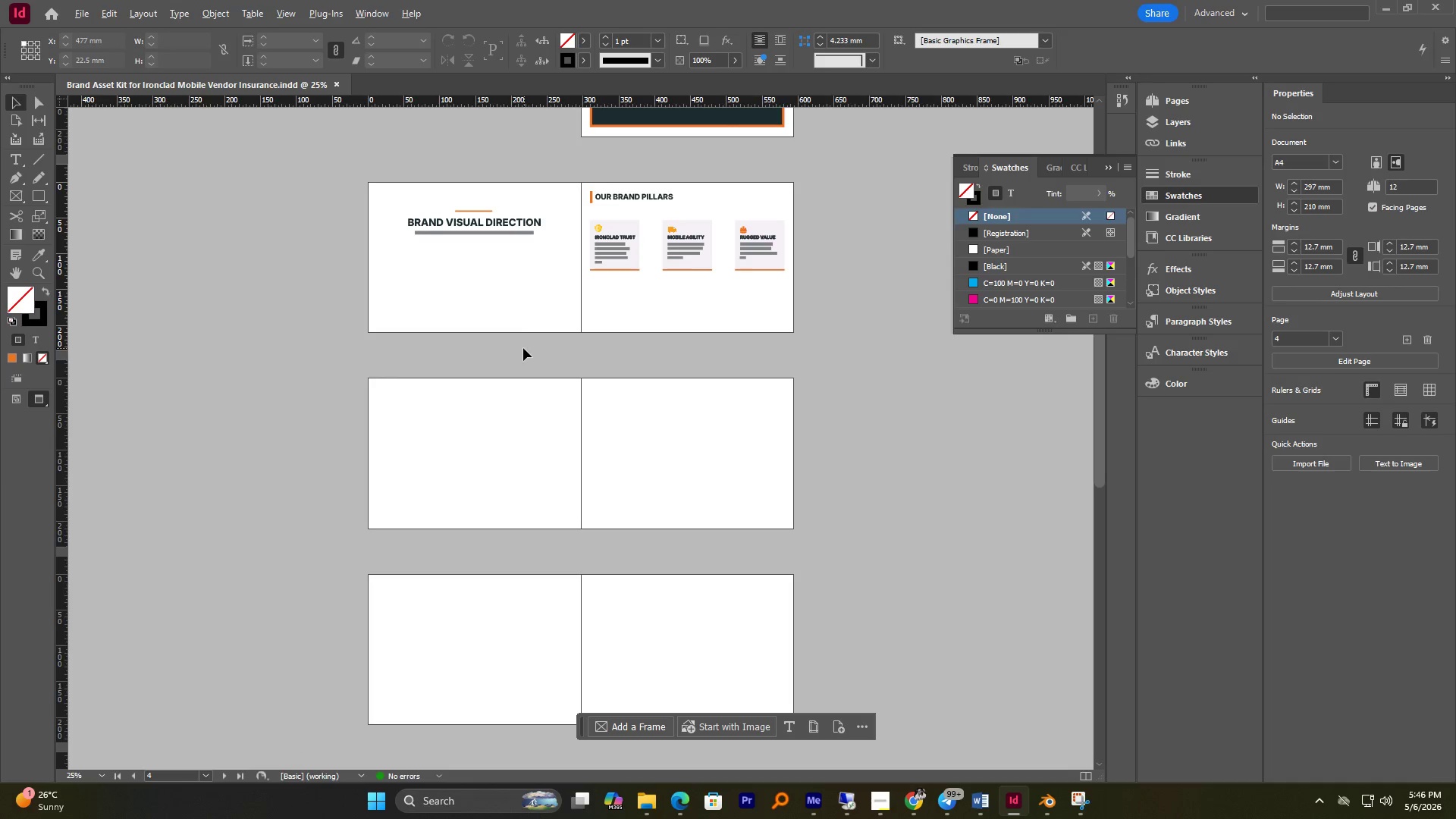 
scroll: coordinate [605, 362], scroll_direction: up, amount: 3.0
 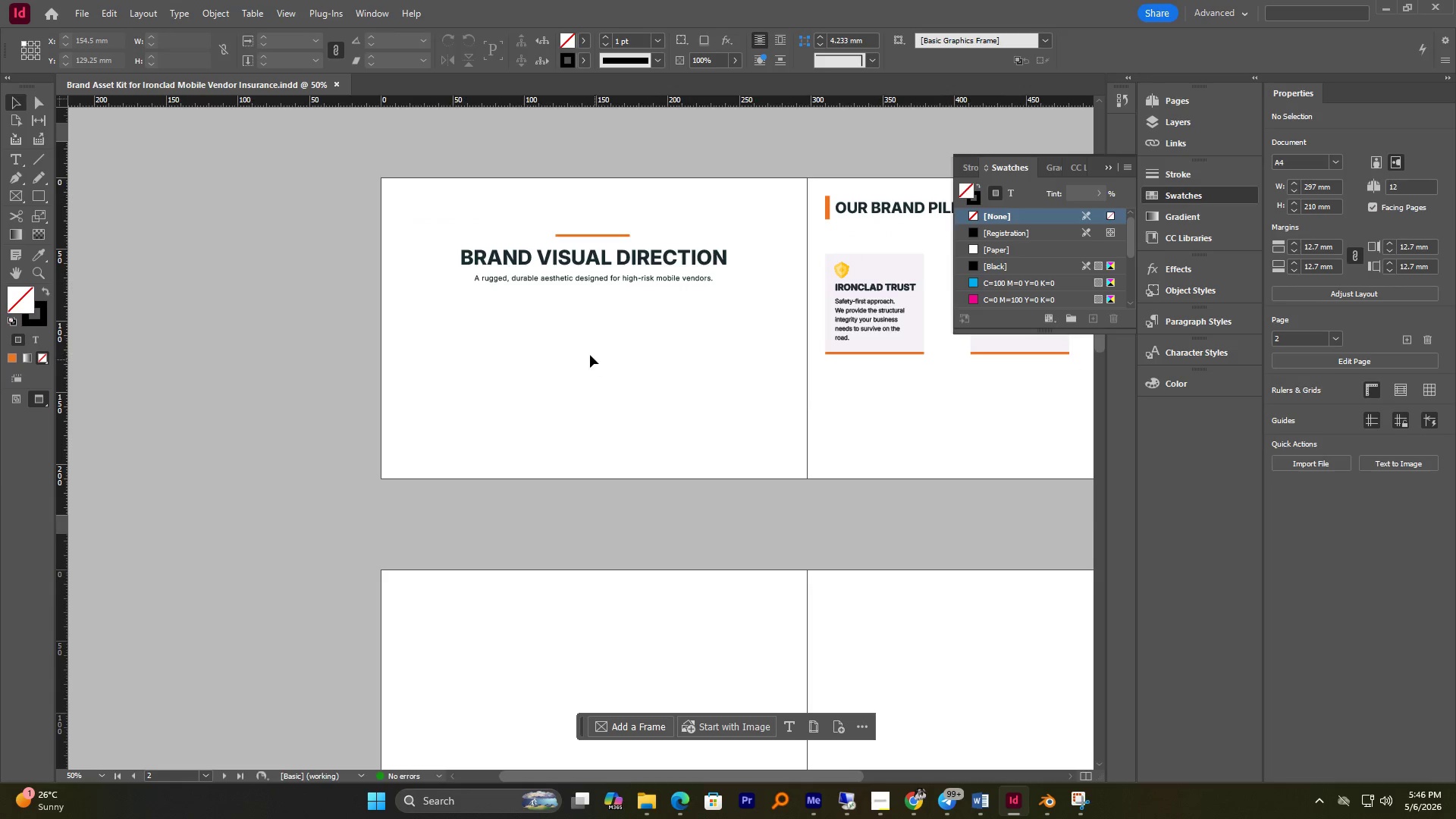 
scroll: coordinate [579, 340], scroll_direction: down, amount: 1.0
 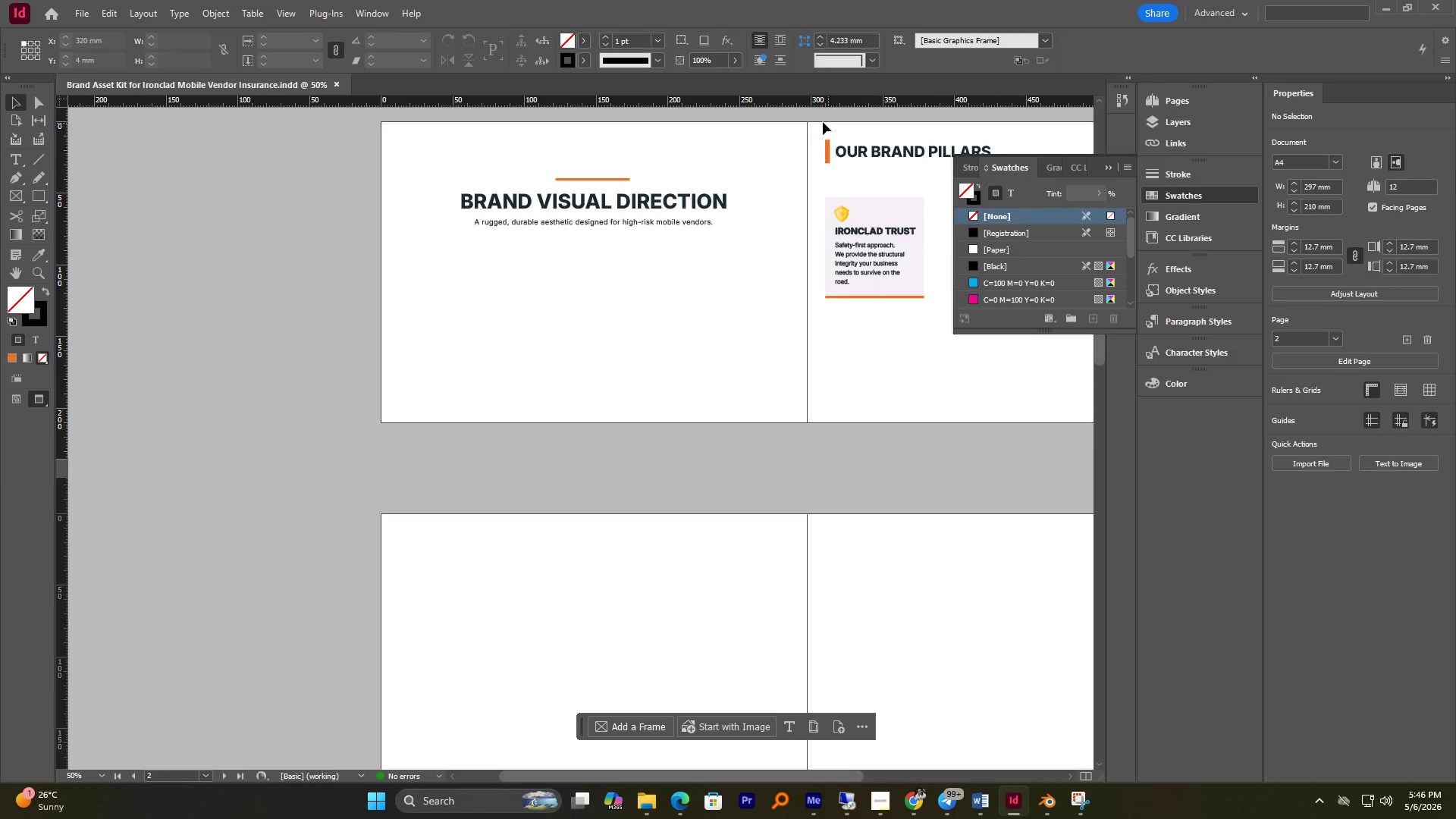 
left_click_drag(start_coordinate=[819, 126], to_coordinate=[869, 156])
 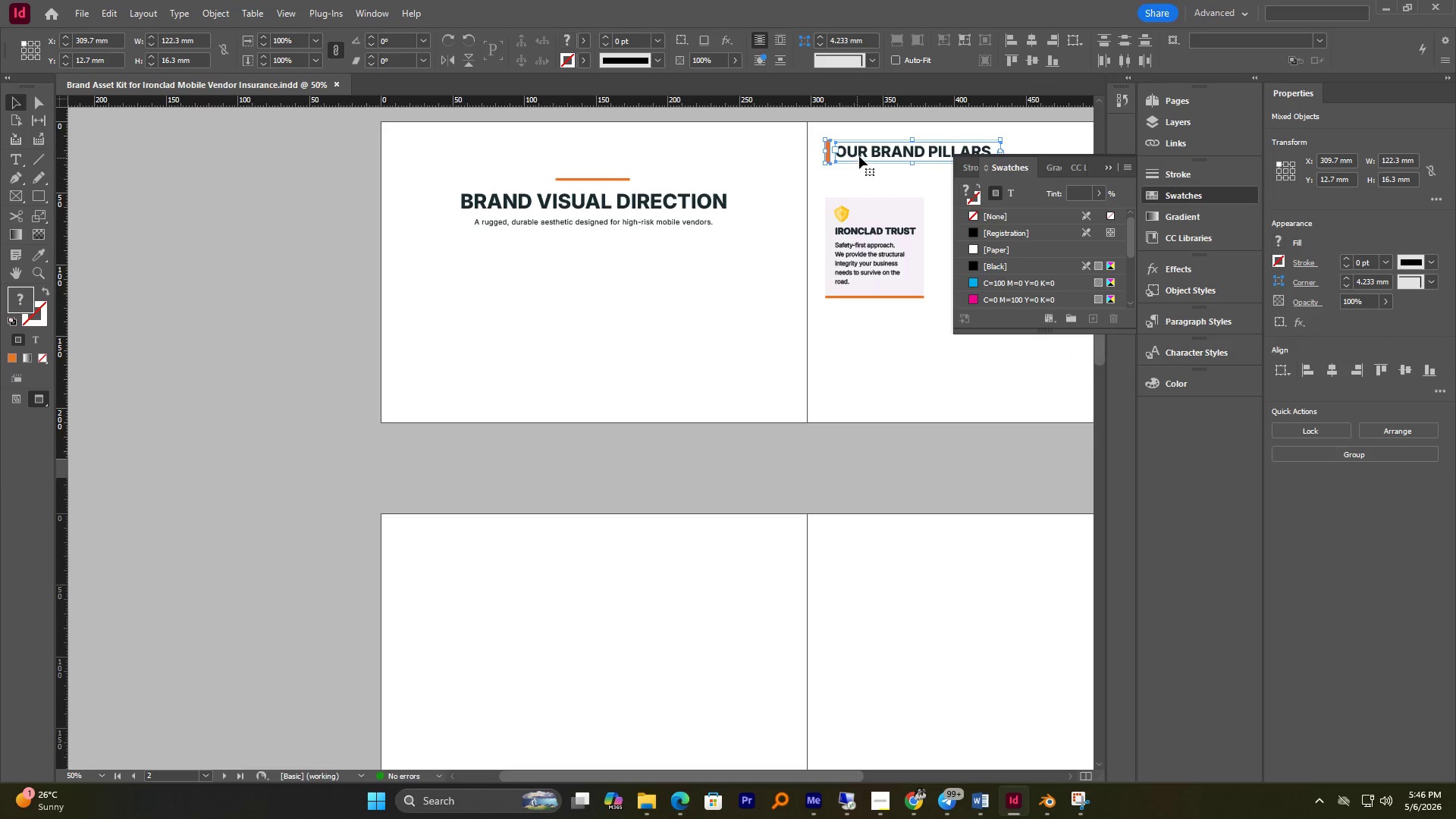 
hold_key(key=AltLeft, duration=3.38)
left_click_drag(start_coordinate=[863, 152], to_coordinate=[444, 548])
 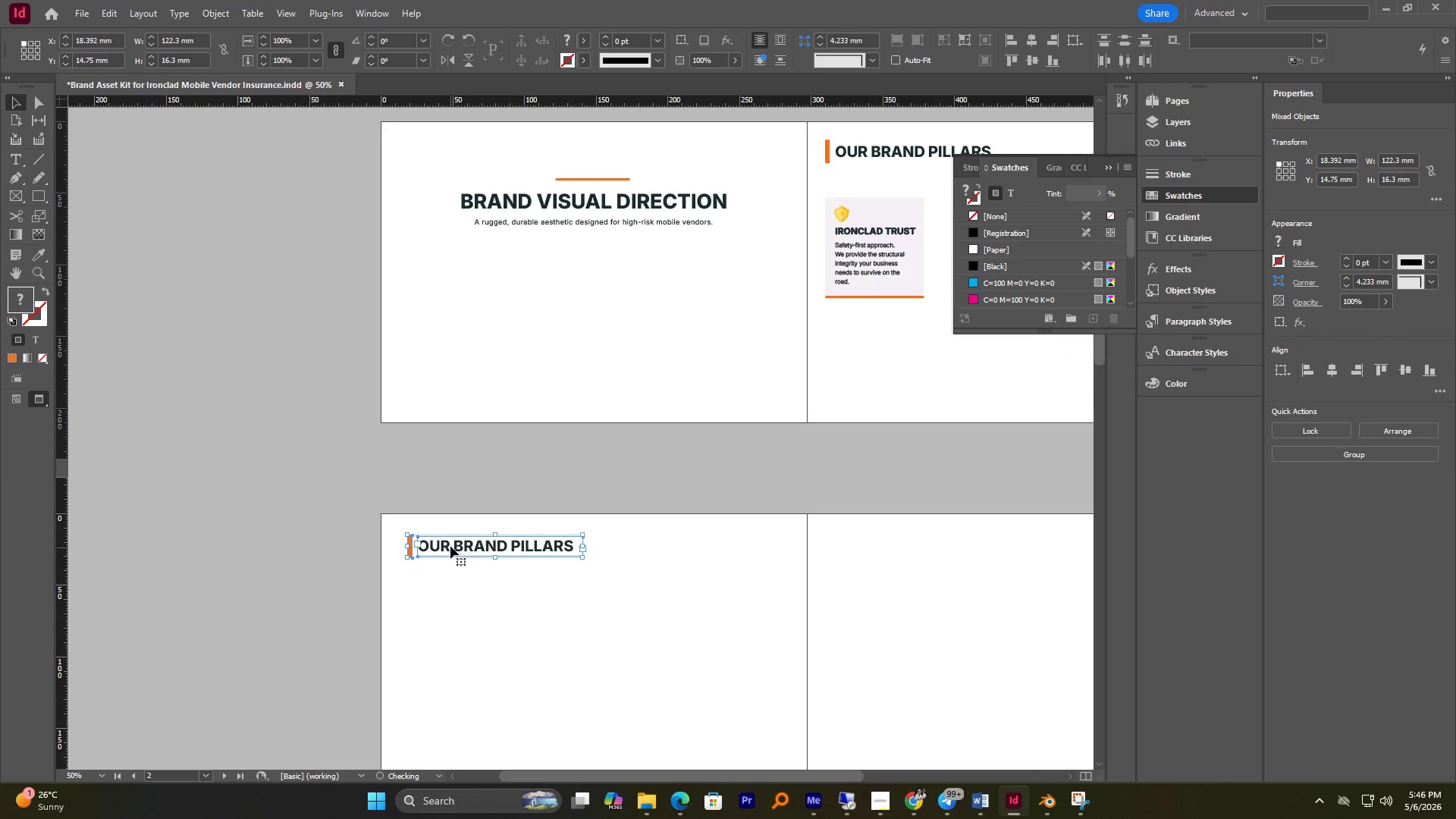 
hold_key(key=ShiftLeft, duration=1.0)
 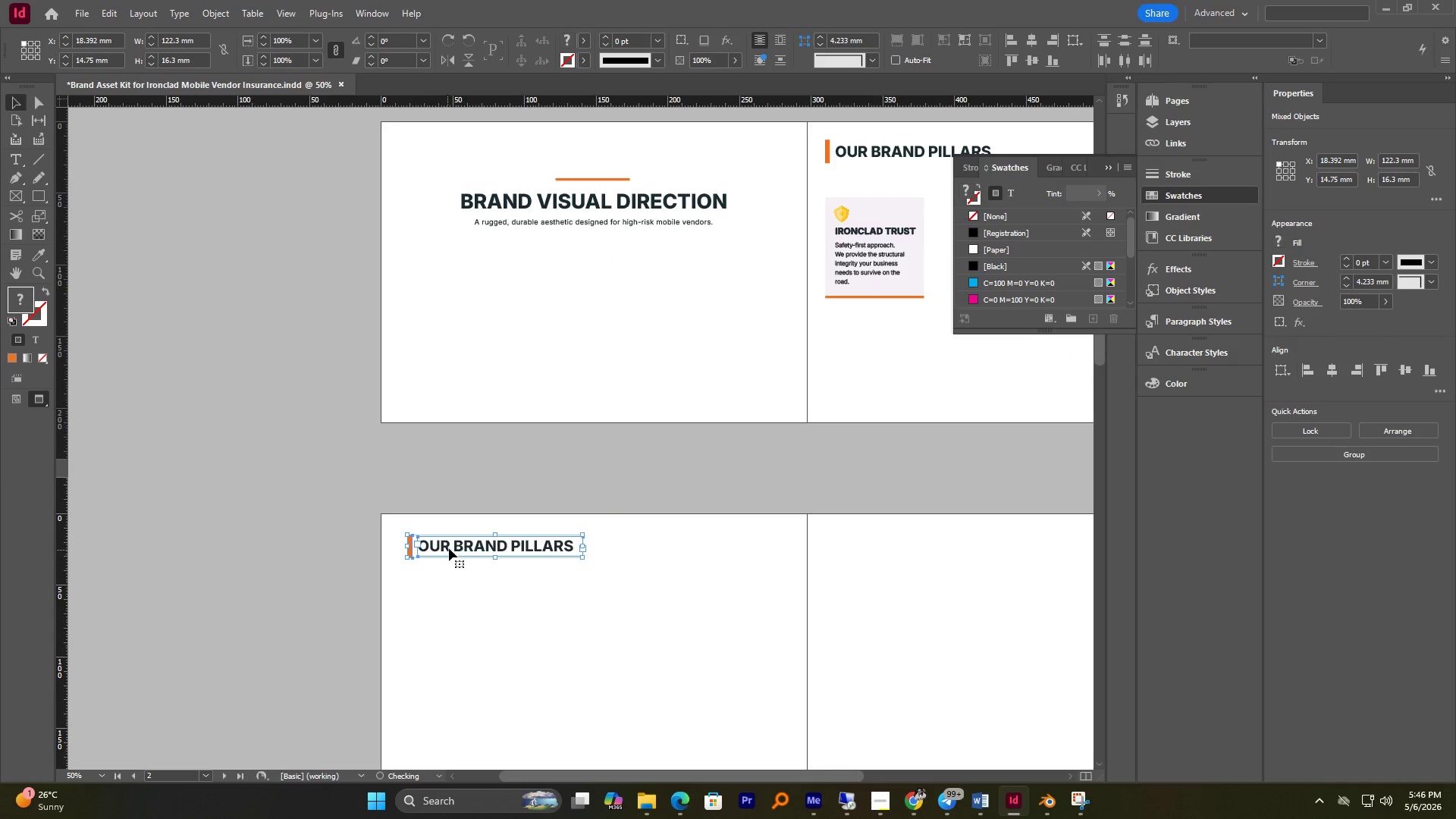 
key(W)
 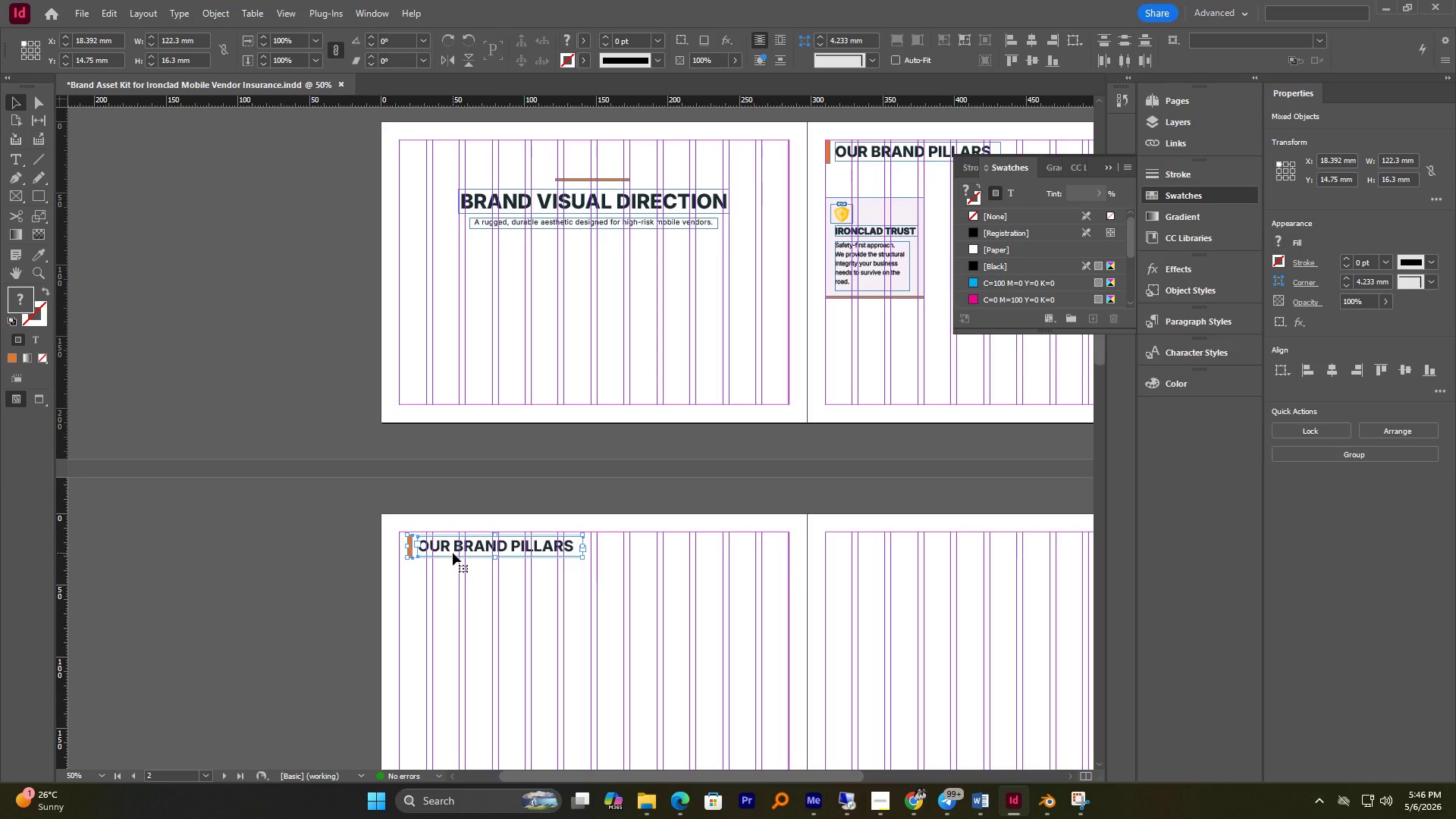 
hold_key(key=AltLeft, duration=0.53)
scroll: coordinate [441, 399], scroll_direction: down, amount: 1.0
 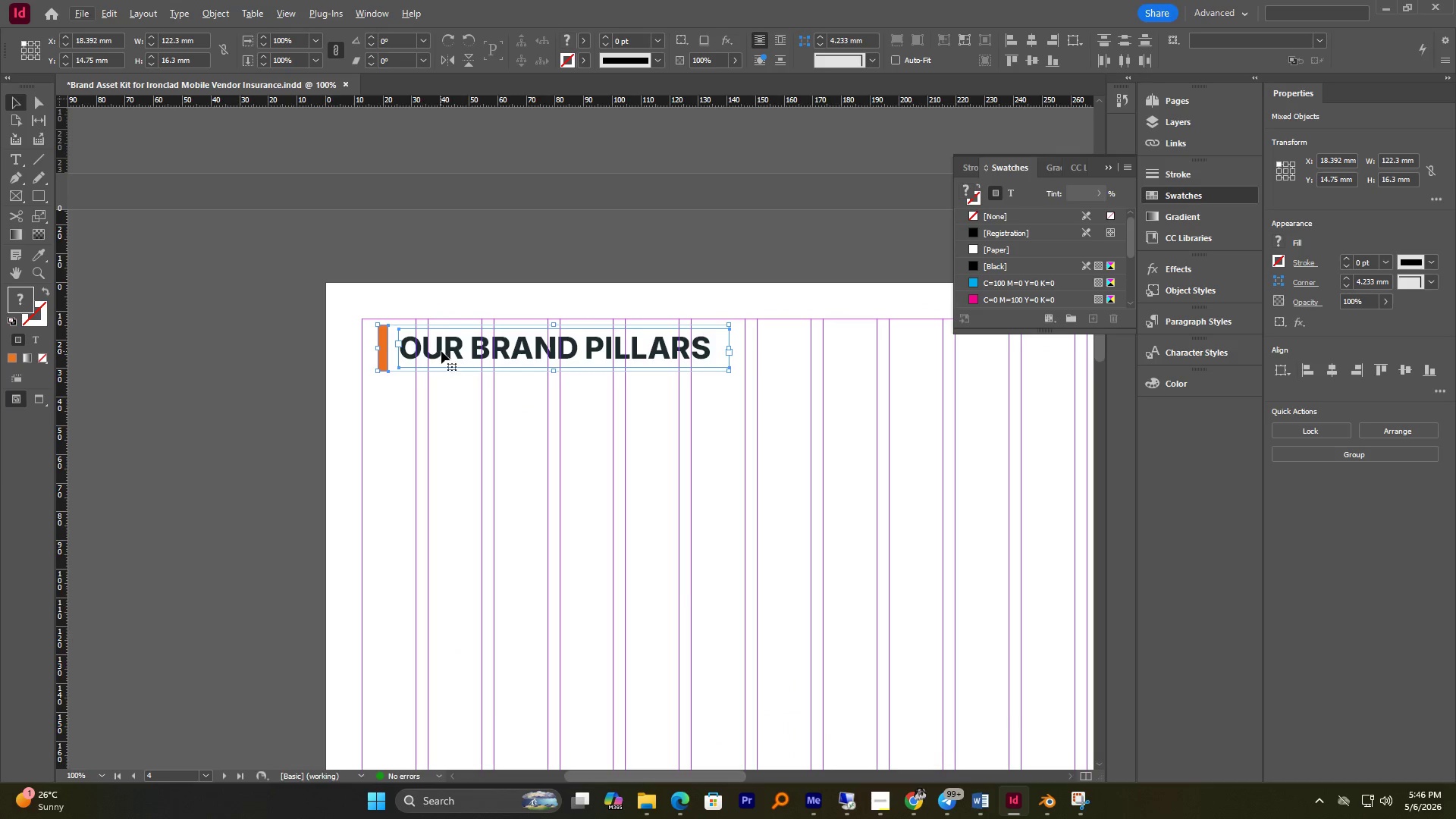 
left_click_drag(start_coordinate=[442, 350], to_coordinate=[428, 347])
 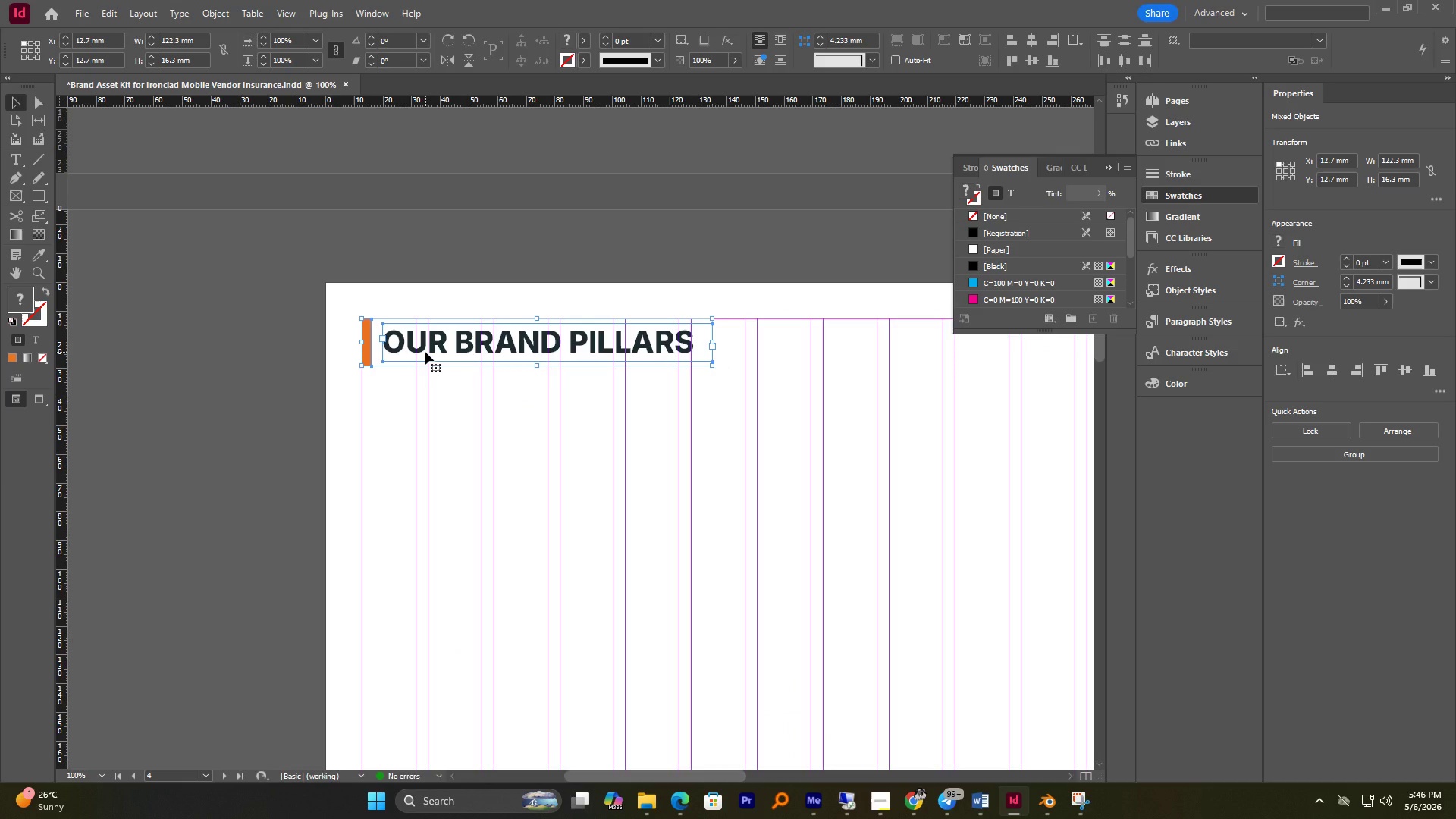 
wait(7.2)
 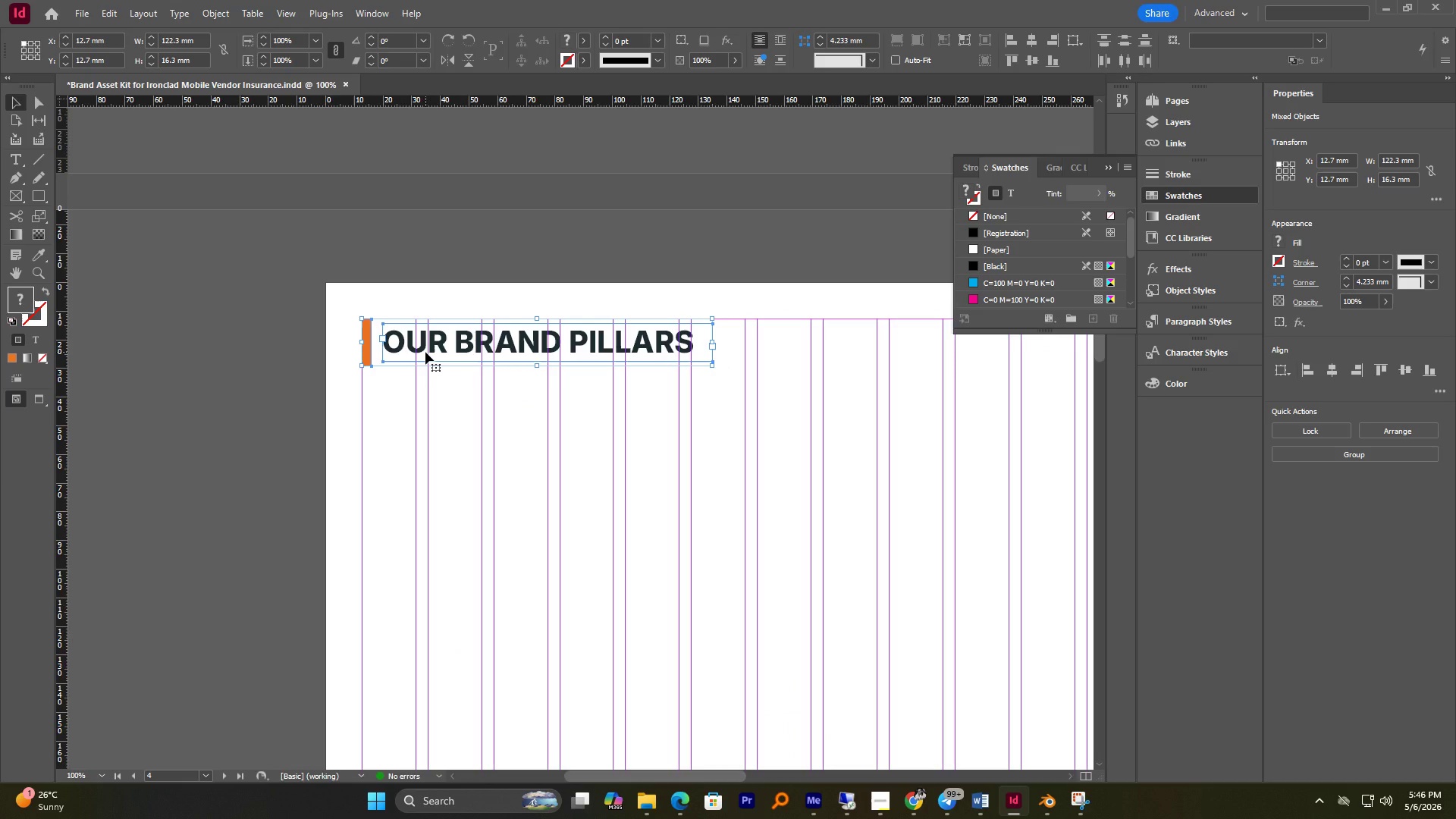 
left_click([278, 420])
 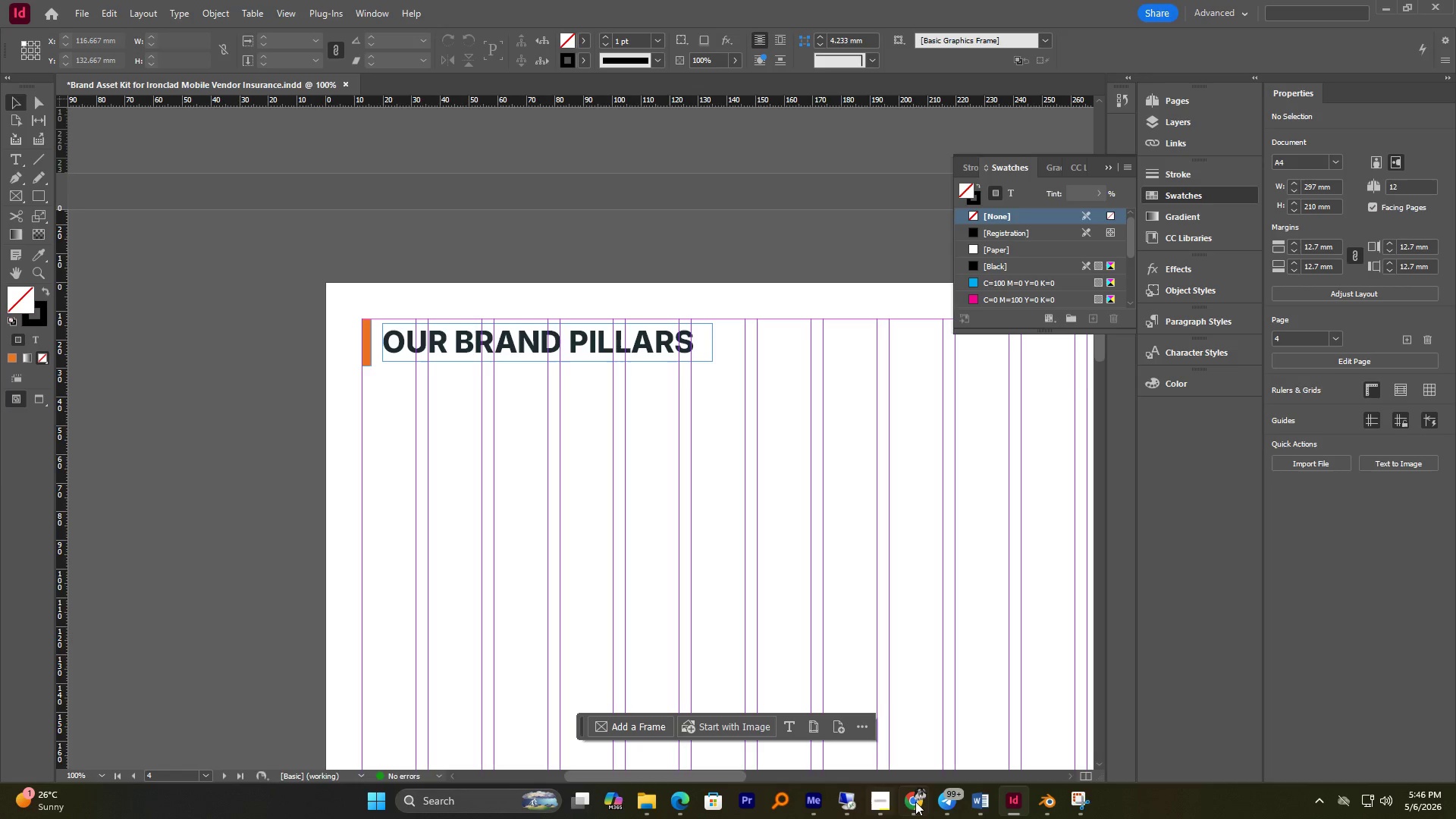 
left_click([984, 805])
 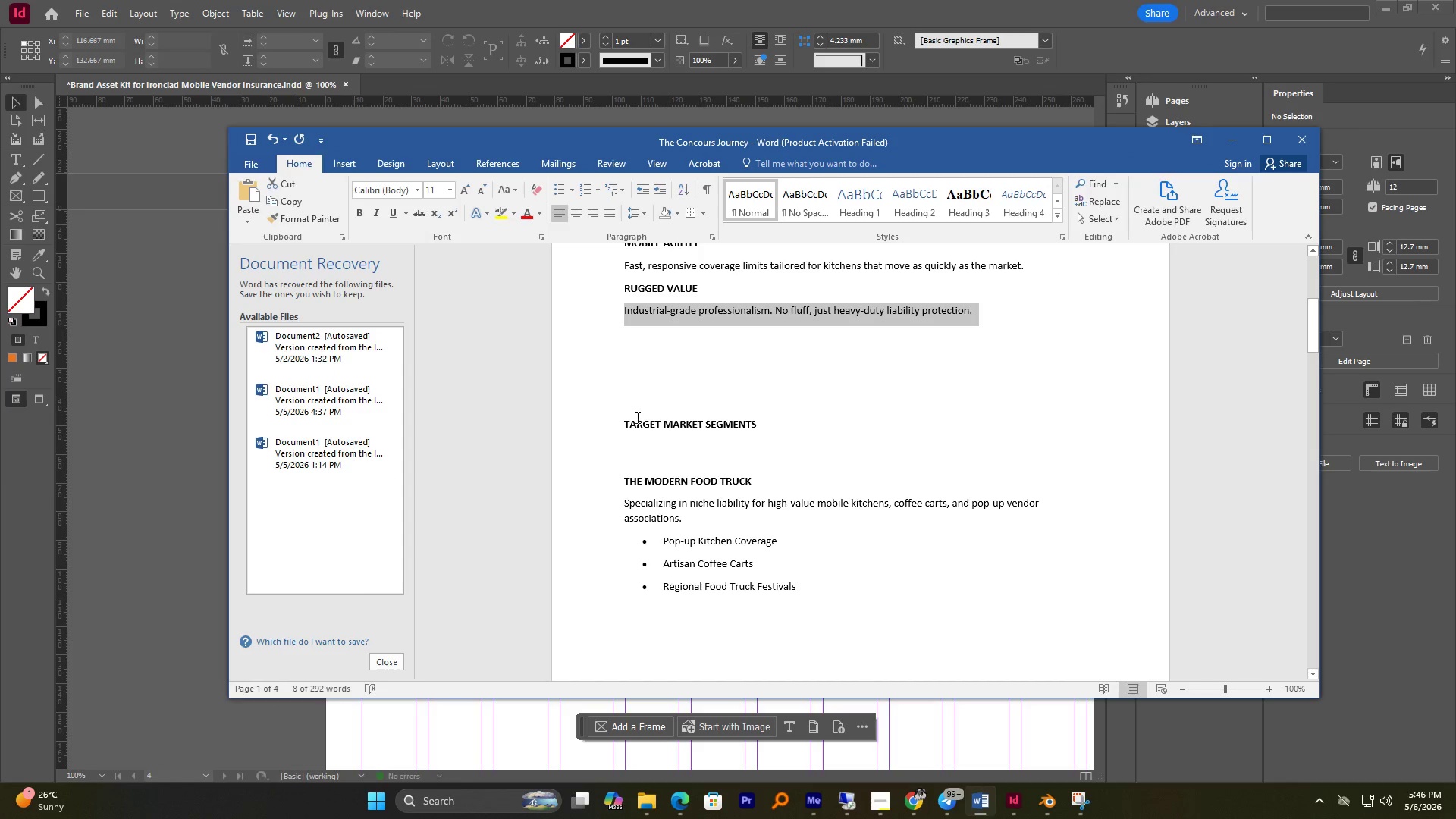 
left_click_drag(start_coordinate=[625, 420], to_coordinate=[788, 424])
 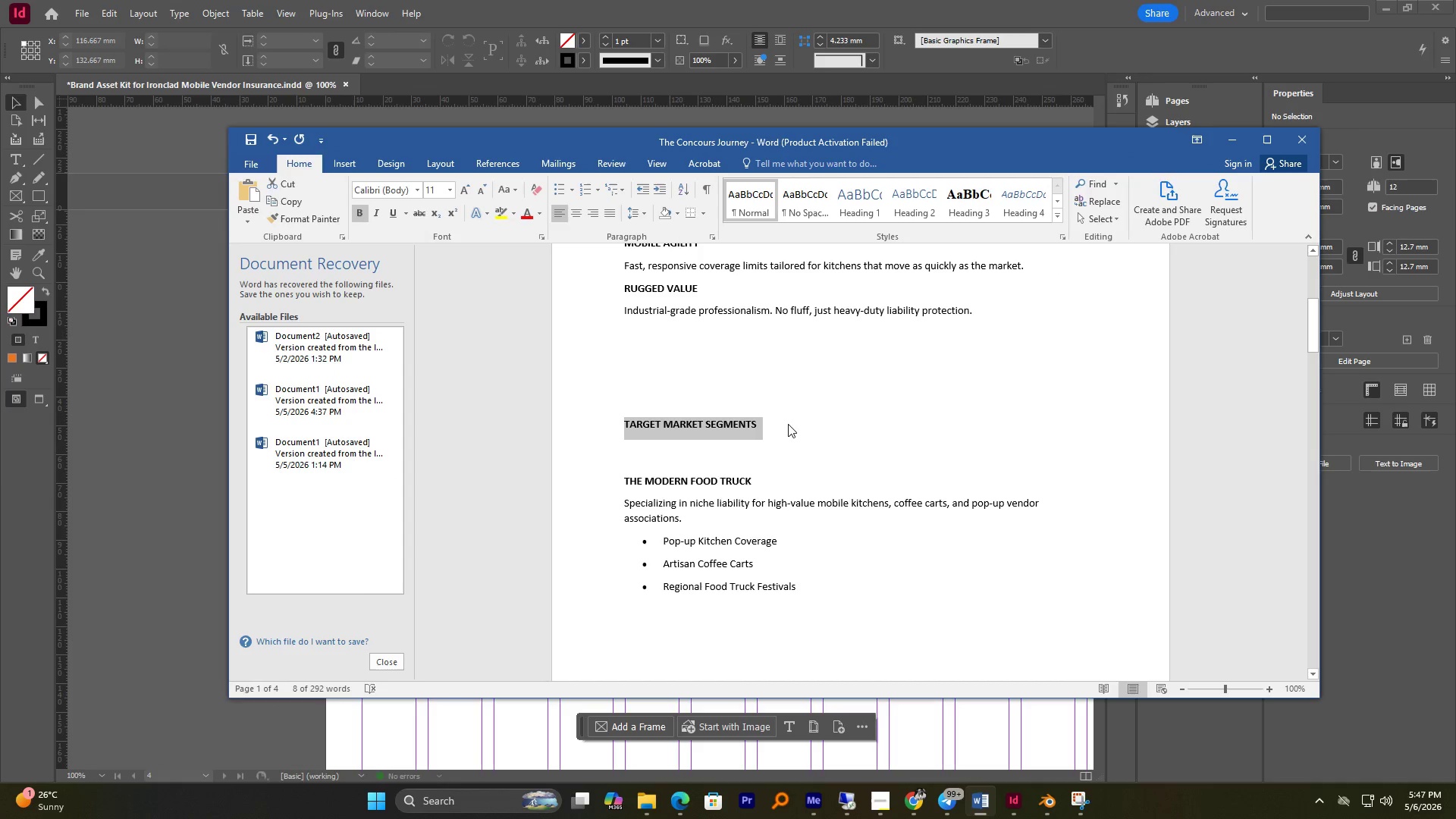 
key(Control+C)
 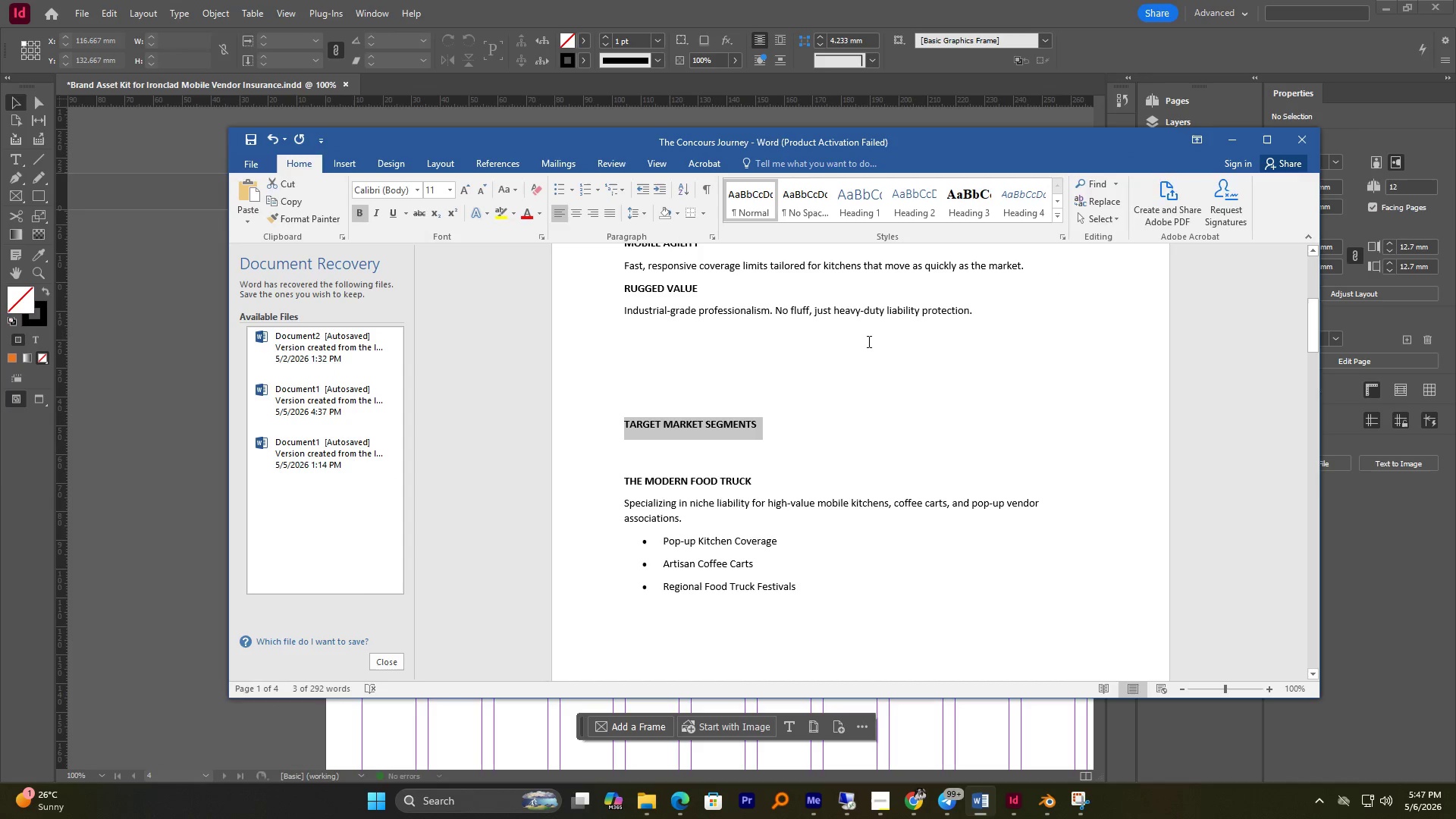 
key(Control+C)
 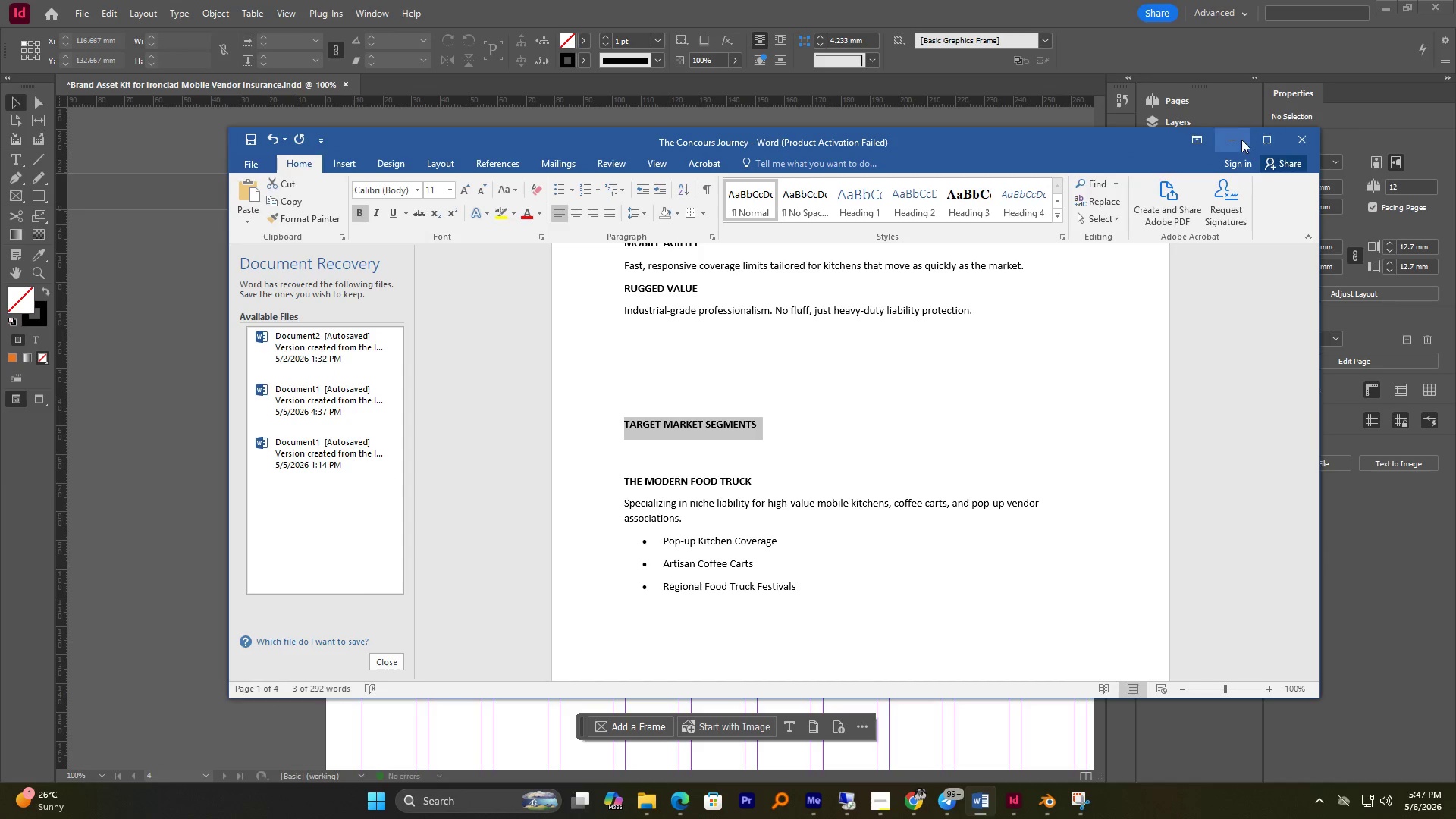 
left_click([1238, 139])
 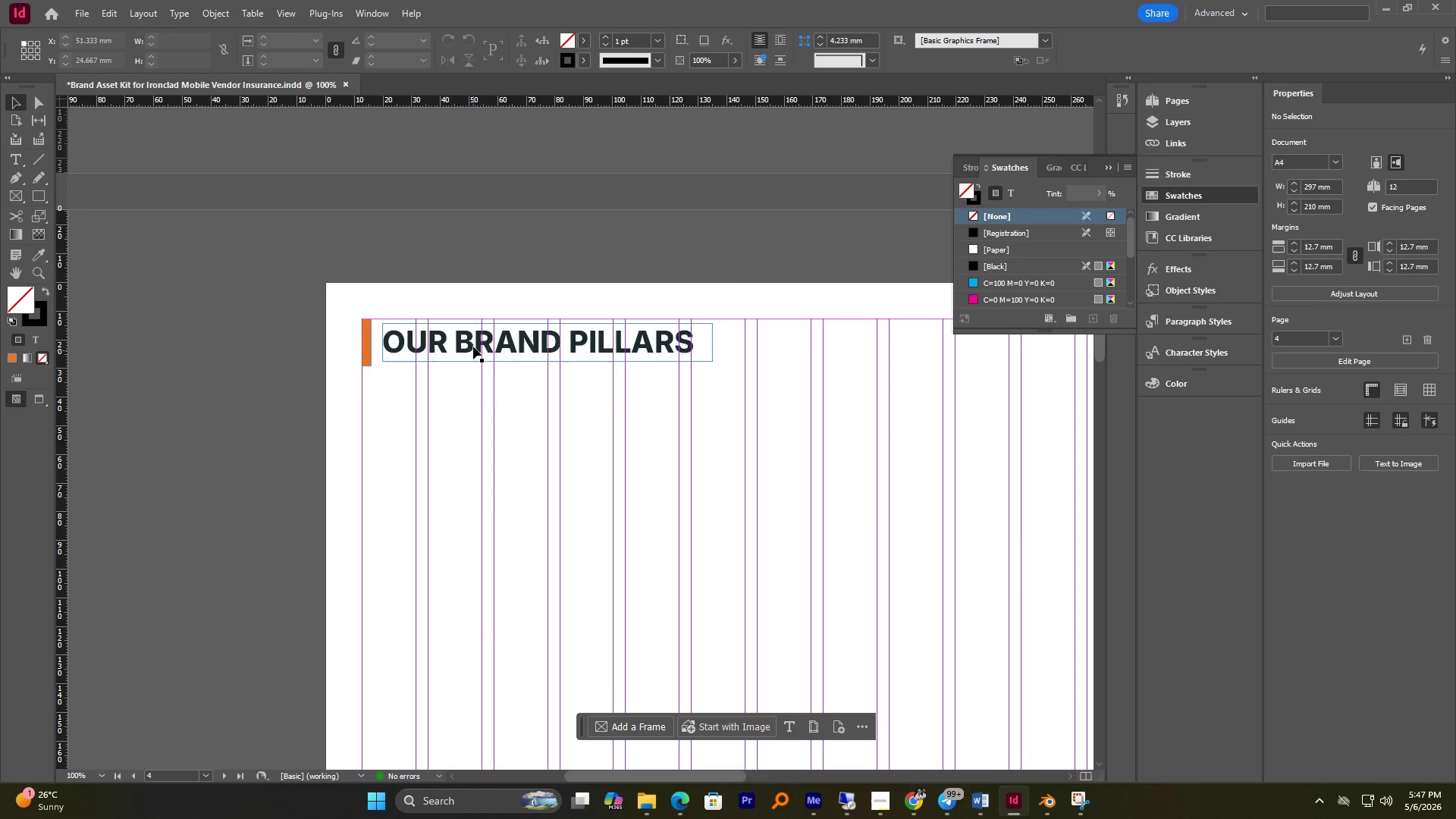 
double_click([473, 347])
 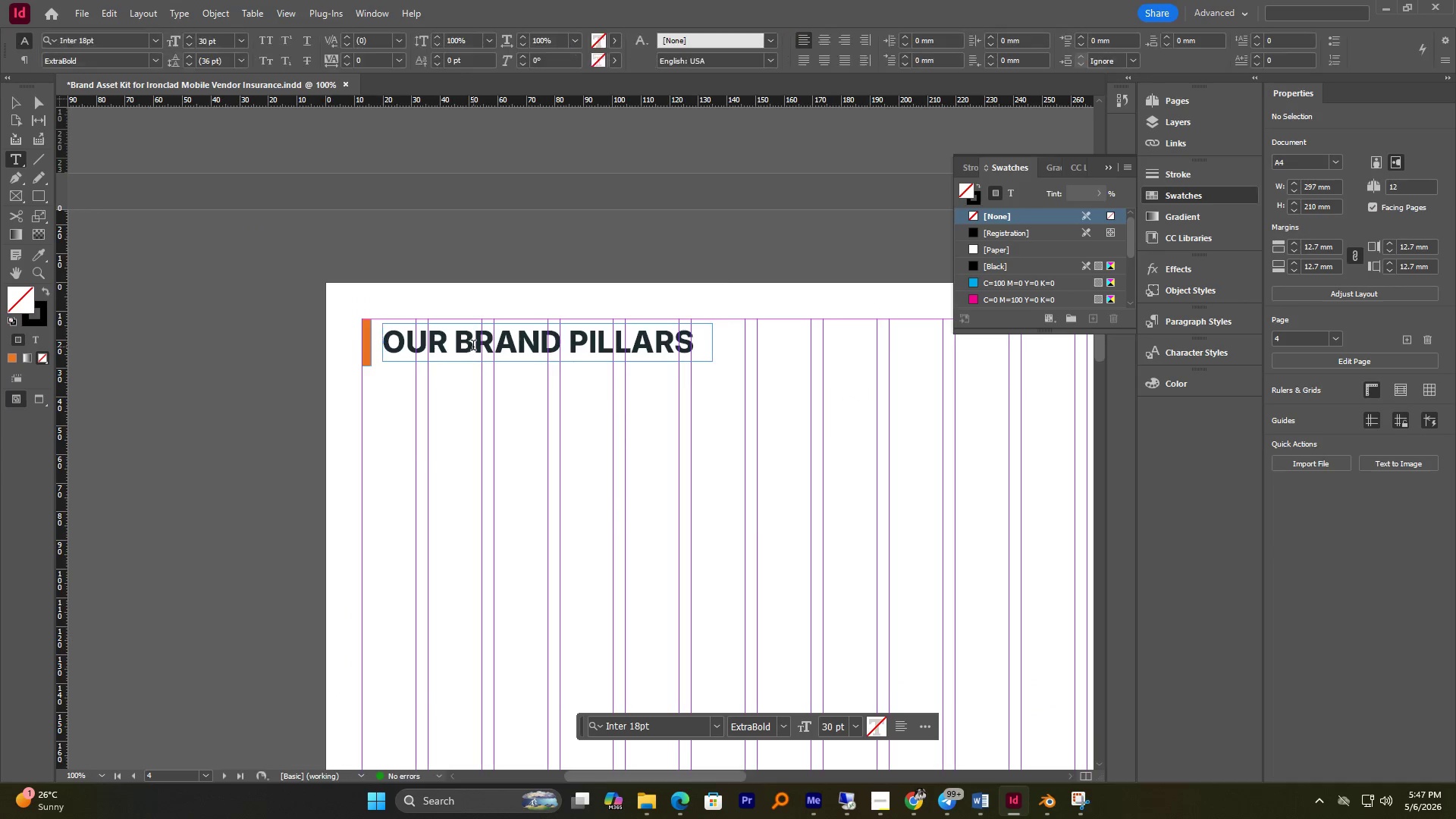 
key(Control+A)
 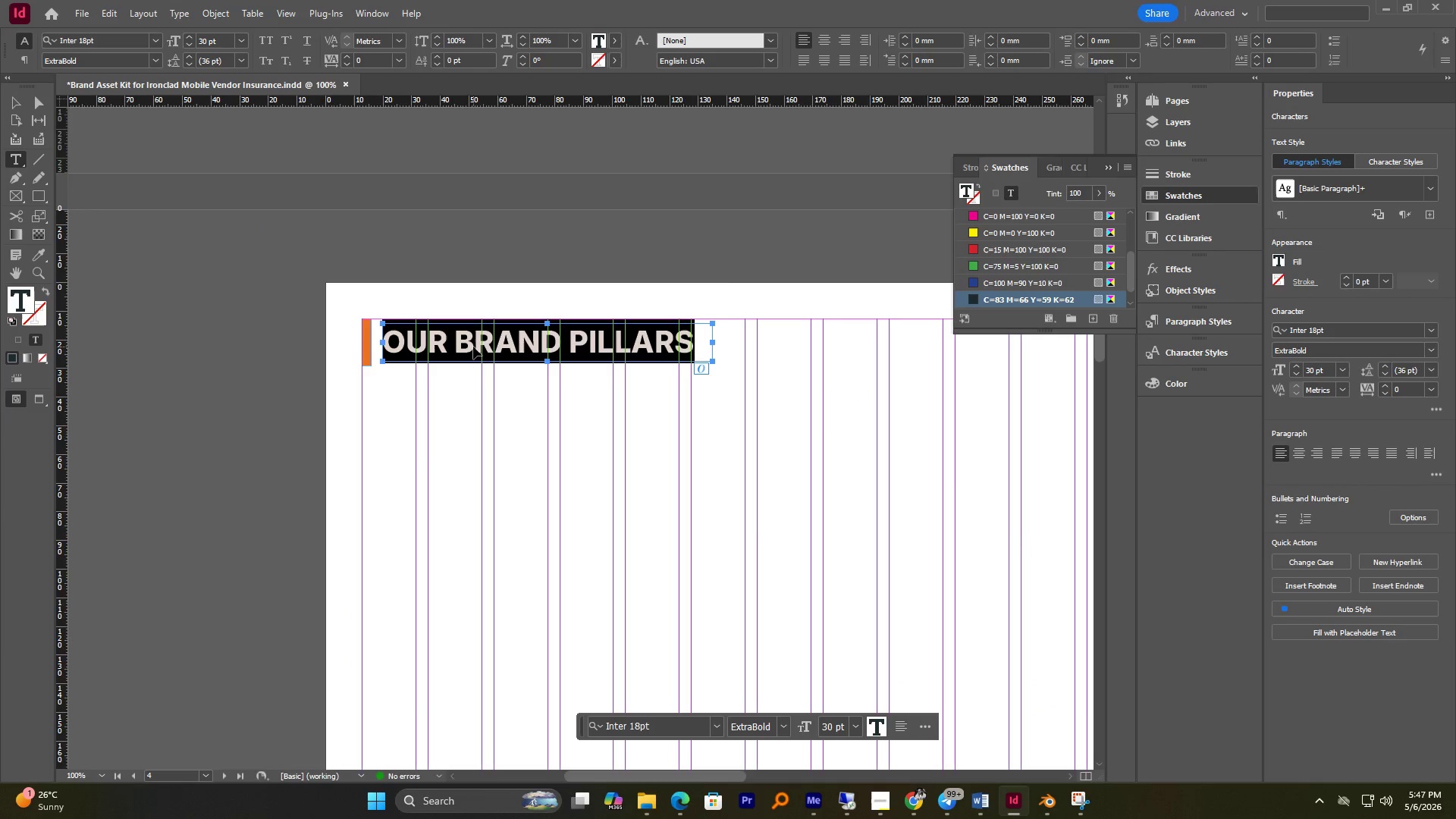 
key(Control+V)
 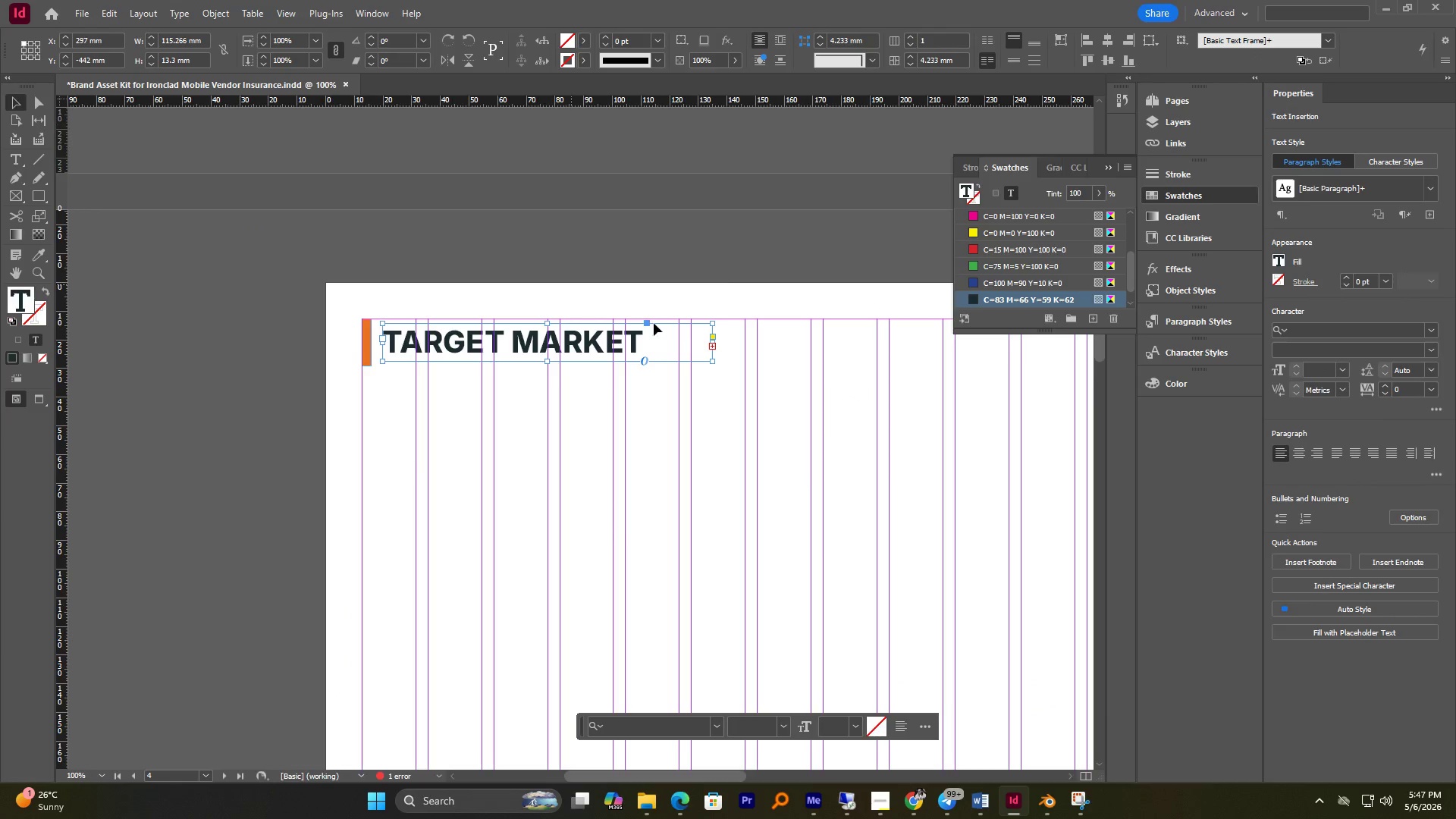 
left_click_drag(start_coordinate=[714, 359], to_coordinate=[846, 360])
 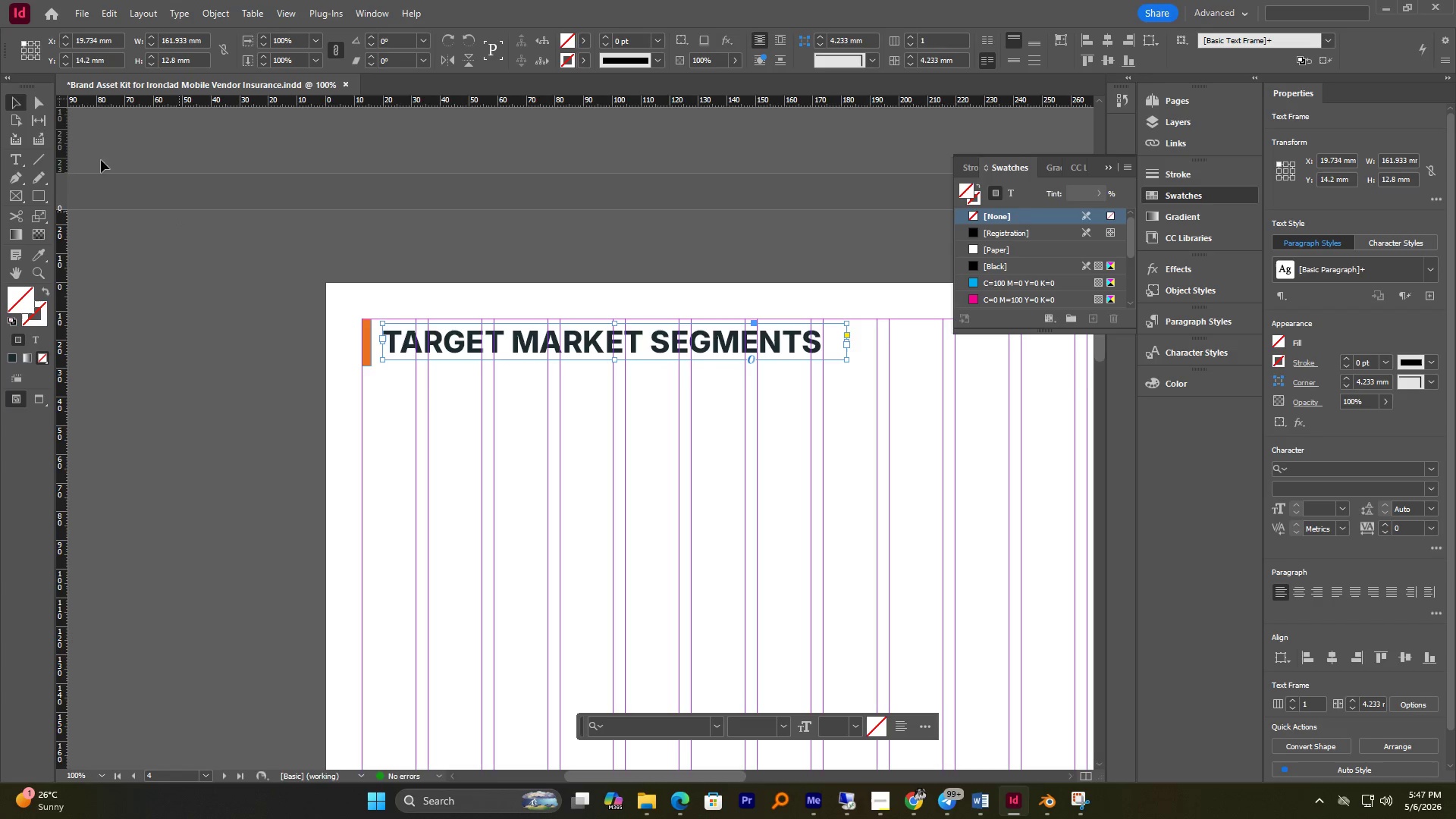 
left_click([184, 287])
 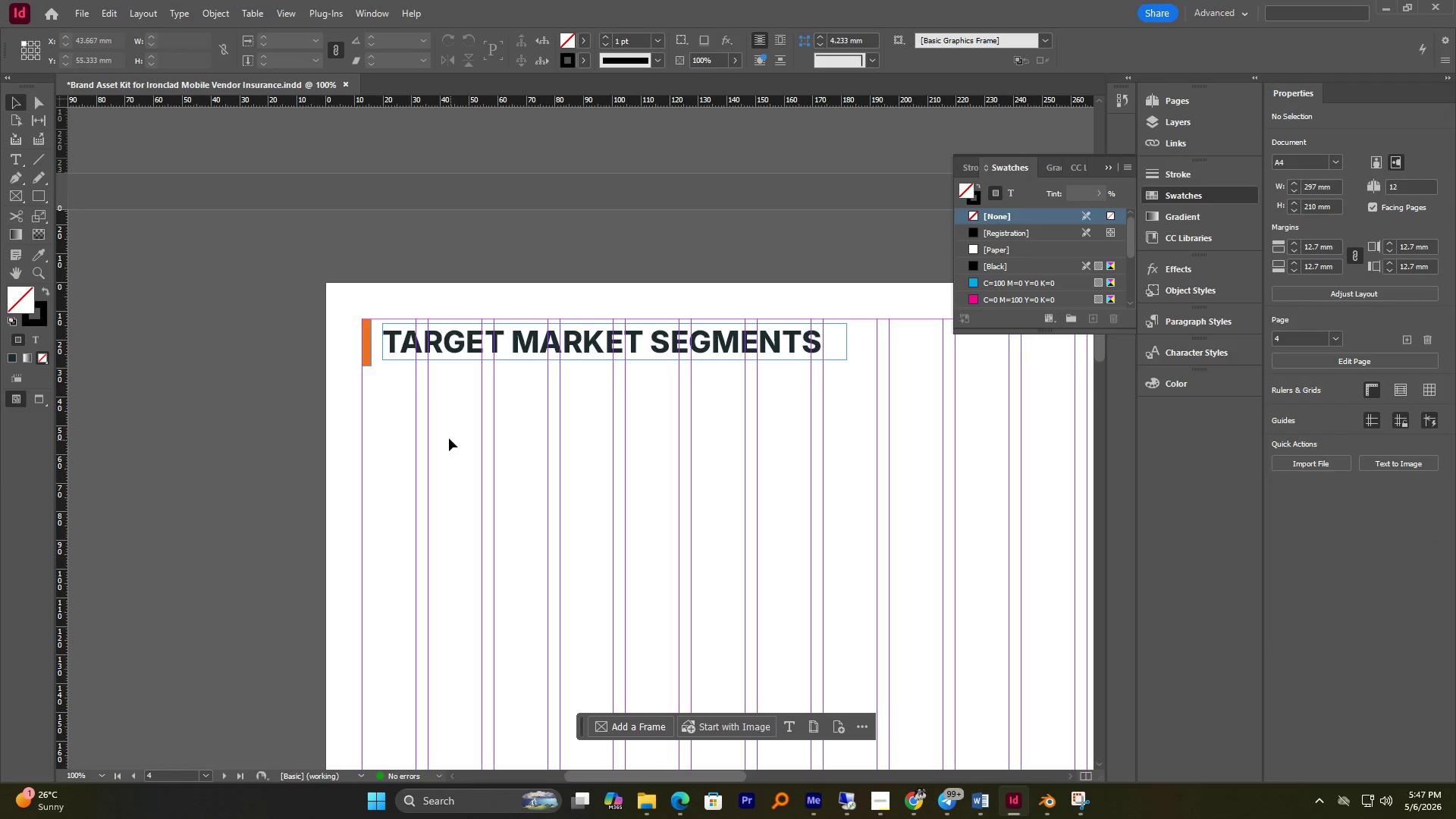 
hold_key(key=AltLeft, duration=0.77)
scroll: coordinate [440, 413], scroll_direction: down, amount: 2.0
 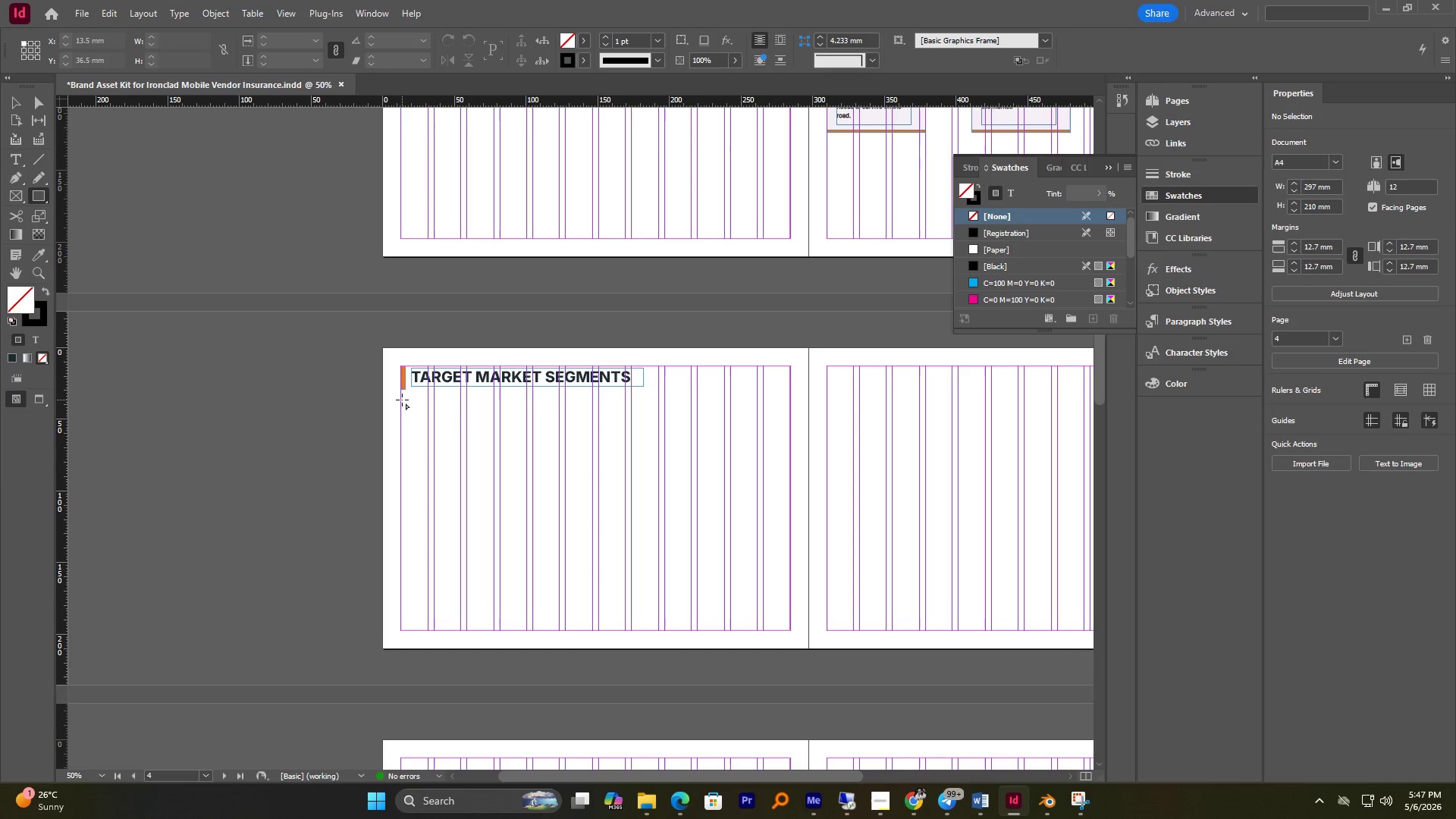 
left_click_drag(start_coordinate=[400, 402], to_coordinate=[634, 604])
 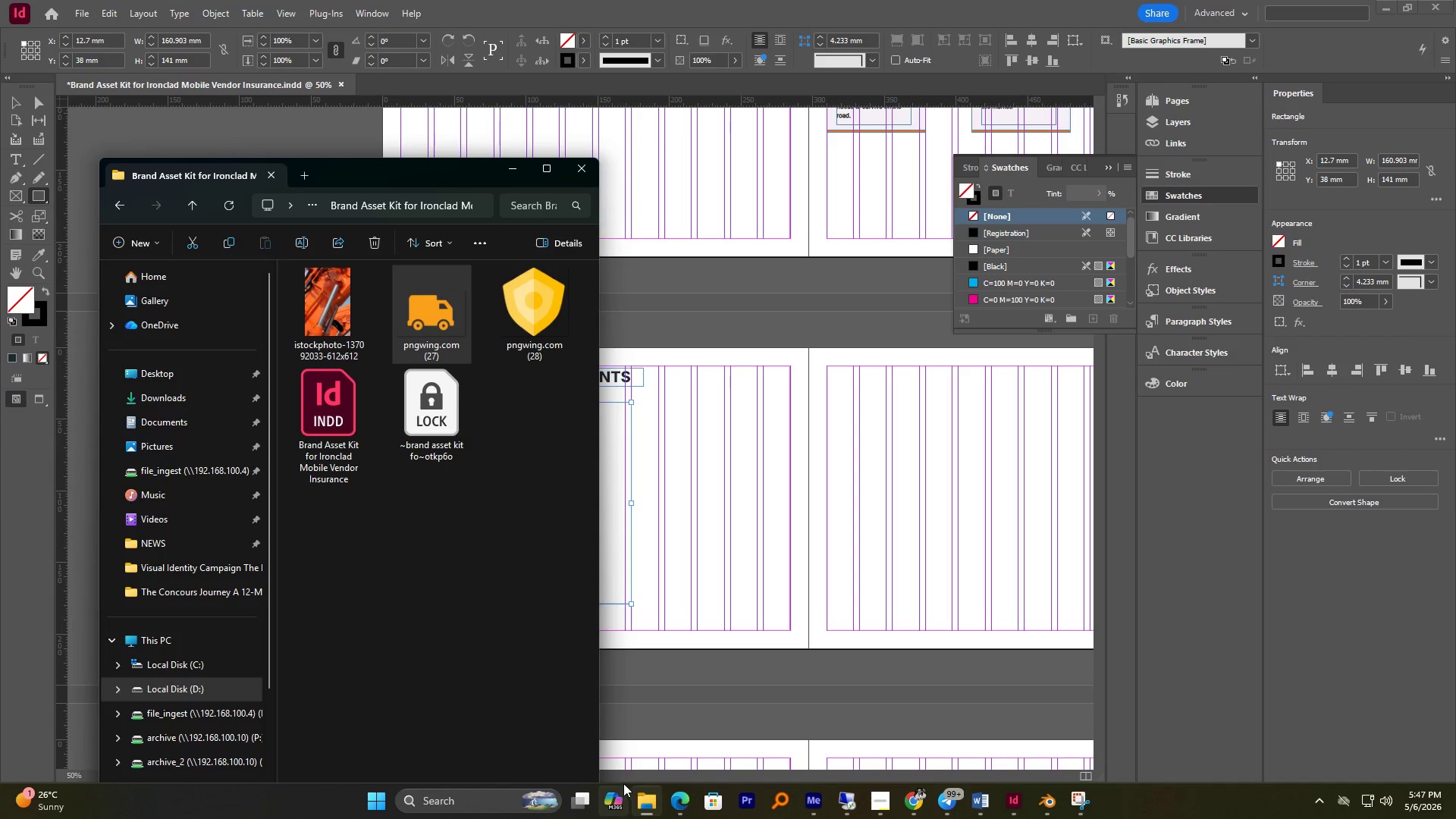 
key(Meta+E)
 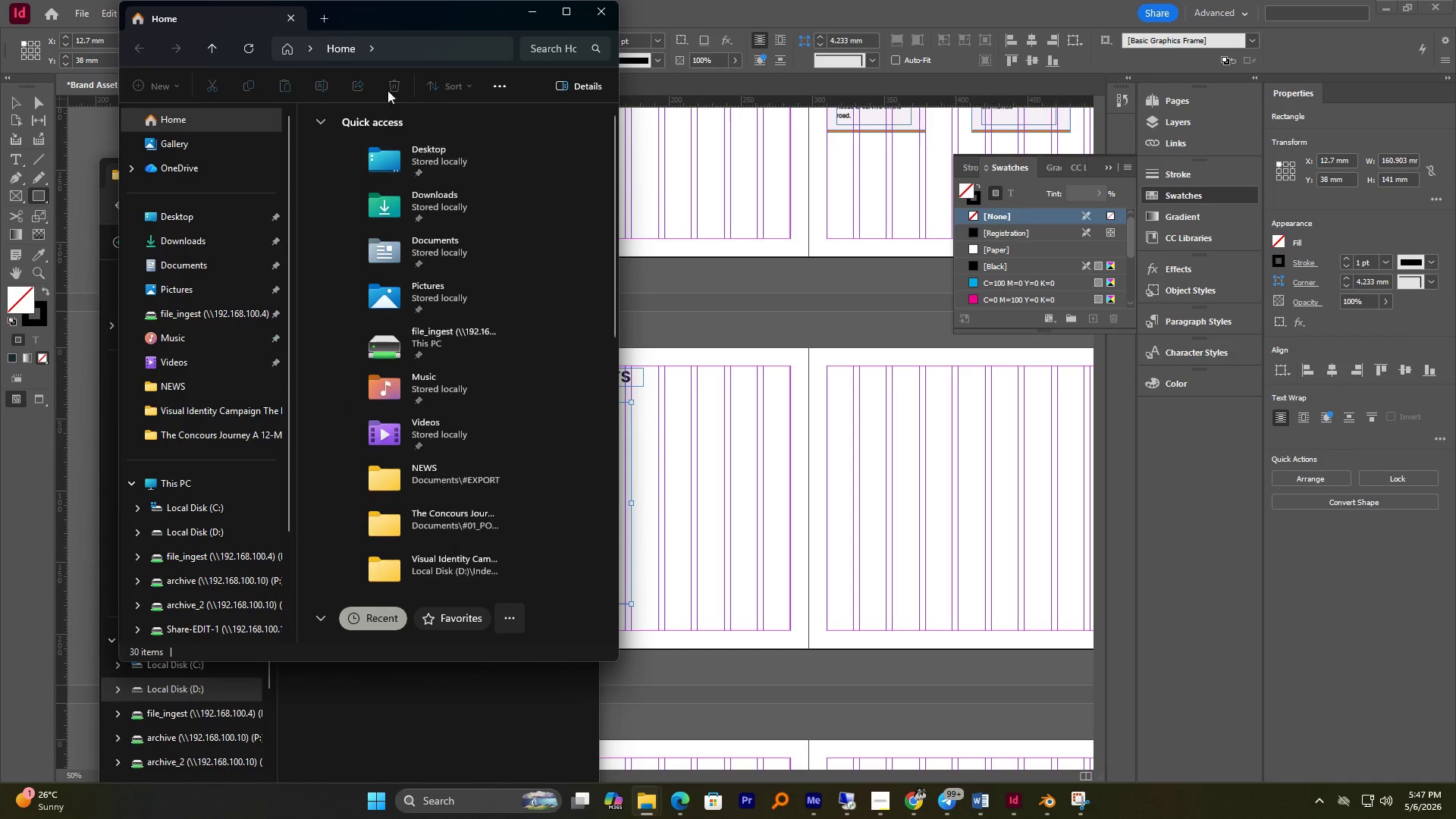 
left_click([165, 242])
 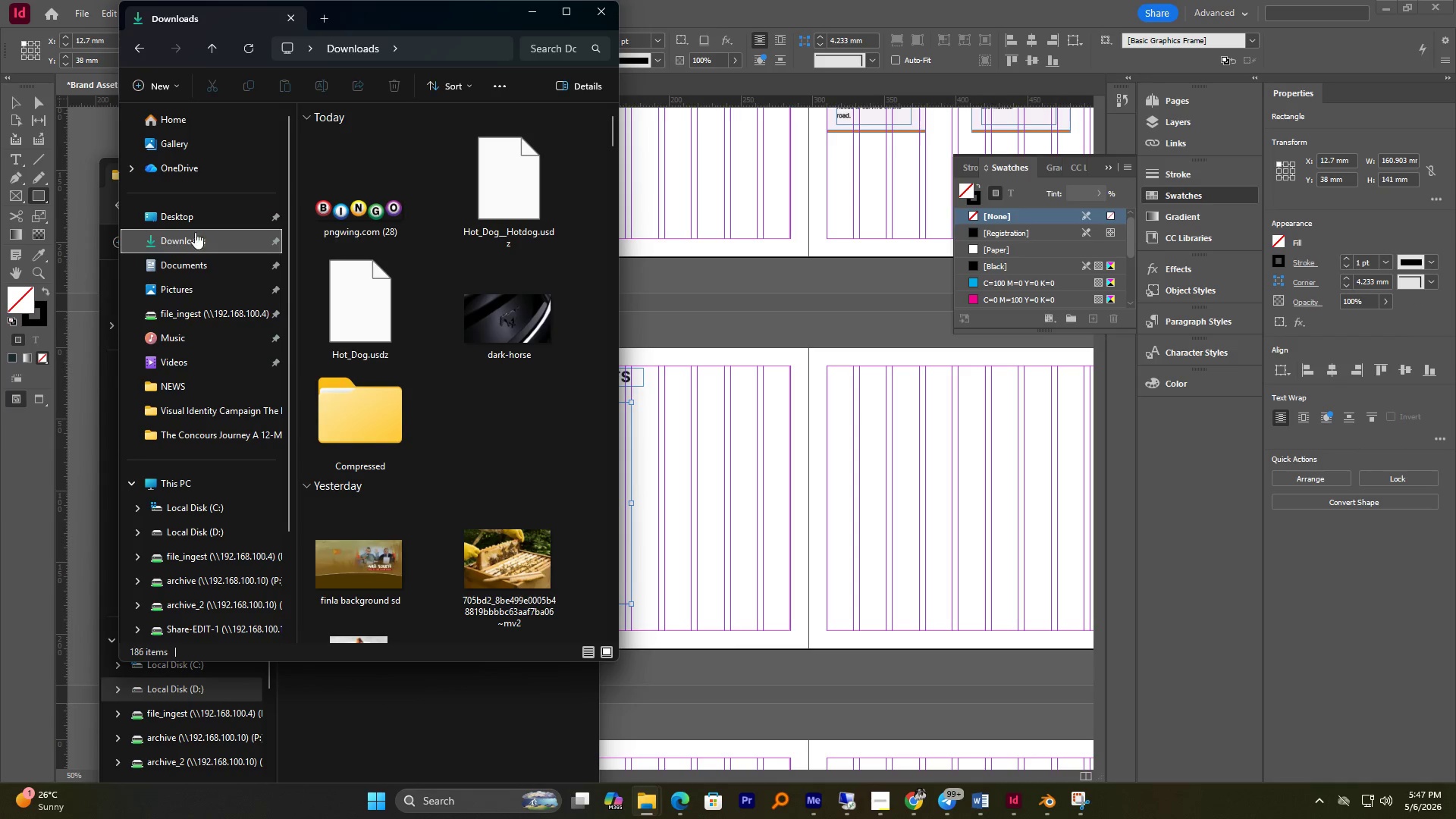 
scroll: coordinate [467, 298], scroll_direction: up, amount: 5.0
 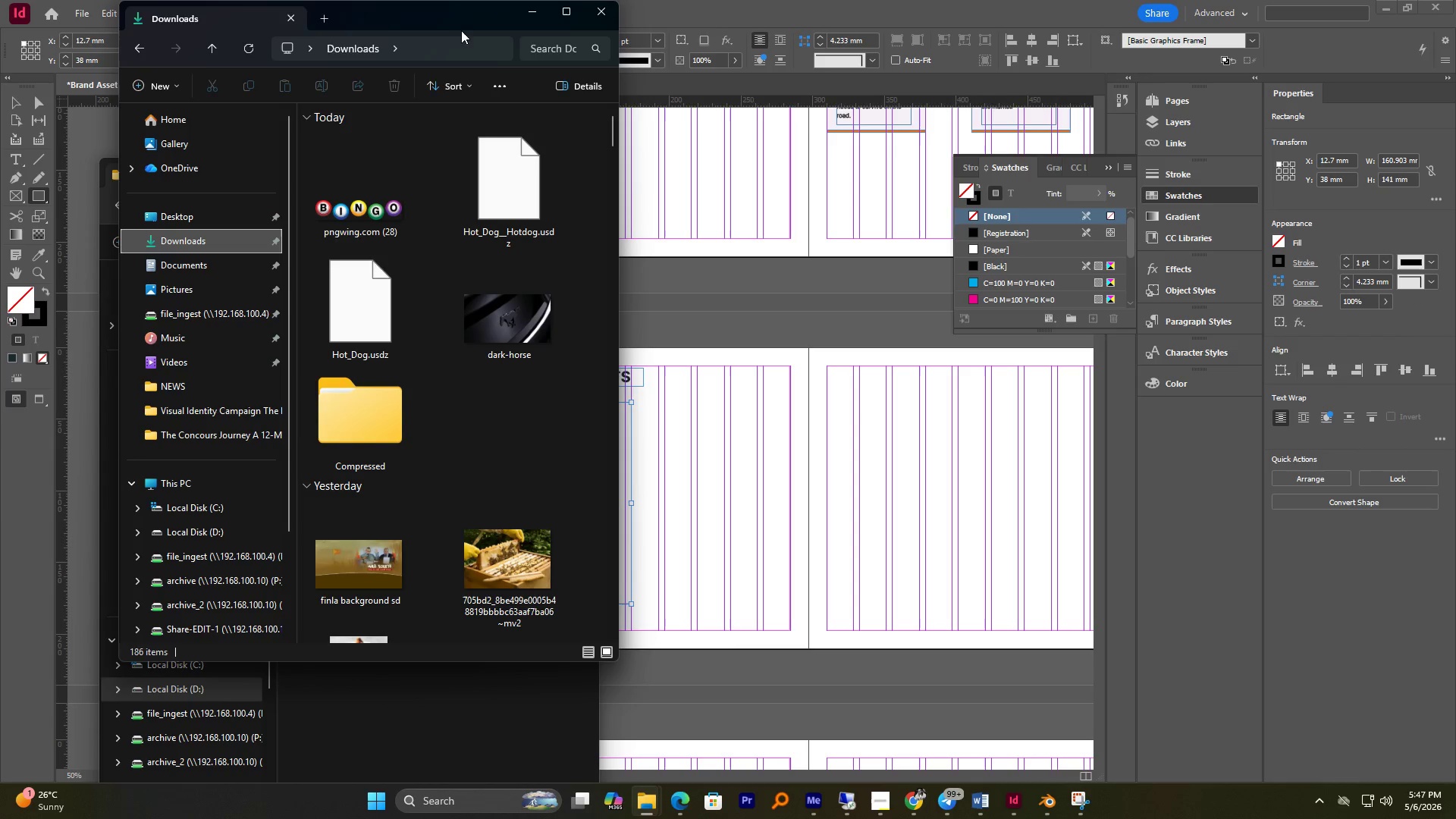 
left_click_drag(start_coordinate=[460, 19], to_coordinate=[1134, 86])
 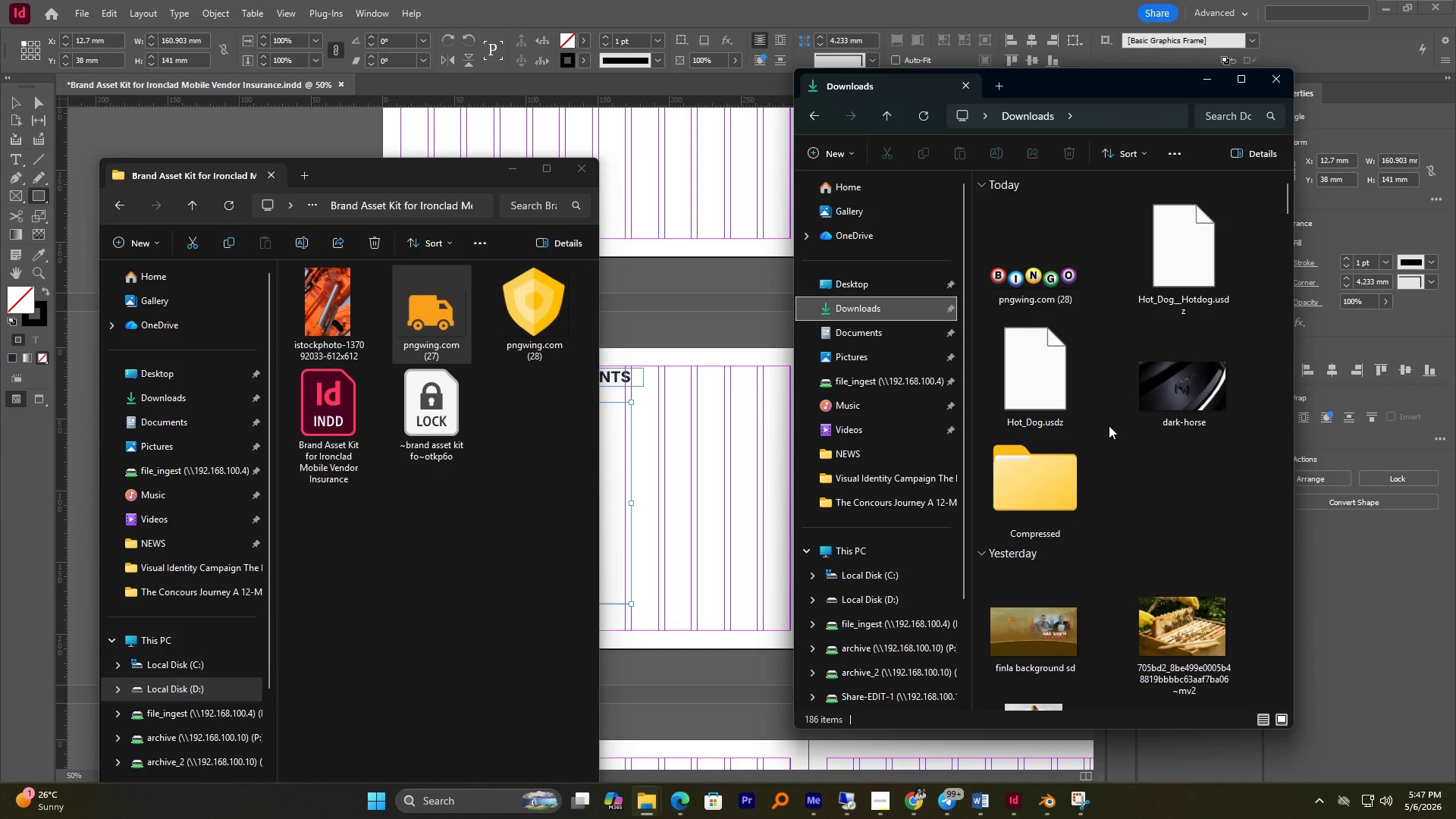 
scroll: coordinate [1108, 424], scroll_direction: up, amount: 4.0
 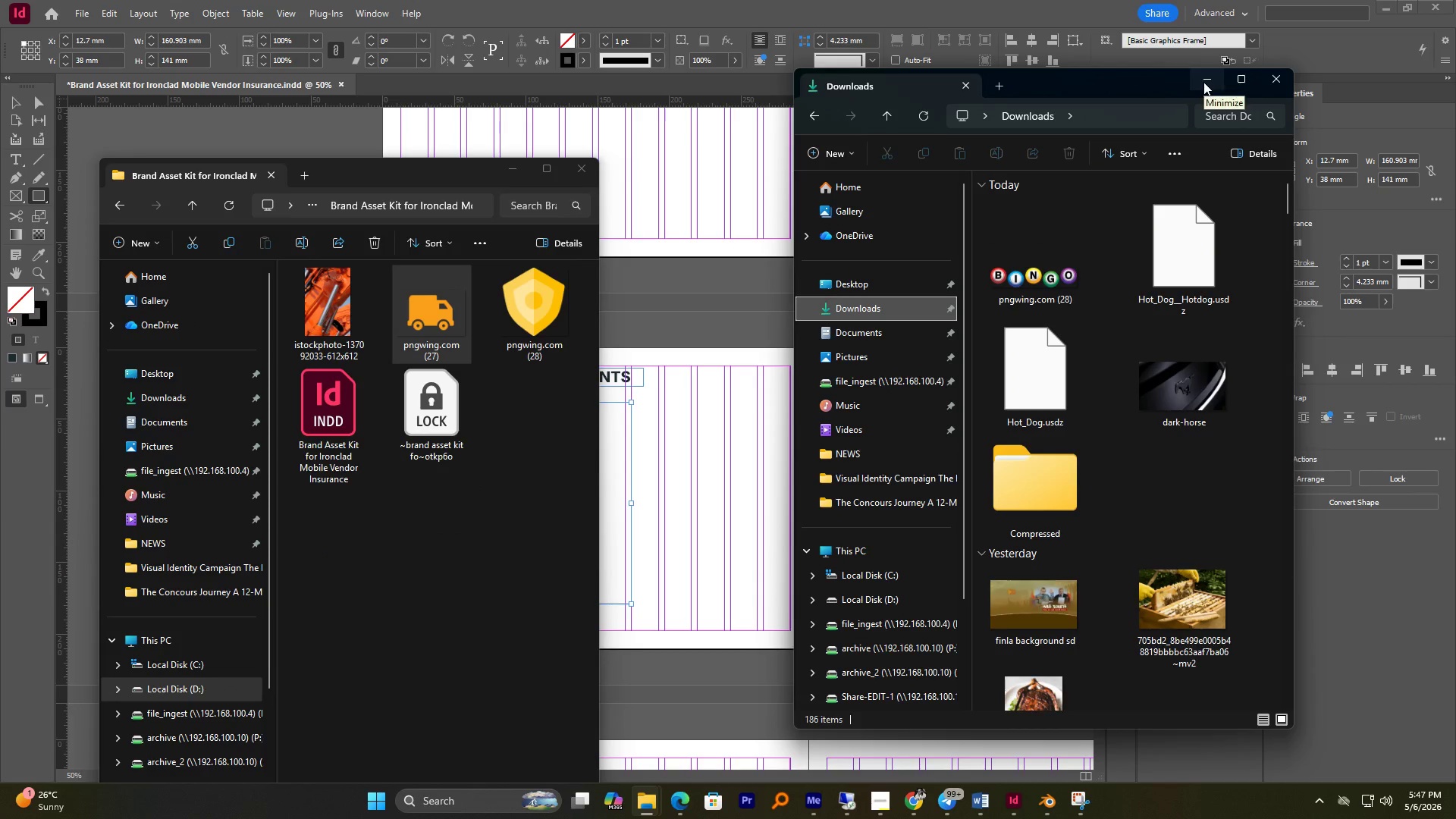 
left_click([1203, 82])
 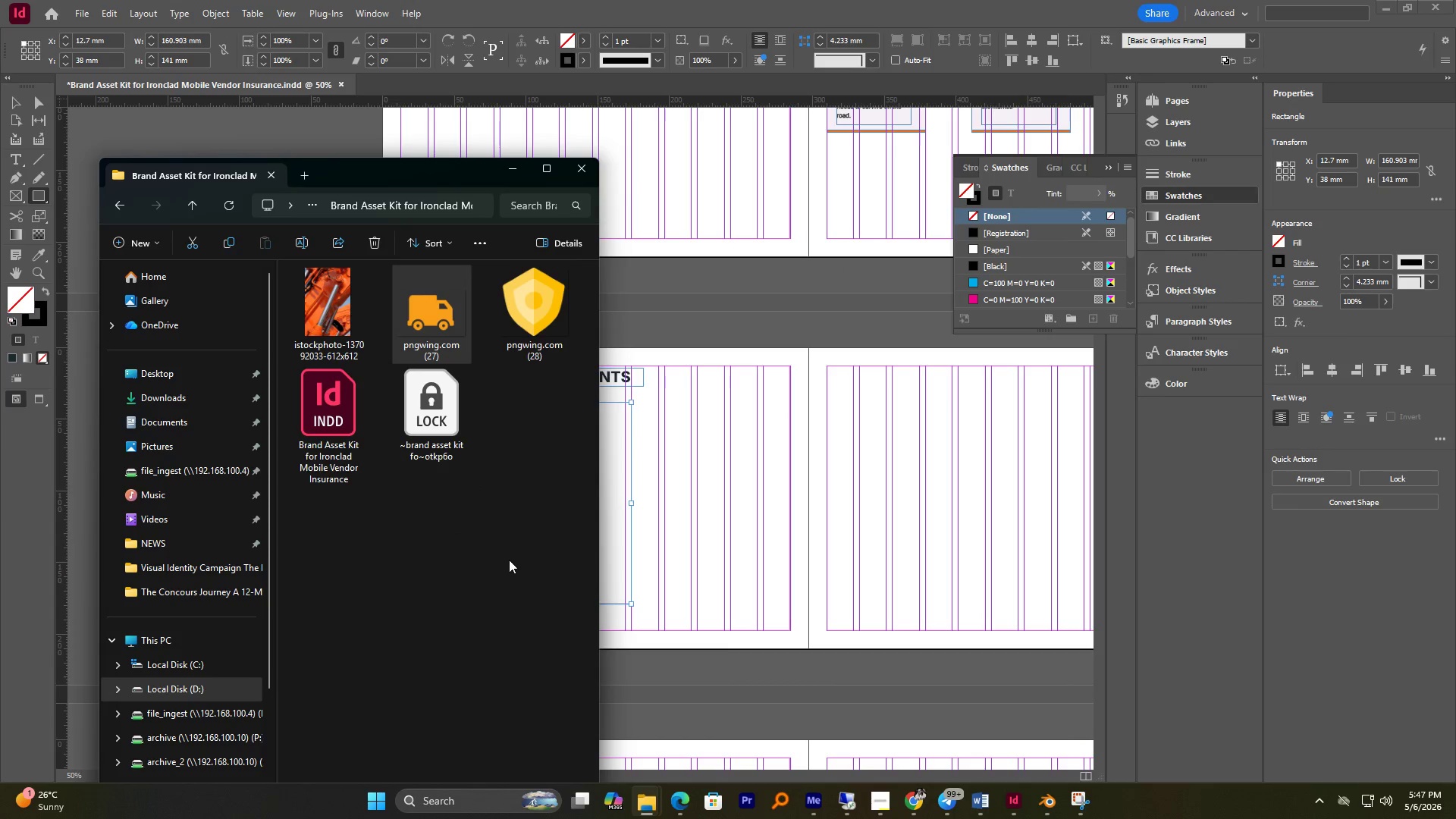 
left_click([509, 560])
 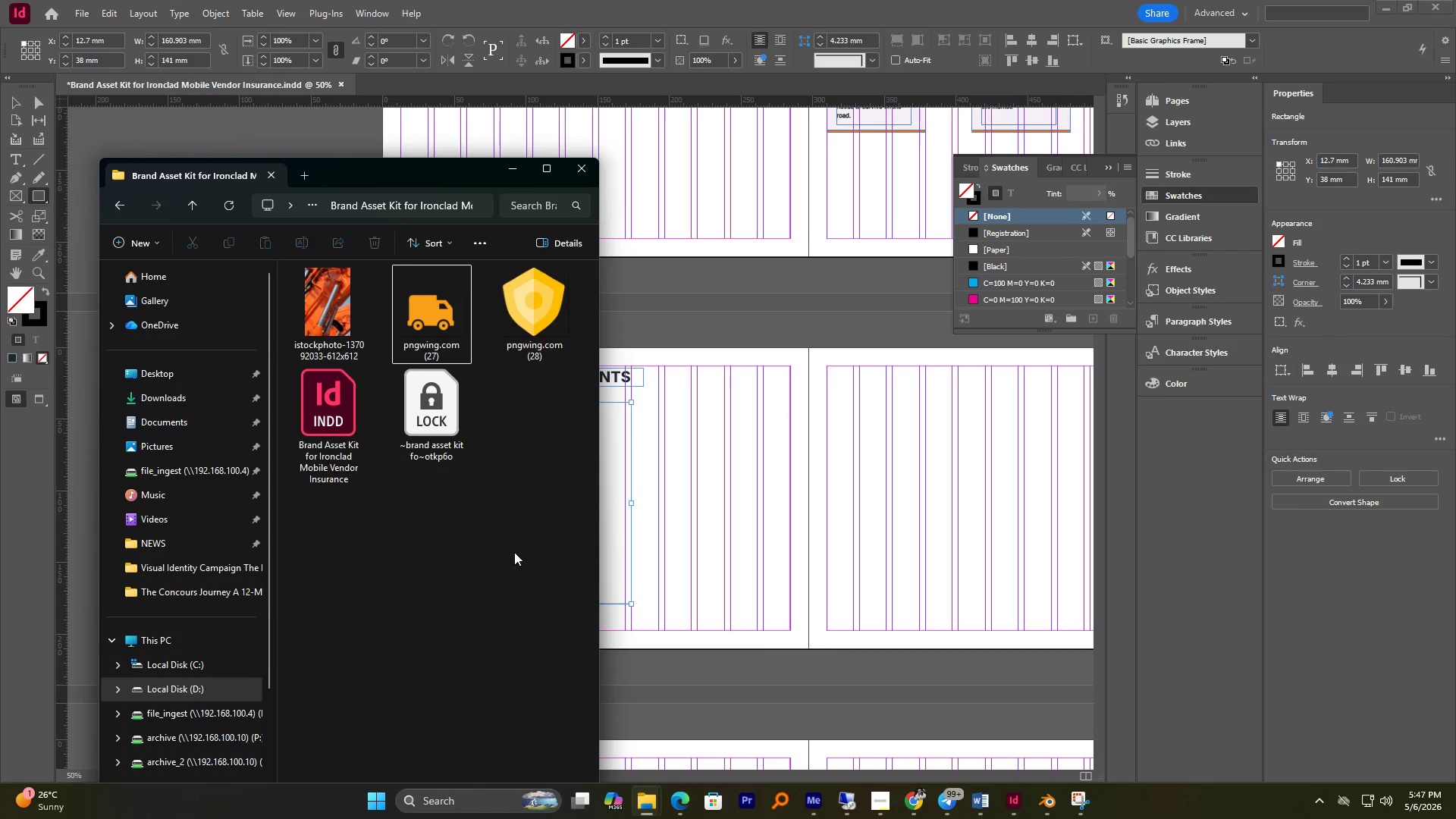 
key(Control+Shift+S)
 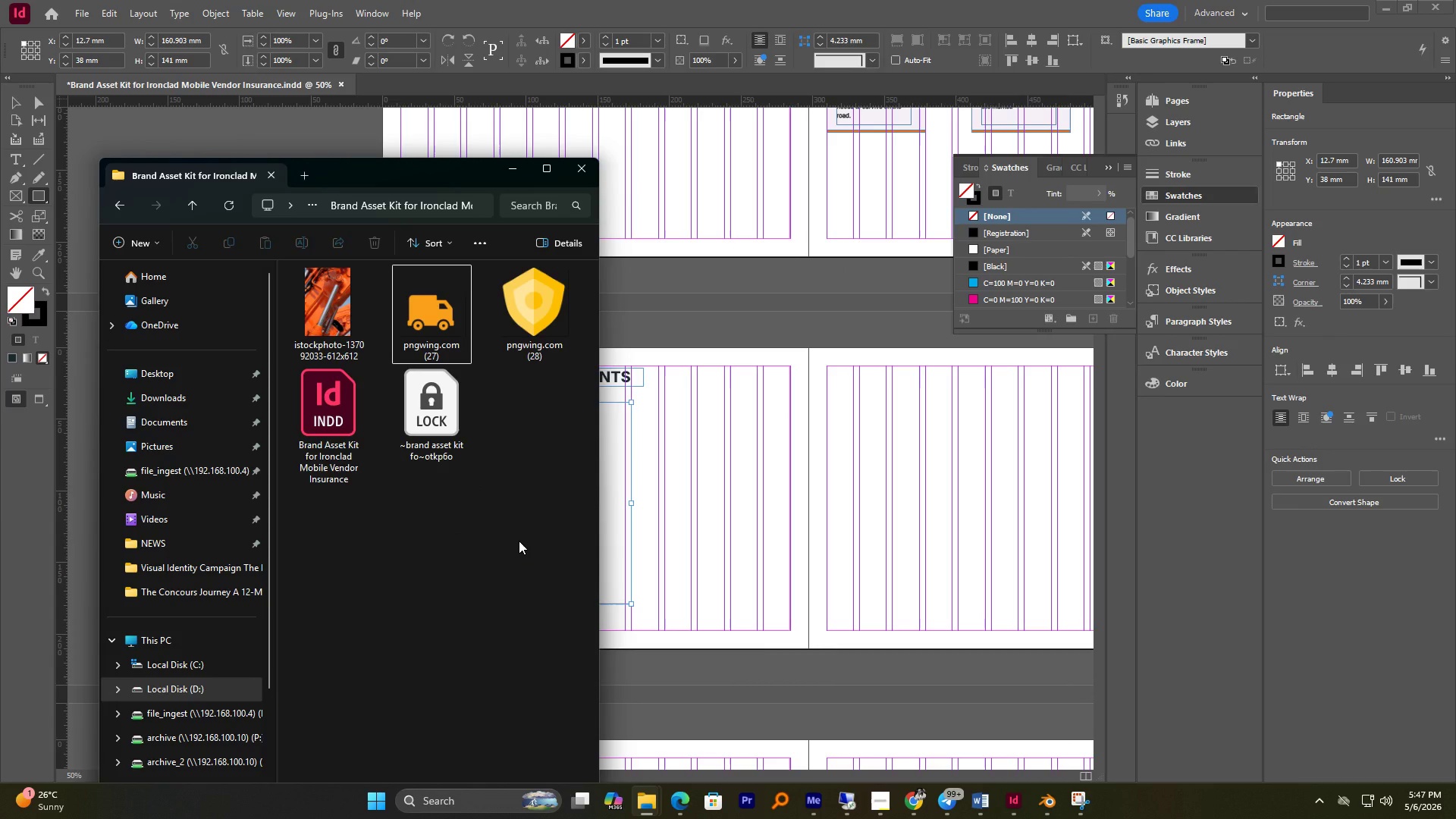 
key(Control+Shift+Z)
 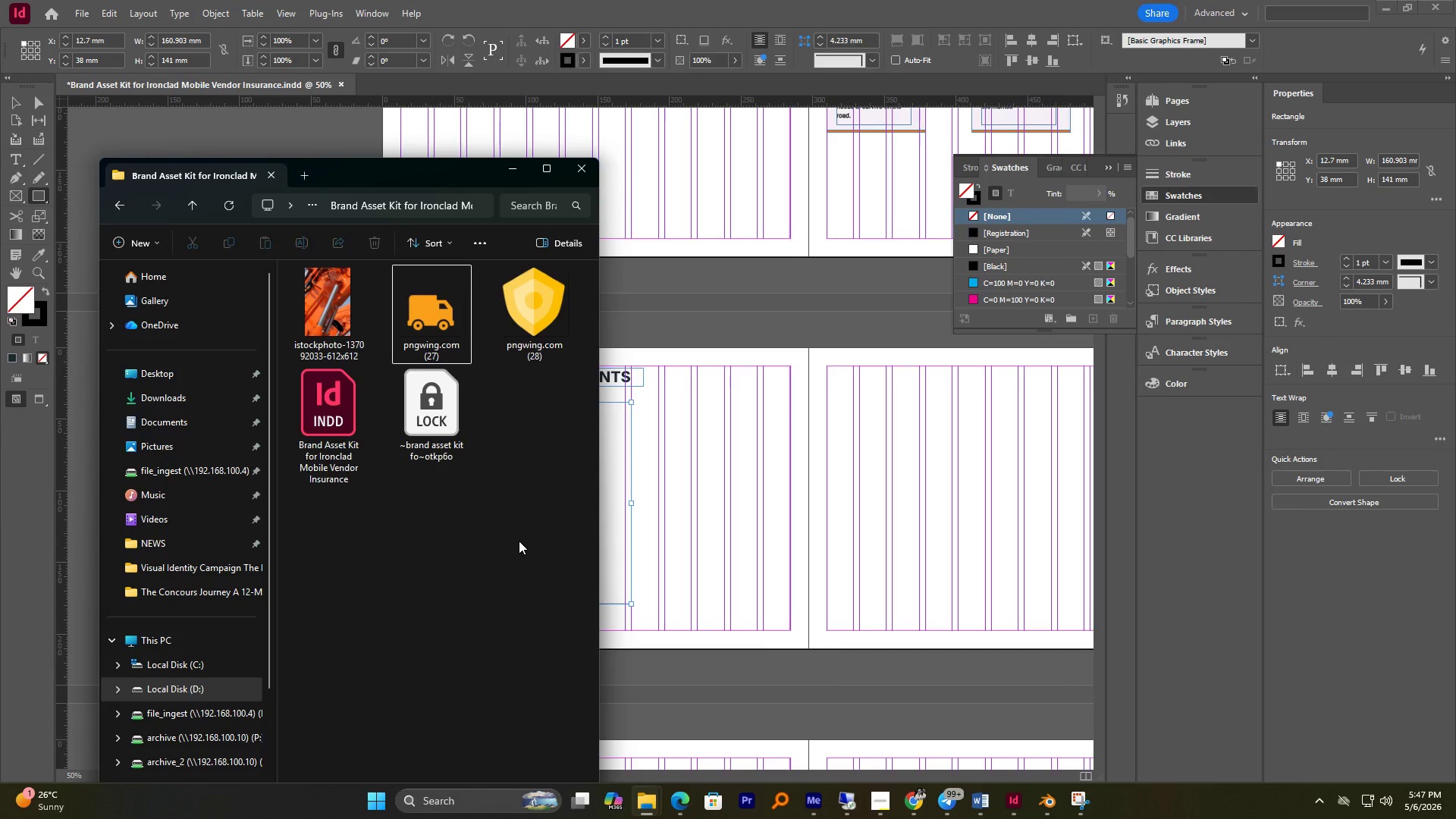 
key(Control+Shift+Z)
 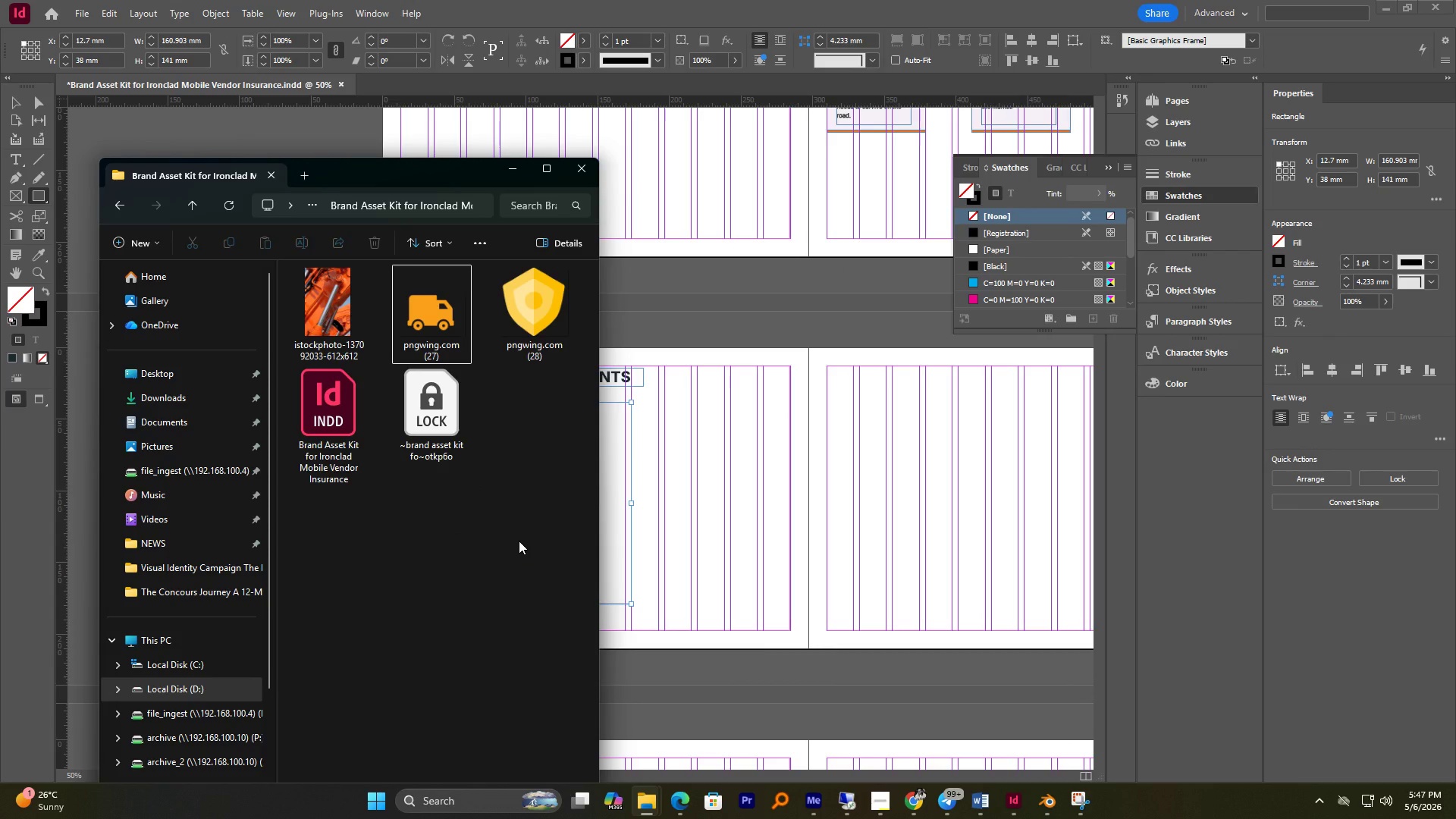 
key(Control+Shift+Z)
 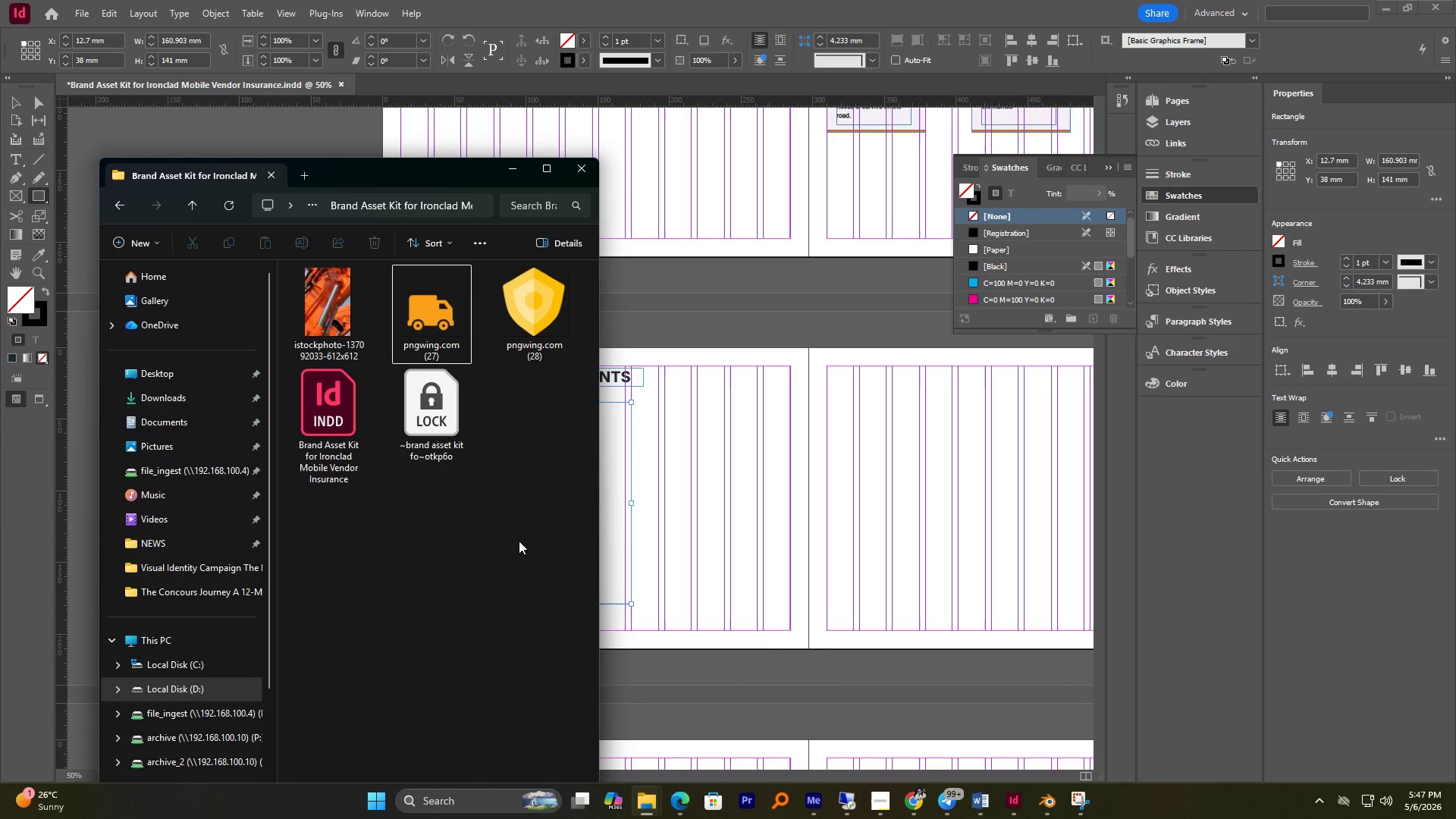 
key(Control+Shift+Z)
 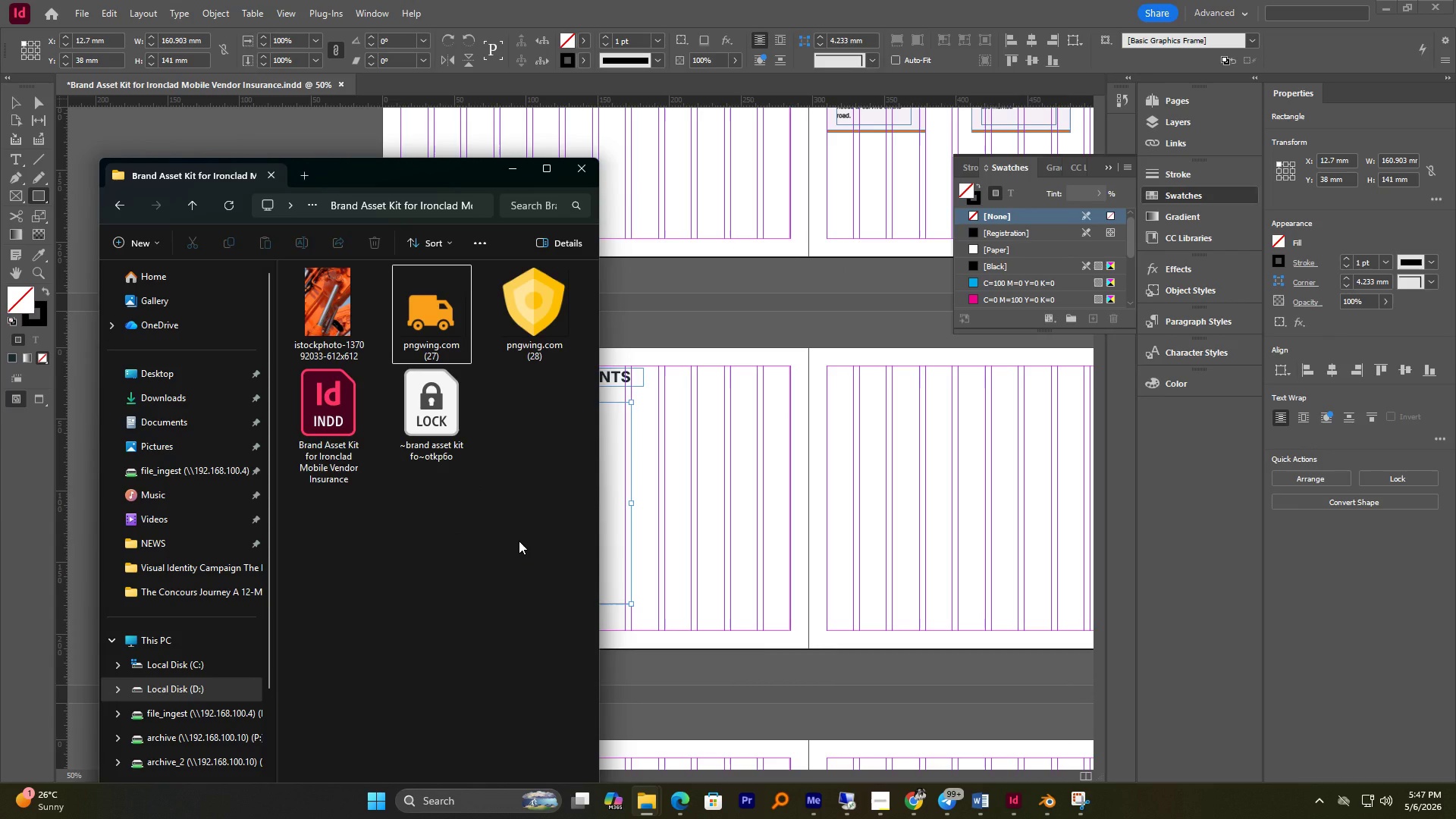 
key(Control+Shift+Z)
 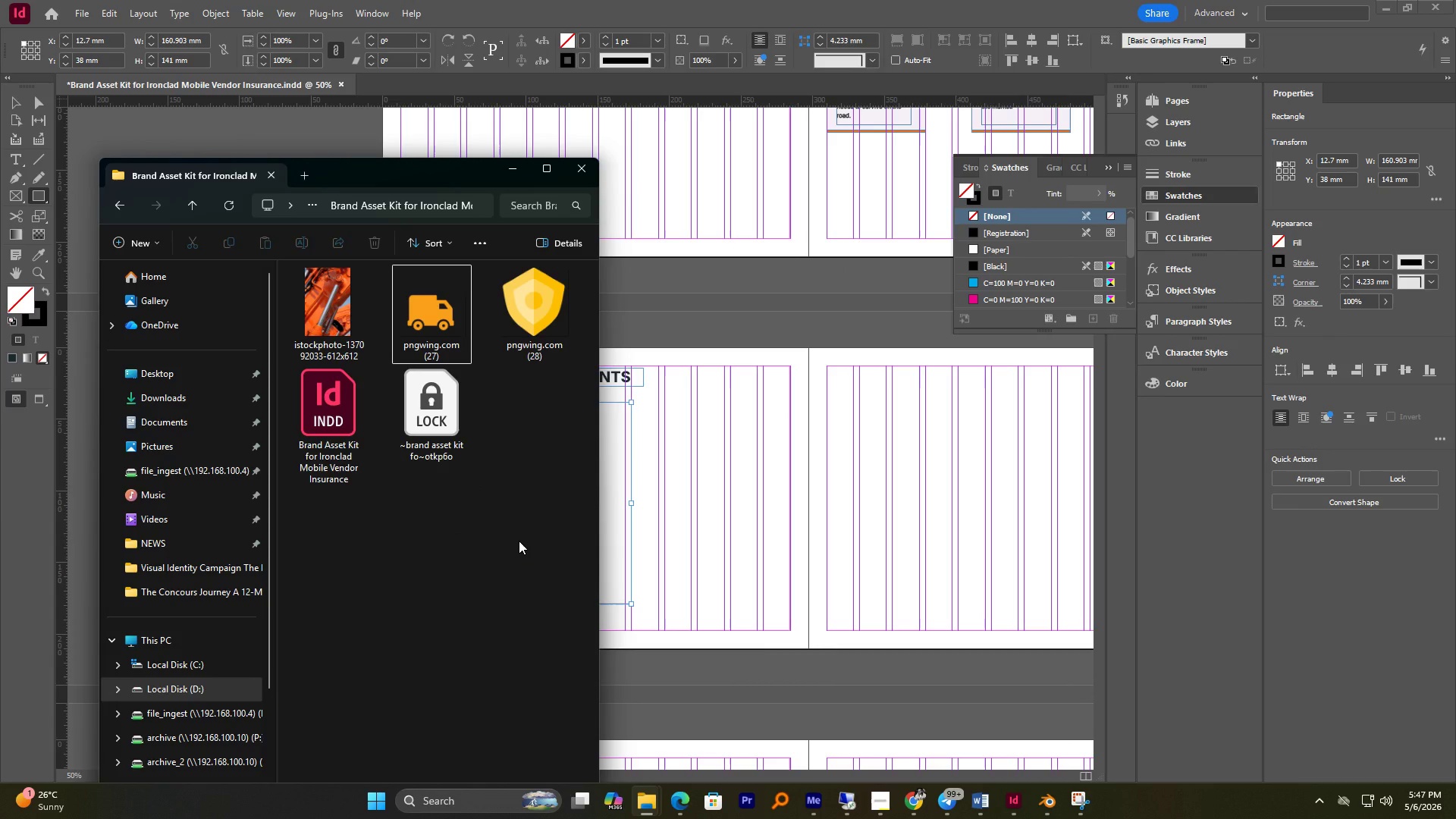 
key(Control+Shift+Z)
 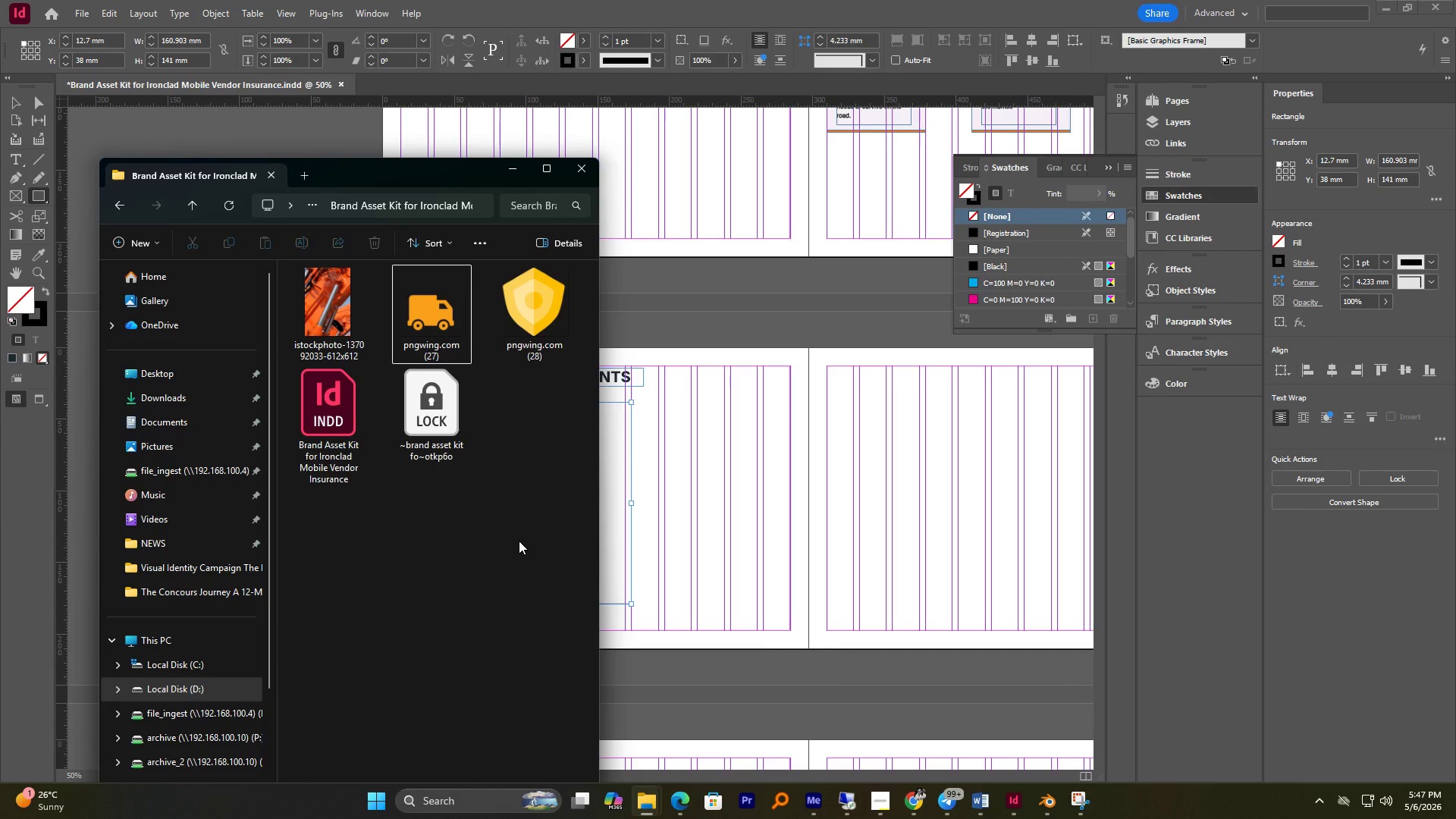 
key(Control+Shift+Z)
 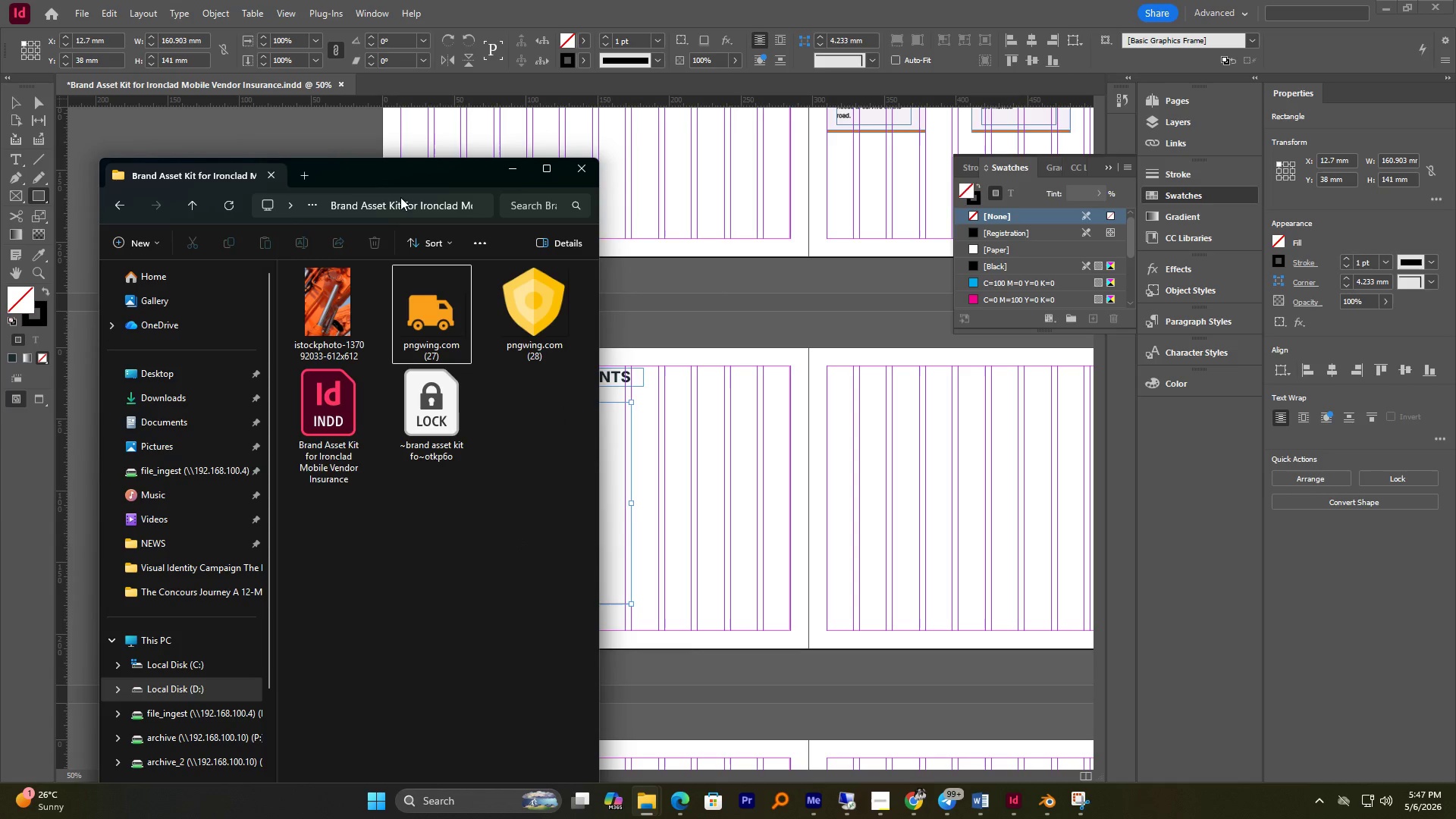 
left_click([509, 168])
 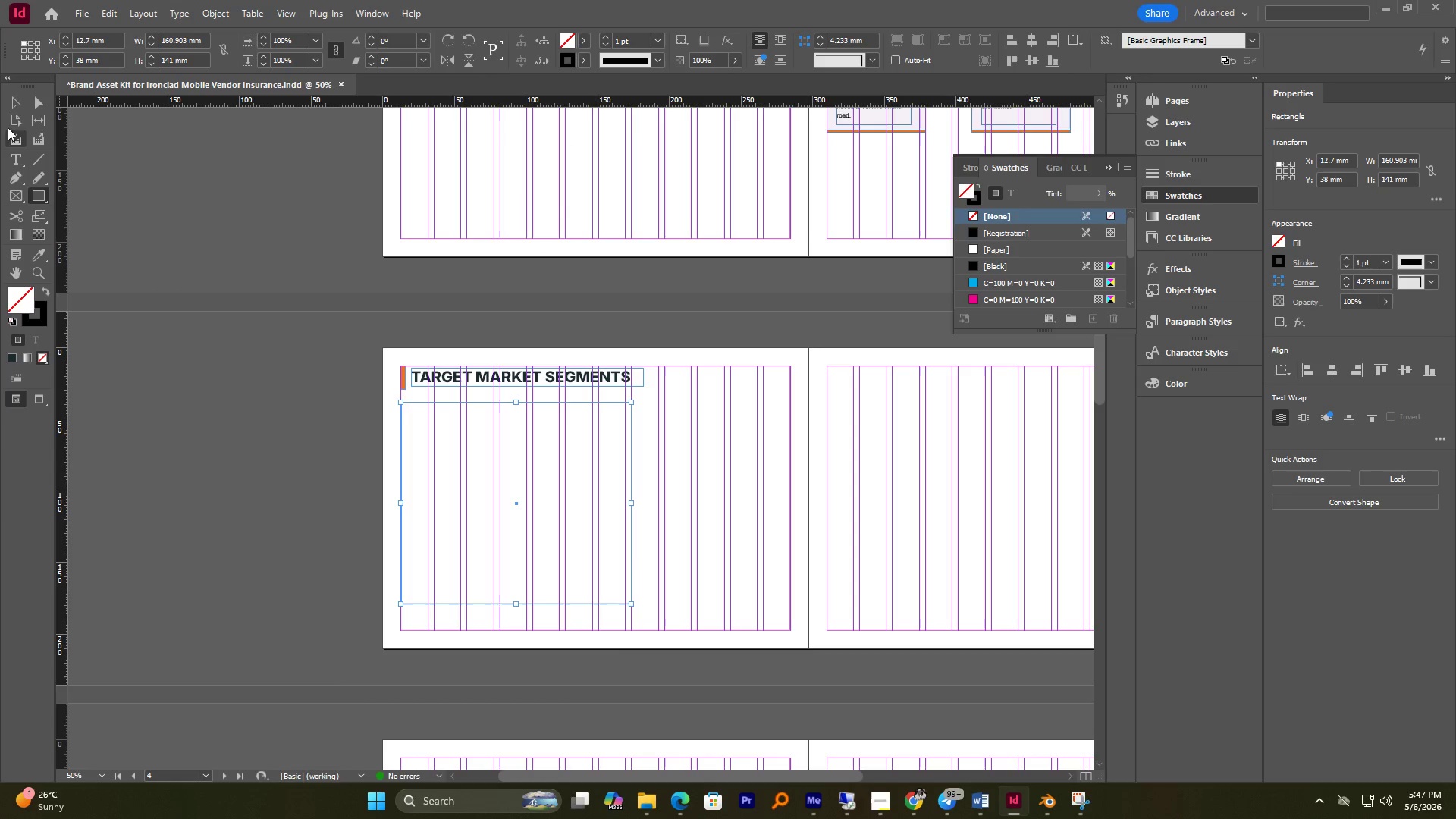 
left_click([19, 108])
 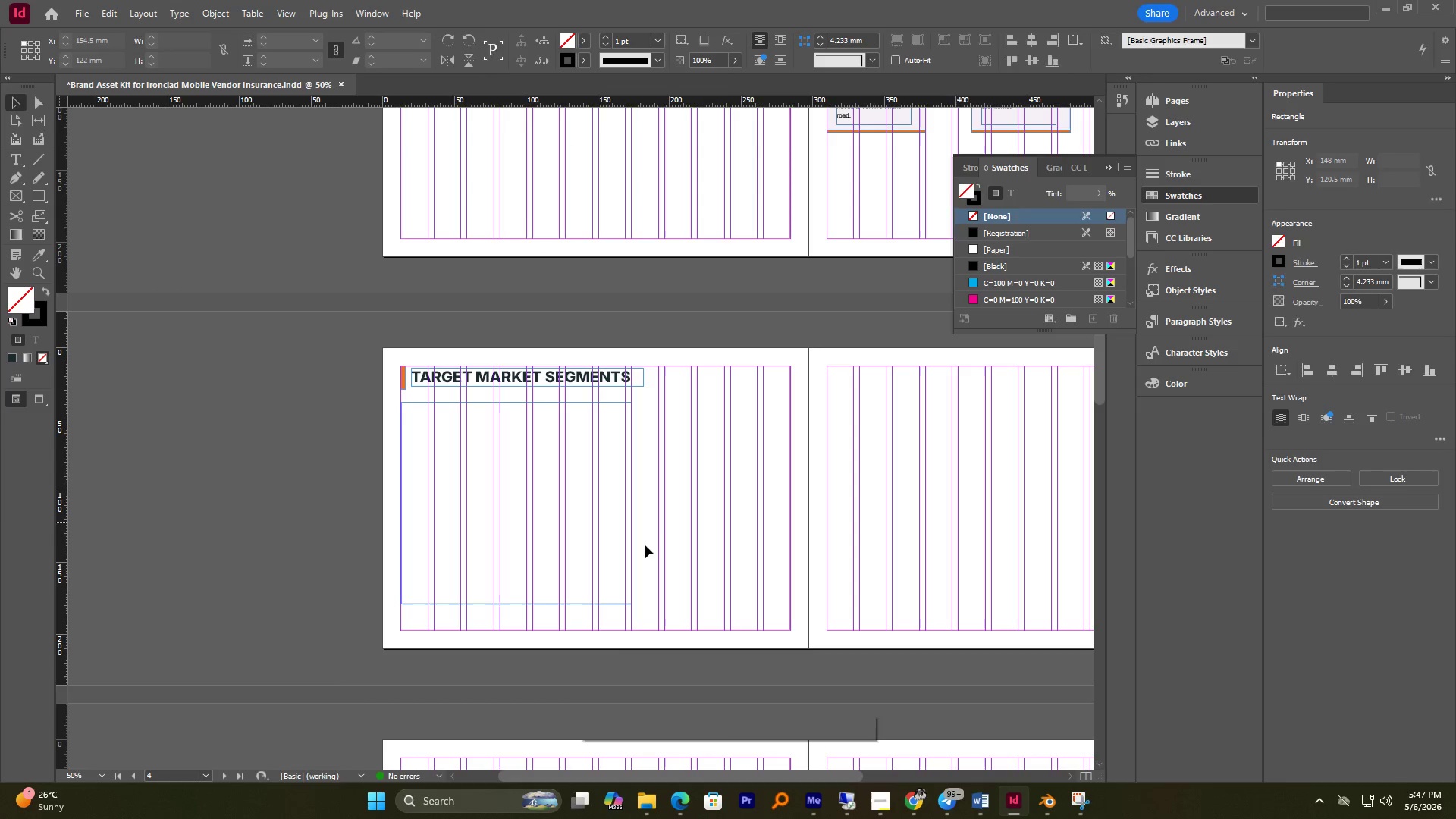 
hold_key(key=AltLeft, duration=0.42)
scroll: coordinate [580, 510], scroll_direction: up, amount: 1.0
 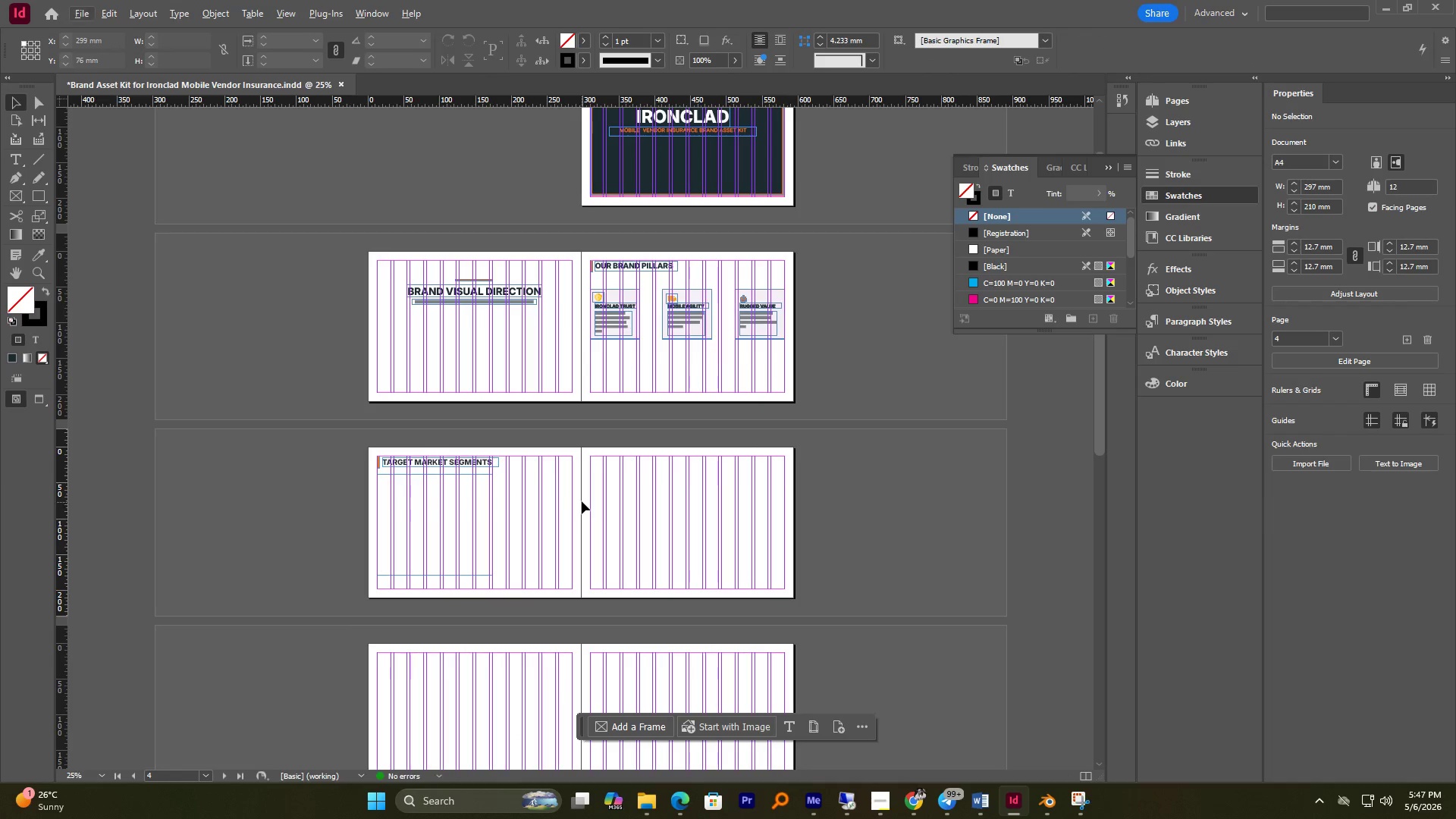 
hold_key(key=AltLeft, duration=1.11)
scroll: coordinate [587, 497], scroll_direction: up, amount: 1.0
 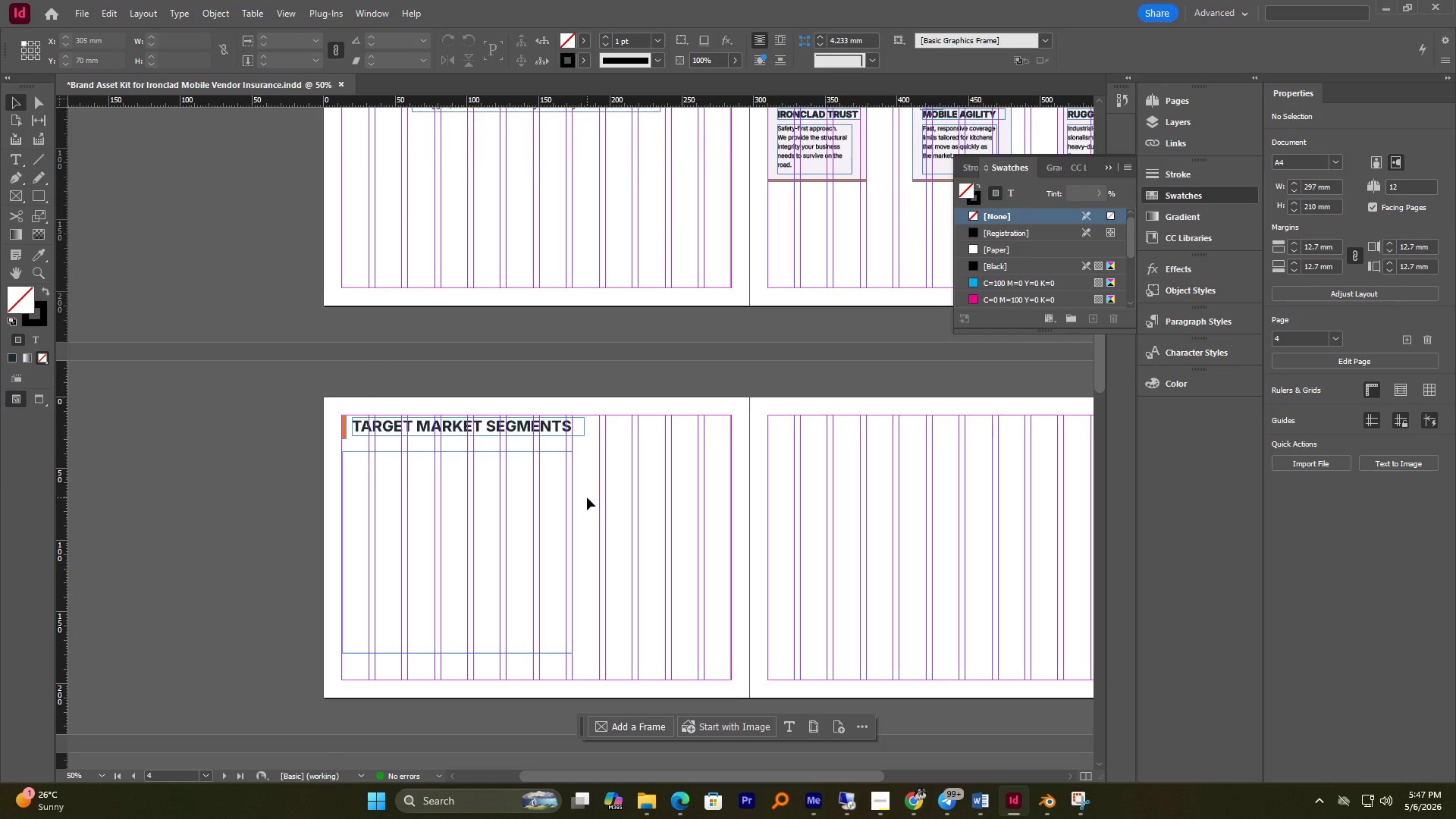 
scroll: coordinate [587, 497], scroll_direction: down, amount: 1.0
 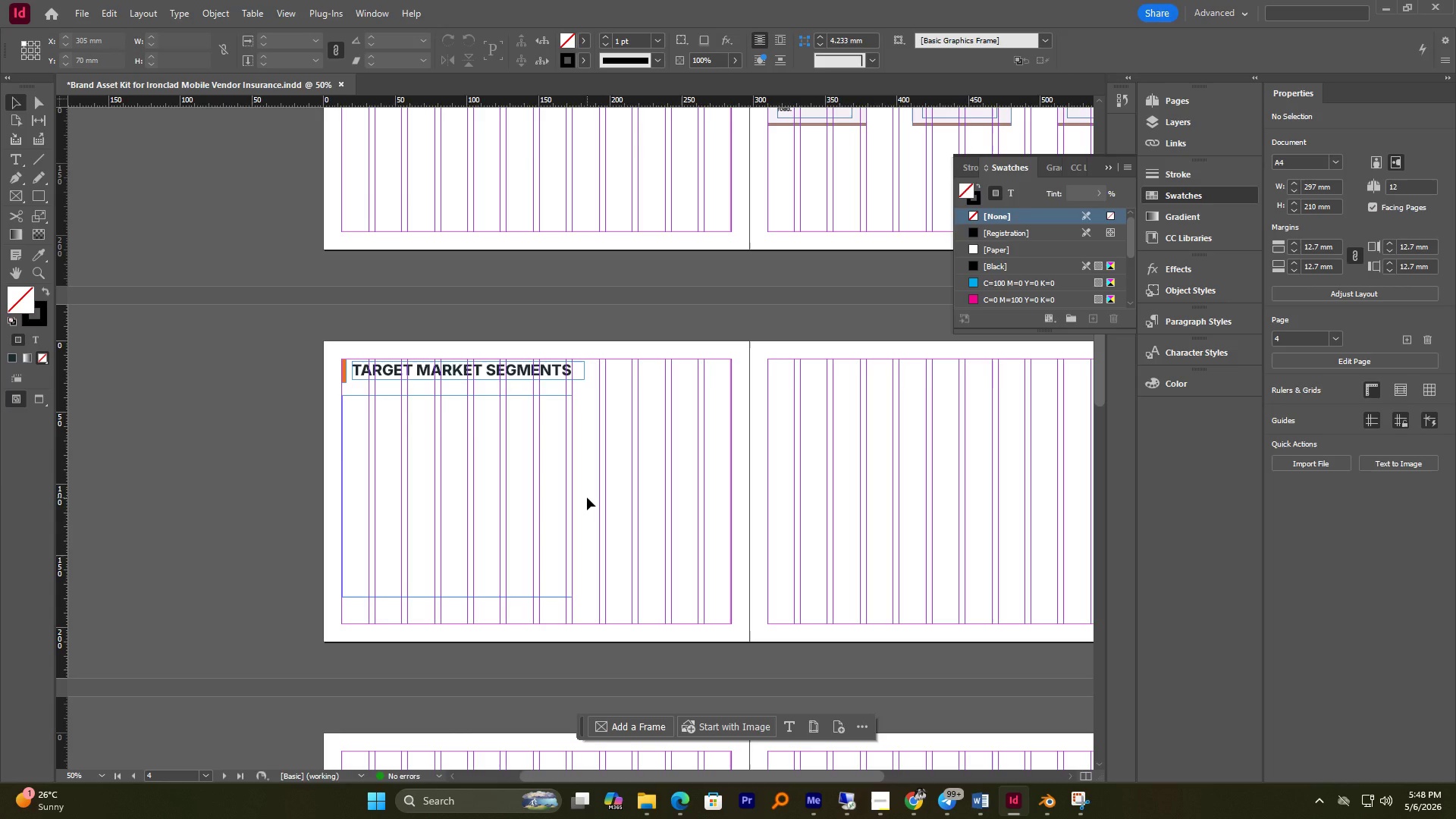 
wait(5.37)
 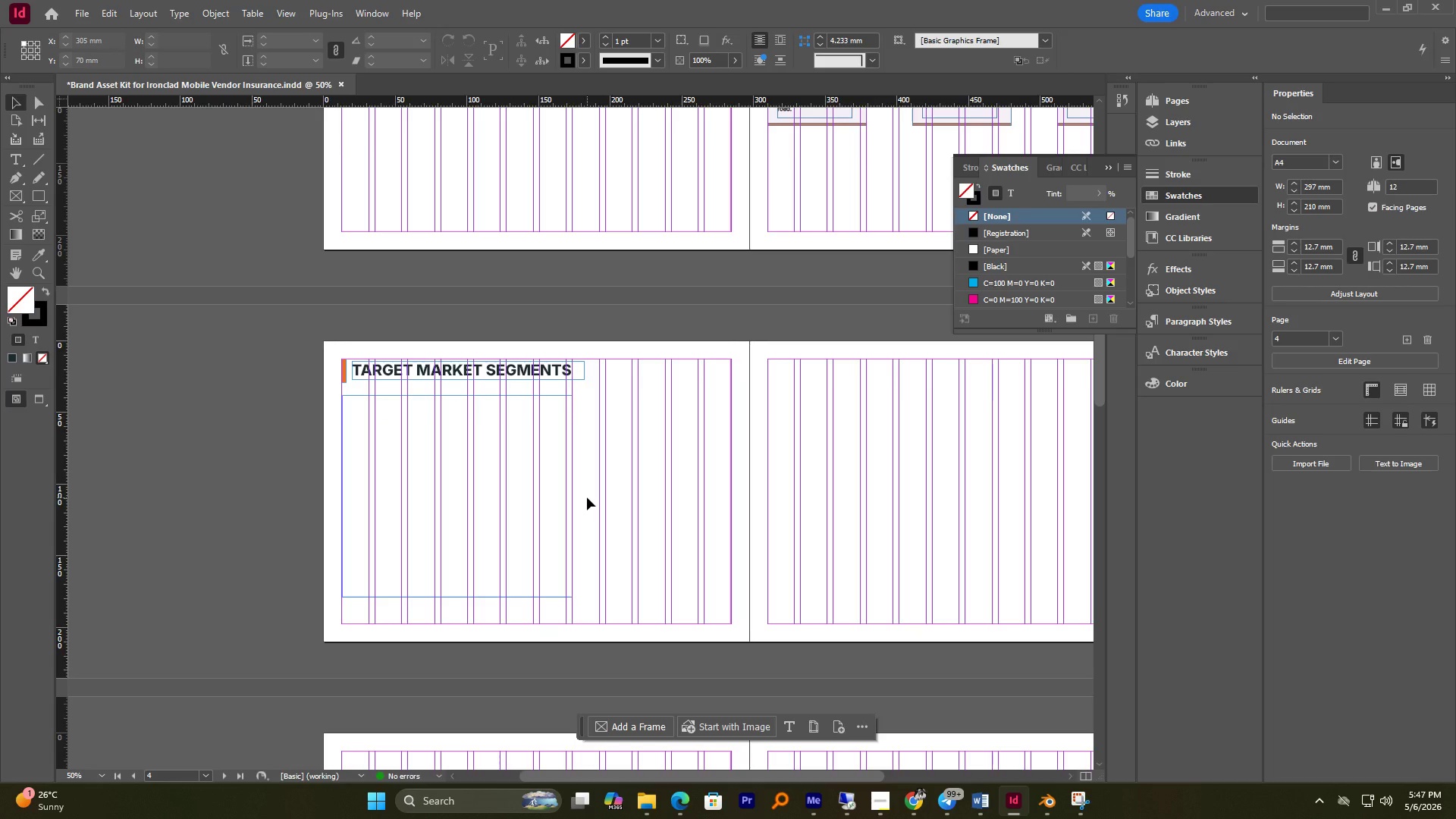 
scroll: coordinate [616, 408], scroll_direction: up, amount: 3.0
 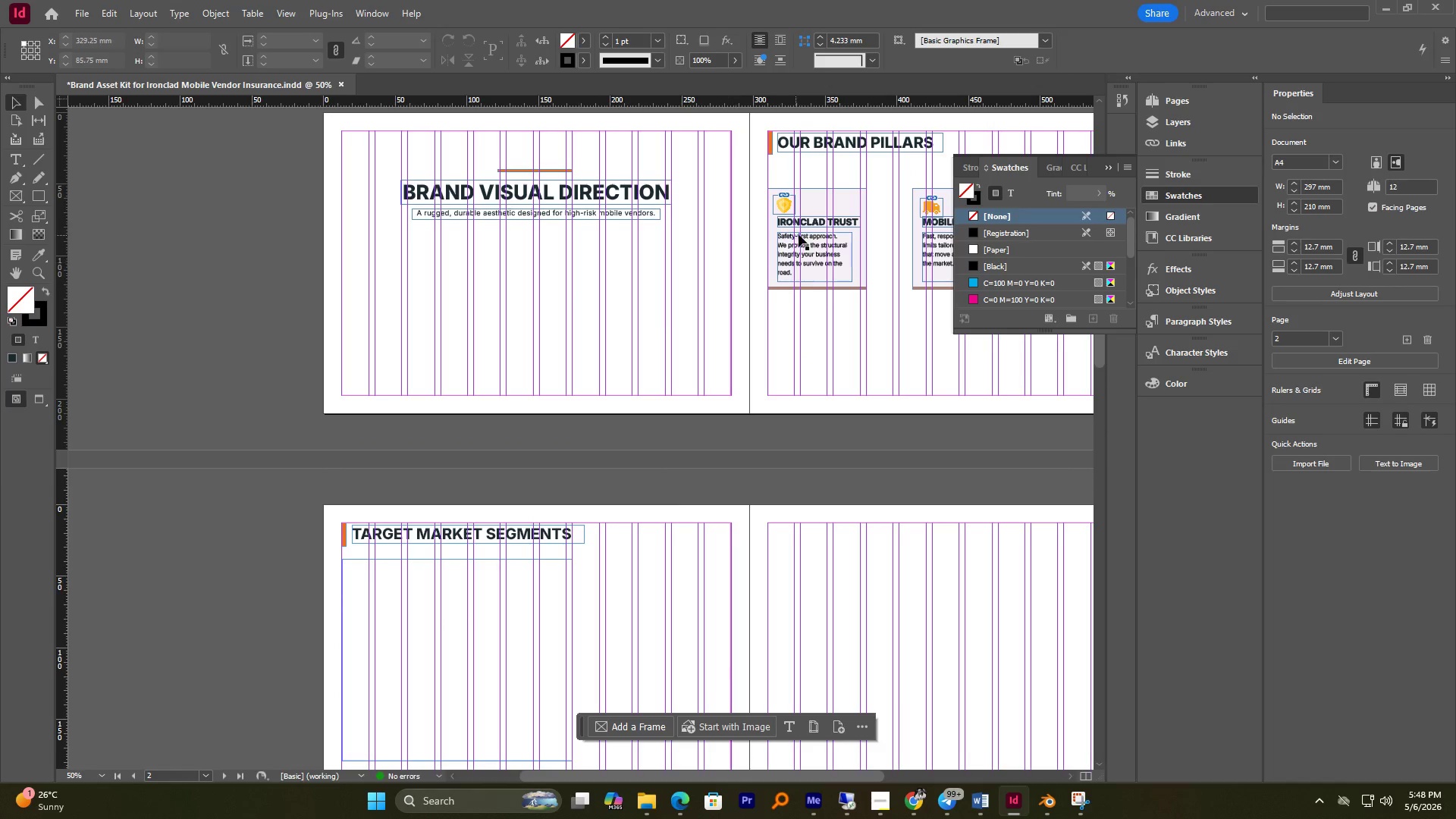 
left_click([801, 224])
 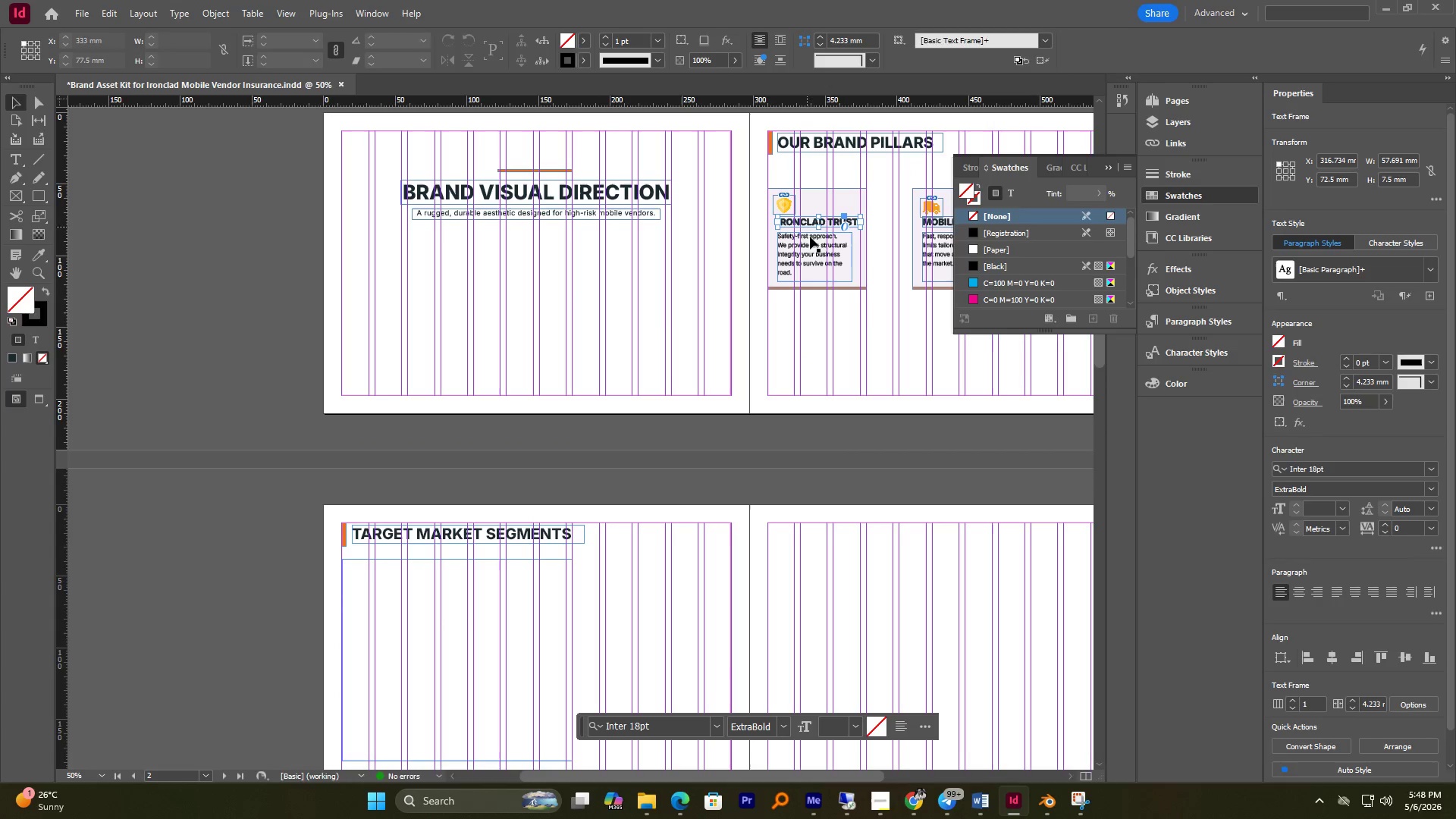 
left_click([809, 241])
 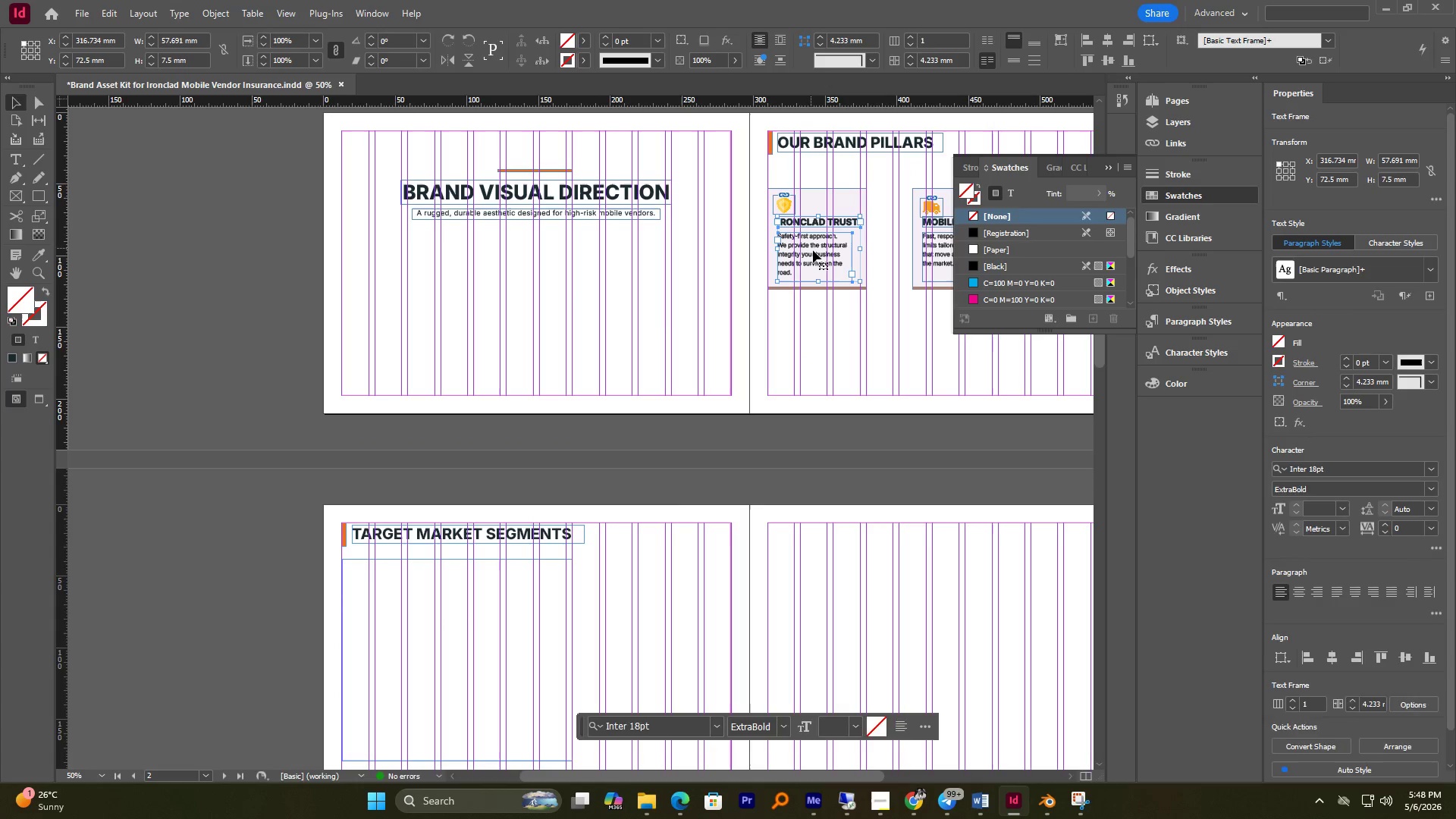 
hold_key(key=AltLeft, duration=10.19)
left_click_drag(start_coordinate=[816, 249], to_coordinate=[638, 629])
 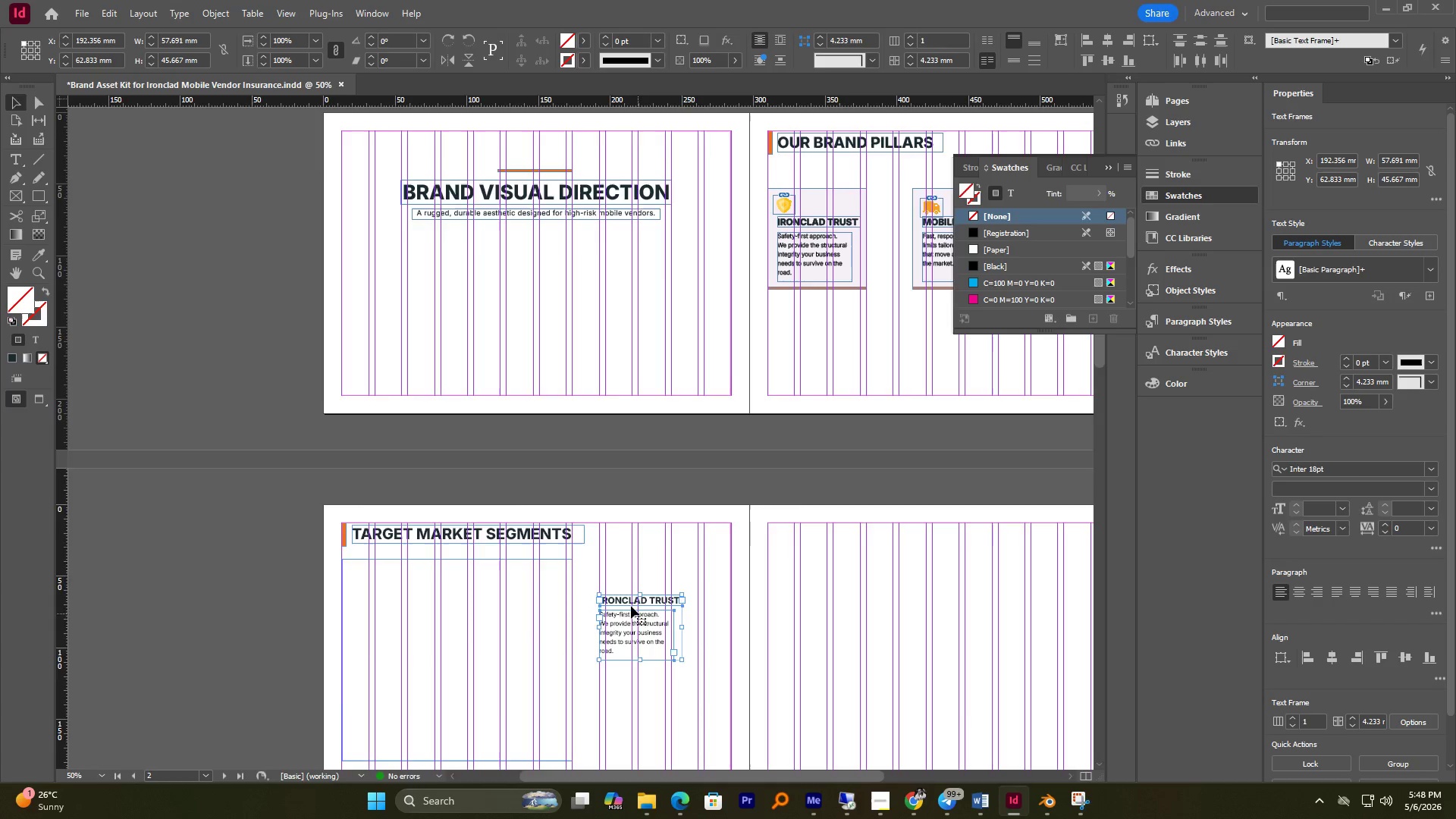 
scroll: coordinate [613, 598], scroll_direction: down, amount: 3.0
 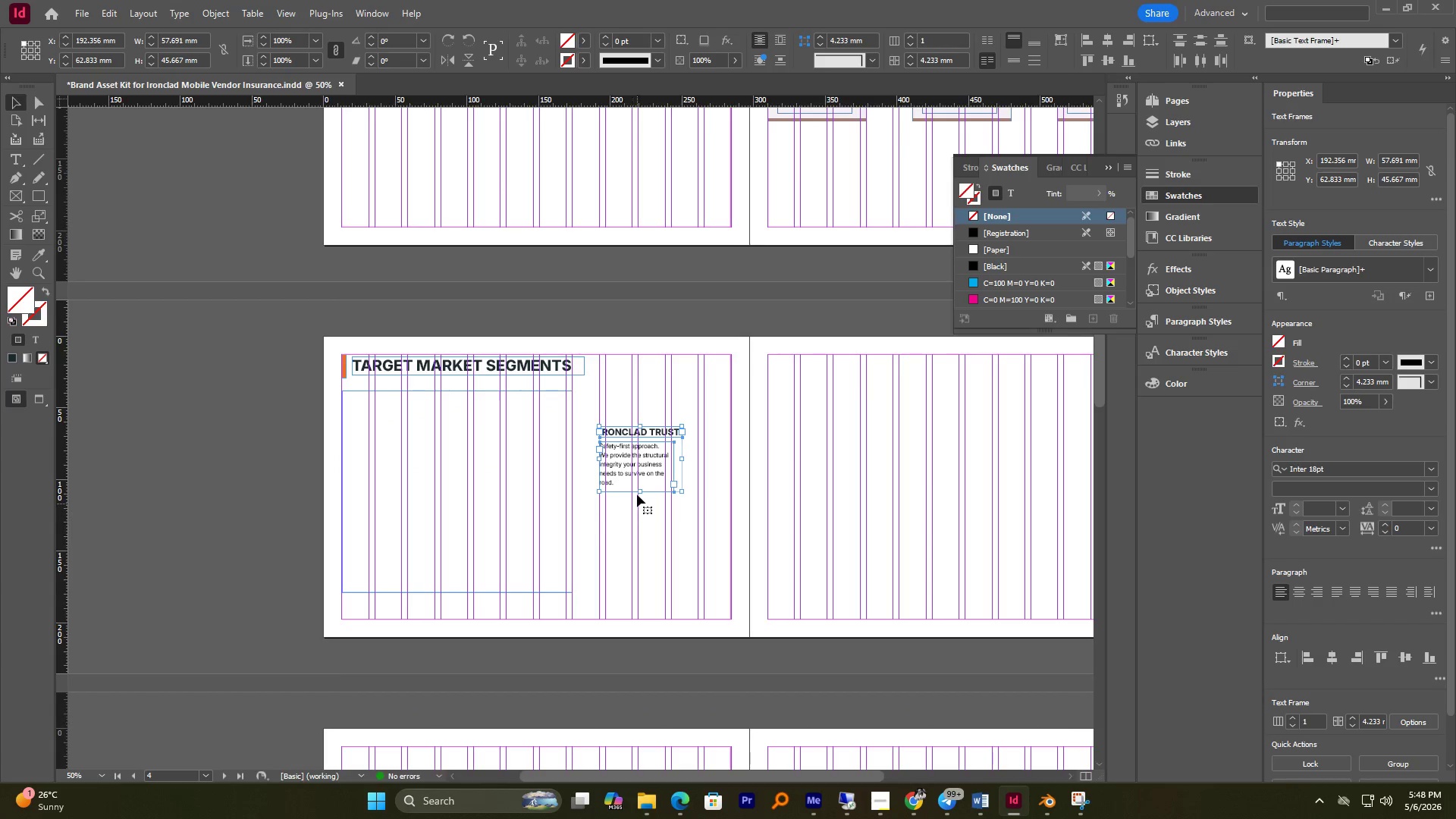 
left_click_drag(start_coordinate=[635, 474], to_coordinate=[634, 499])
 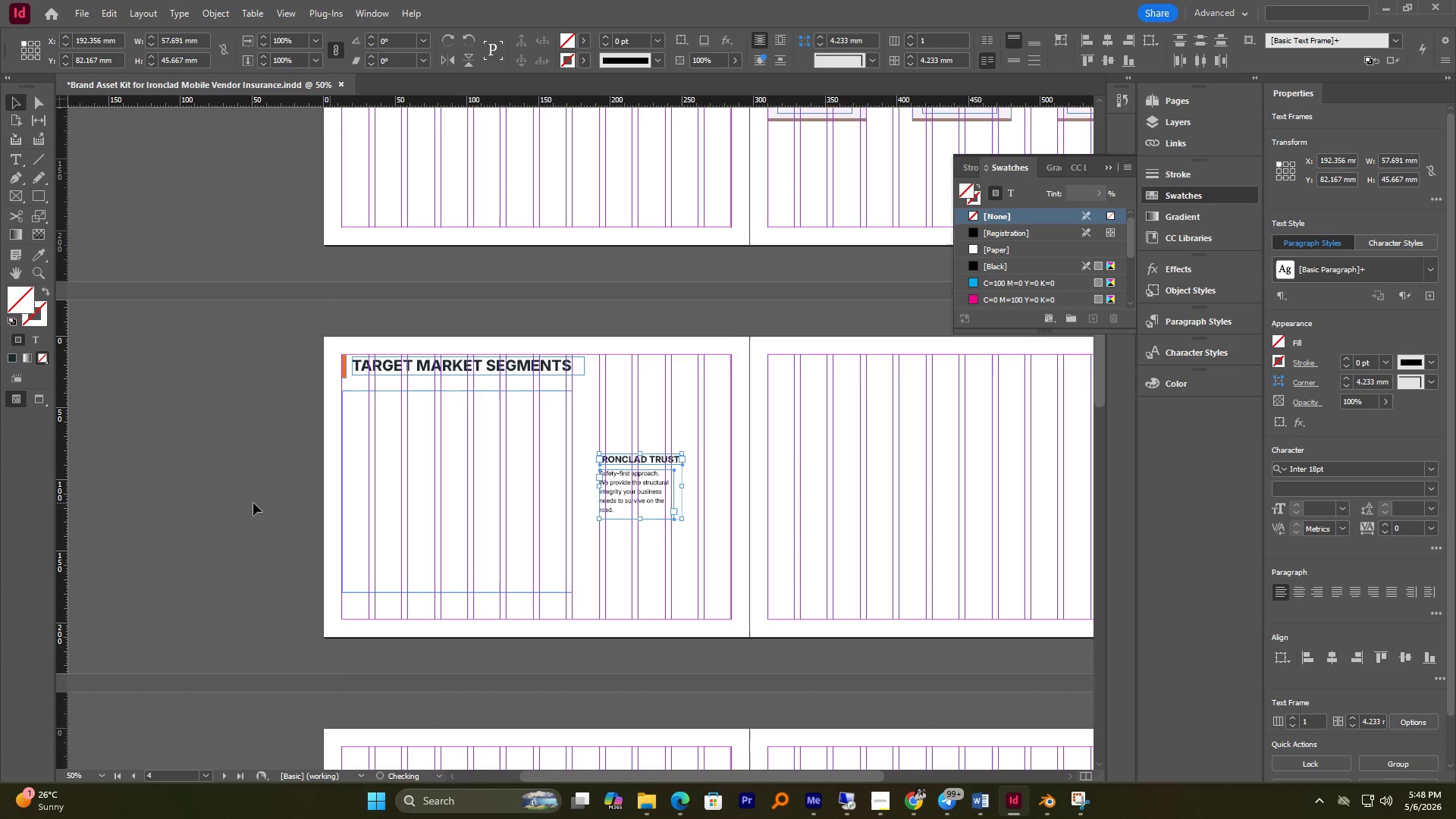 
hold_key(key=ShiftLeft, duration=1.16)
 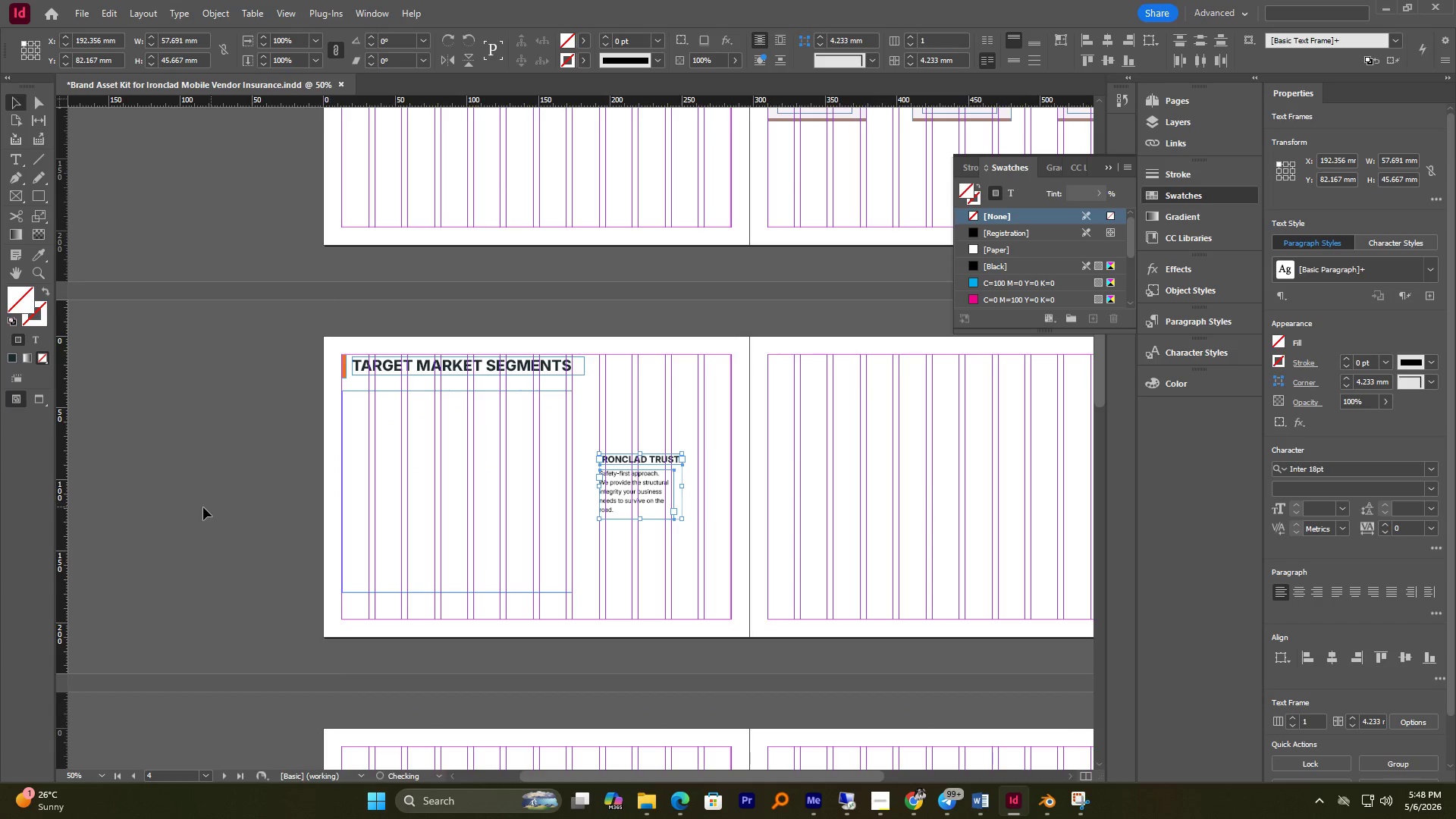 
left_click([202, 507])
 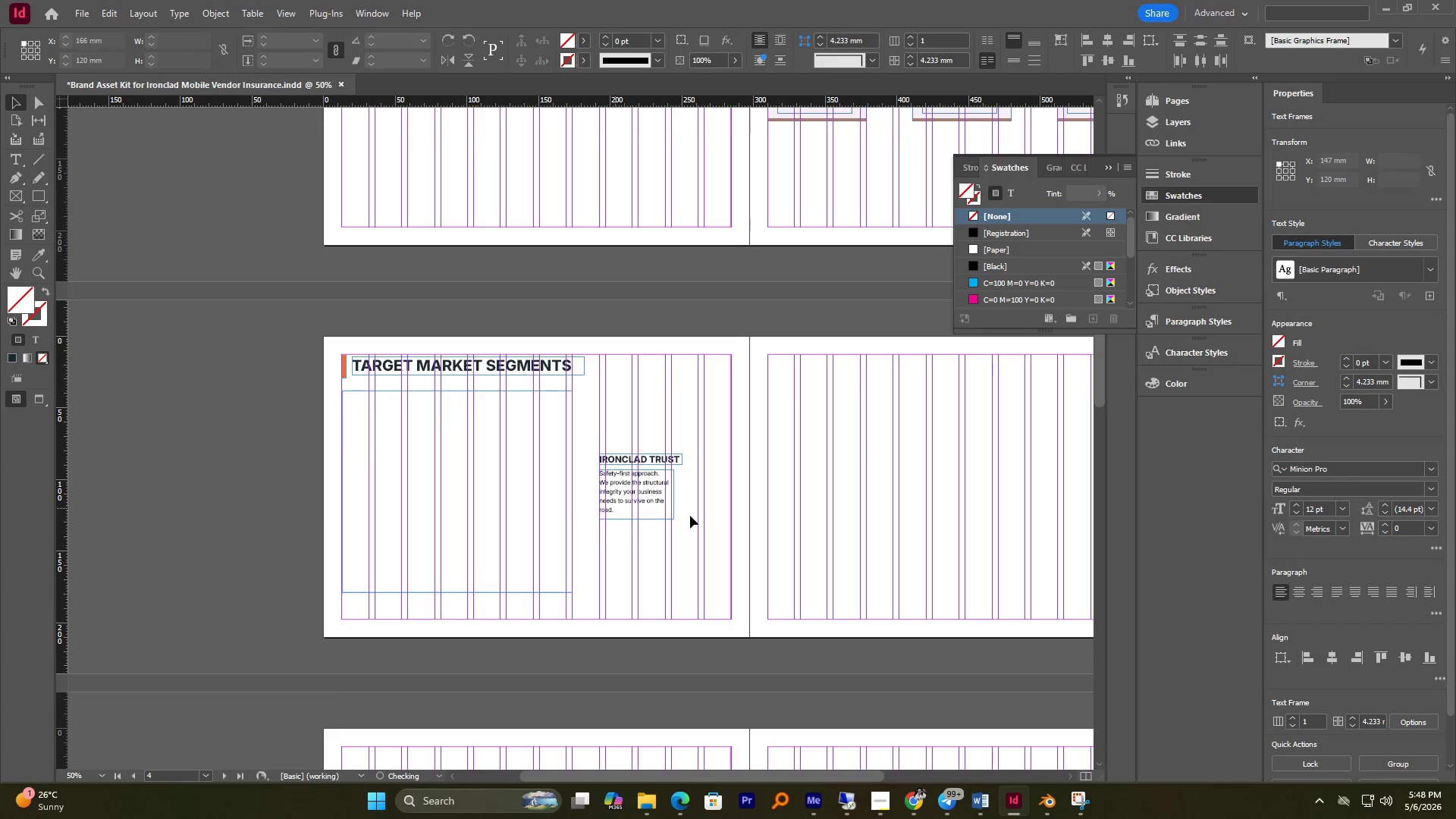 
hold_key(key=AltLeft, duration=0.95)
scroll: coordinate [676, 475], scroll_direction: up, amount: 2.0
 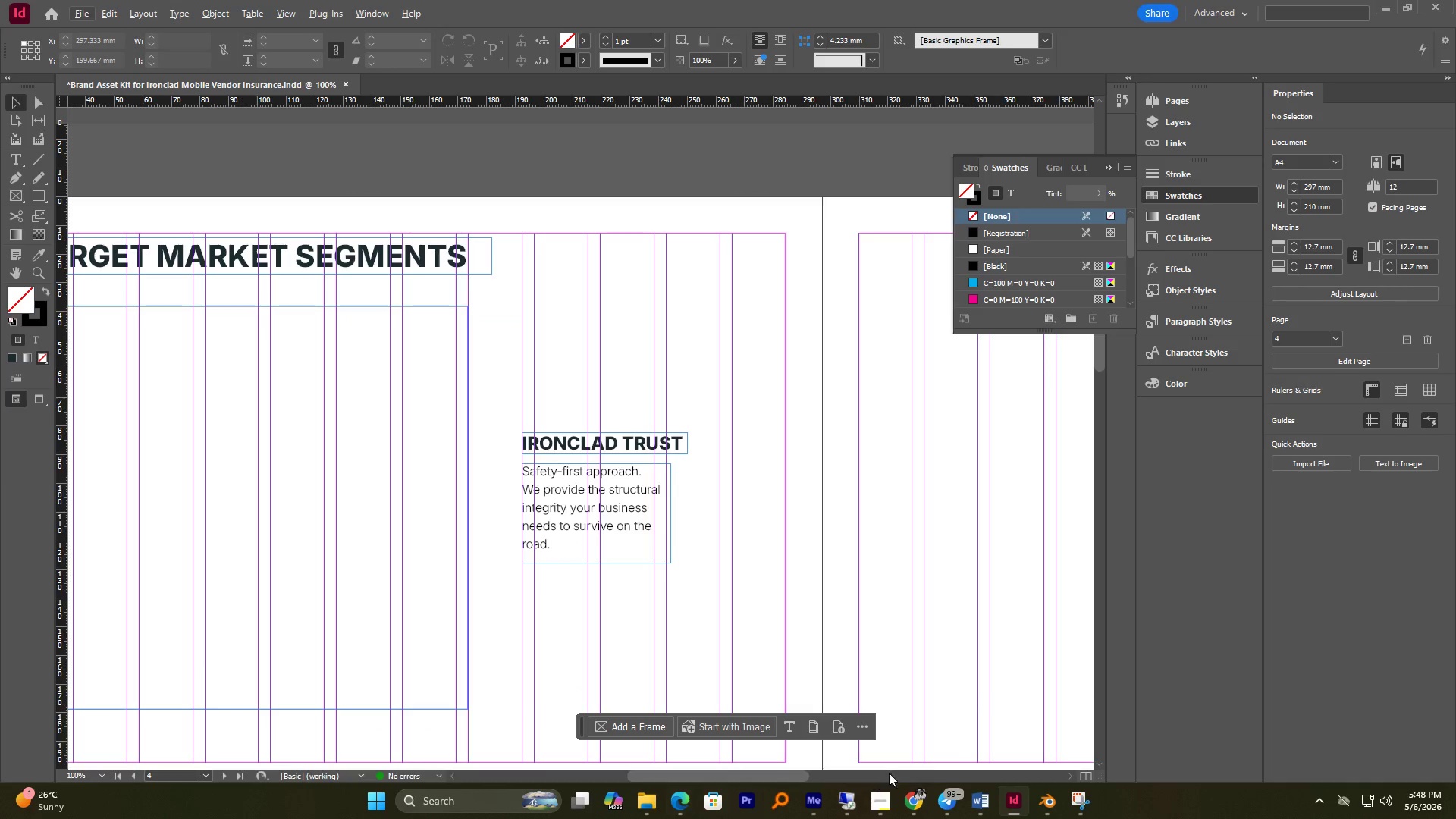 
left_click([981, 802])
 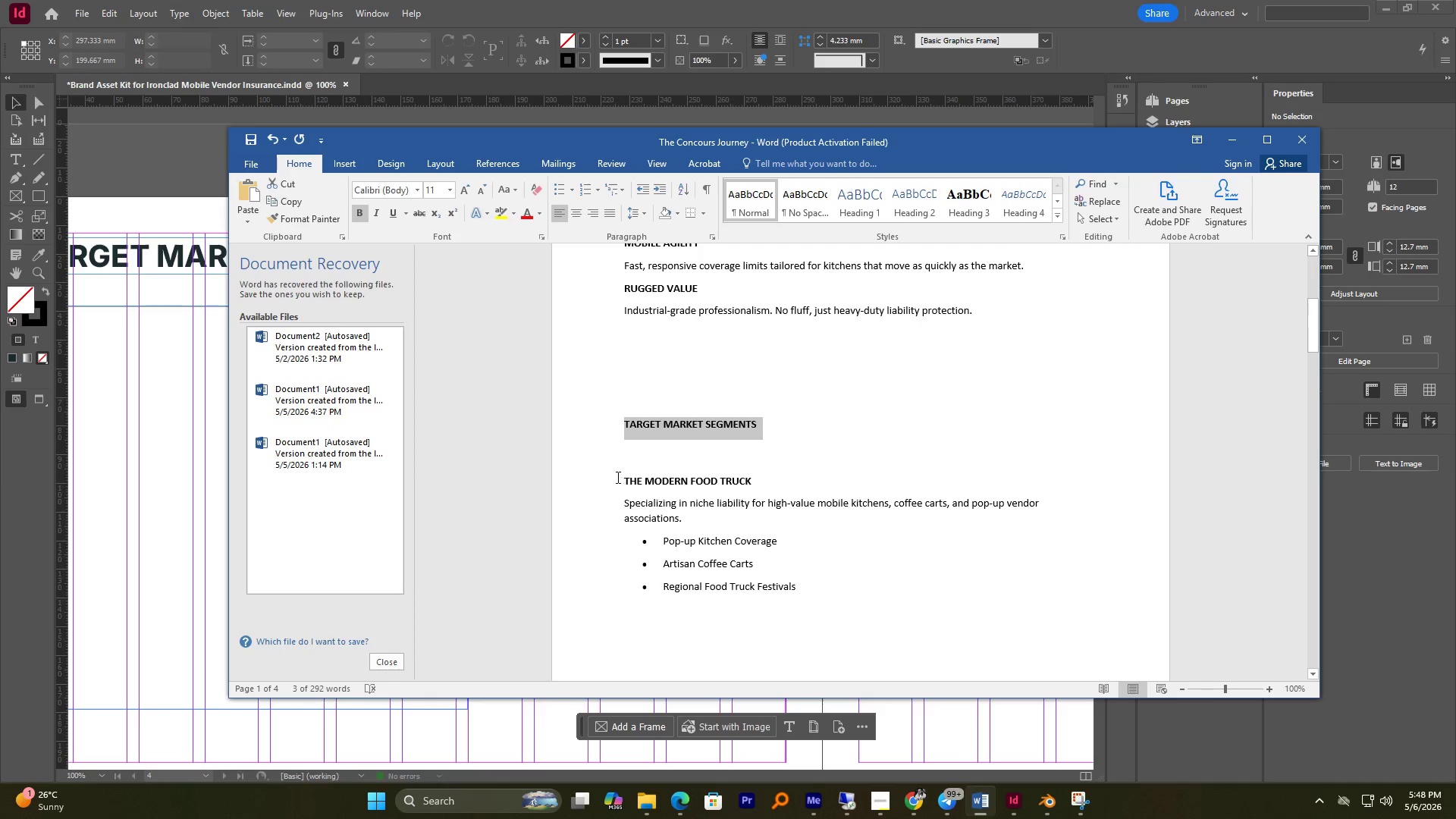 
left_click_drag(start_coordinate=[623, 479], to_coordinate=[793, 483])
 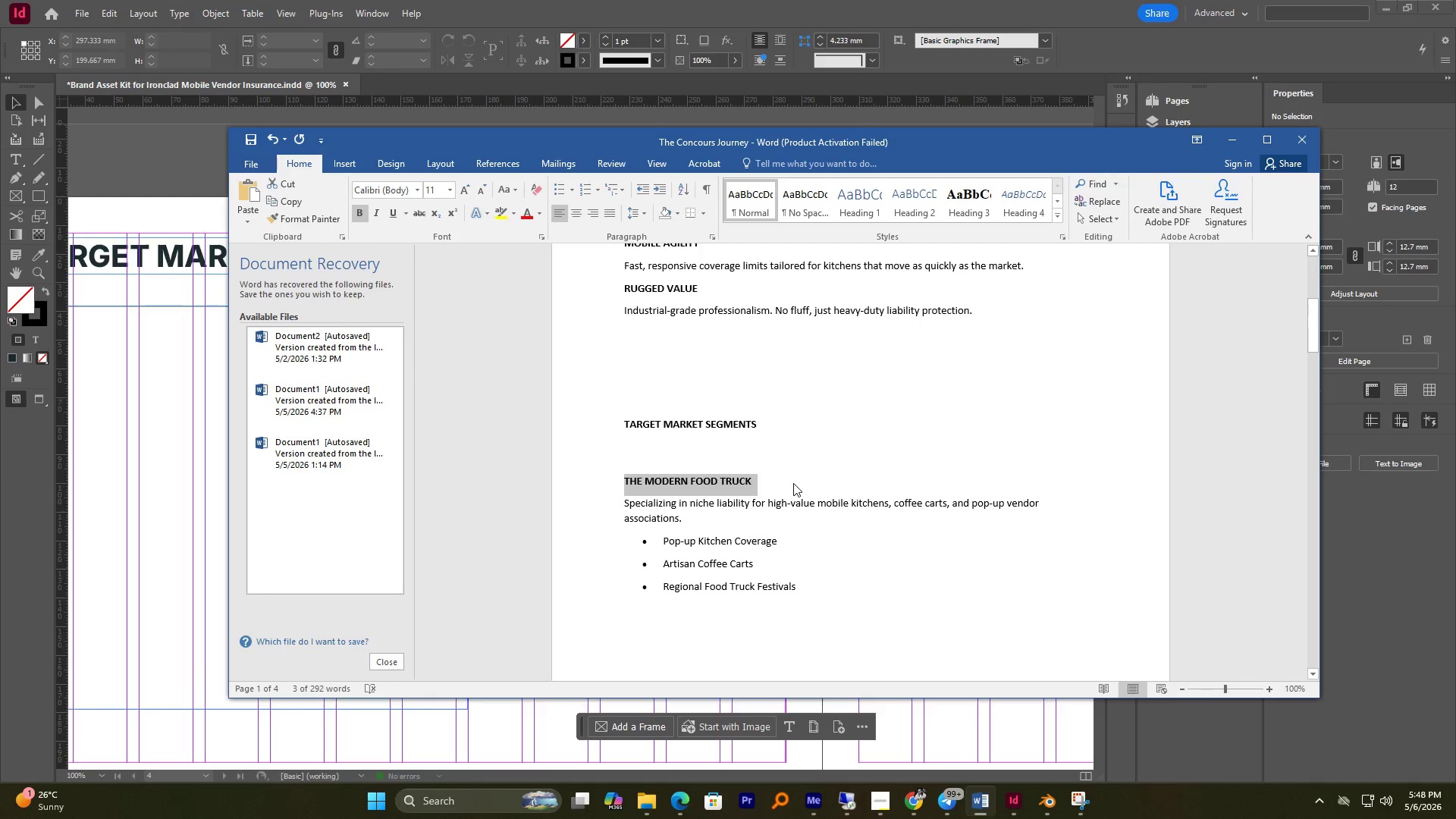 
key(Control+C)
 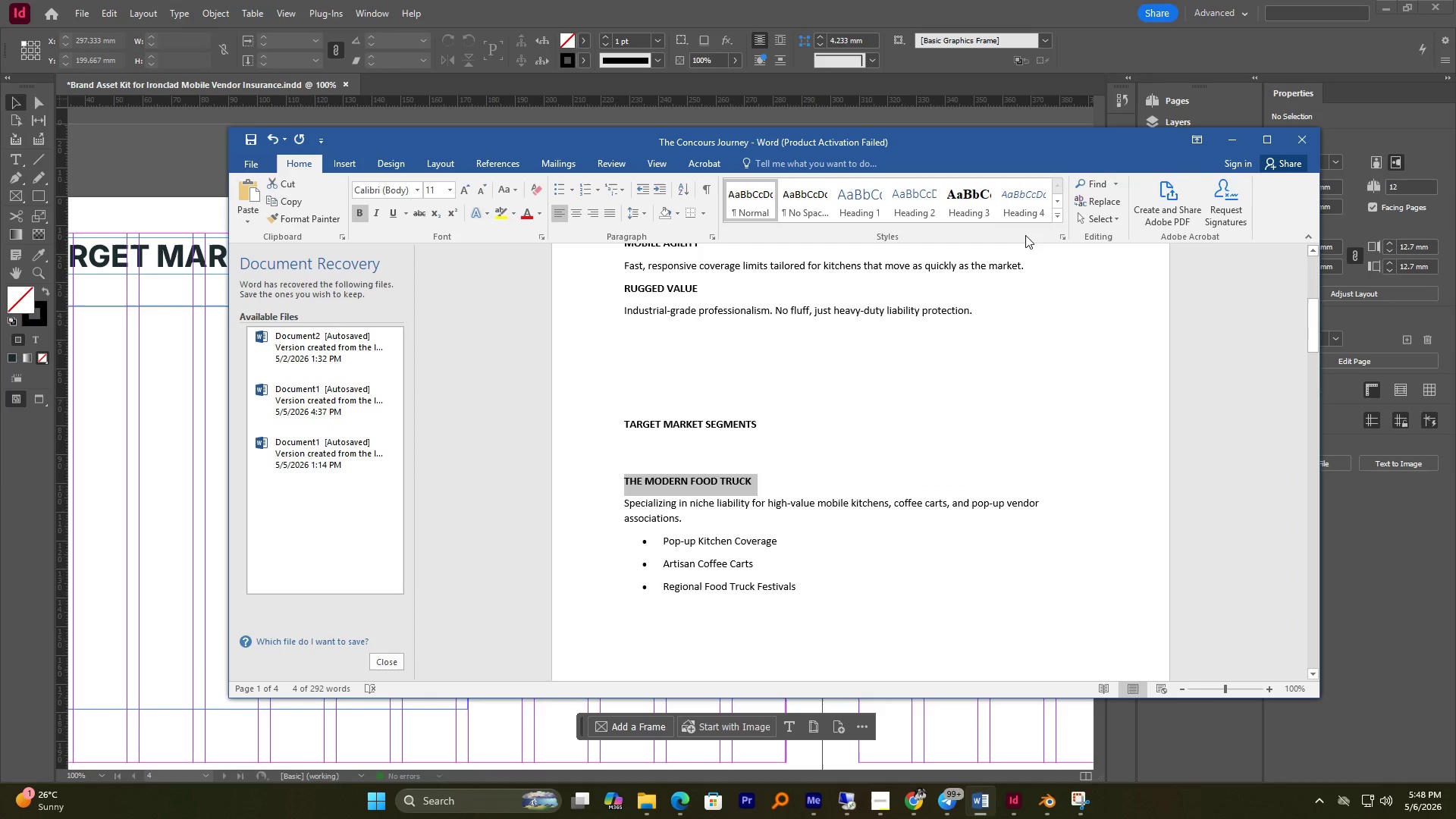 
key(Control+C)
 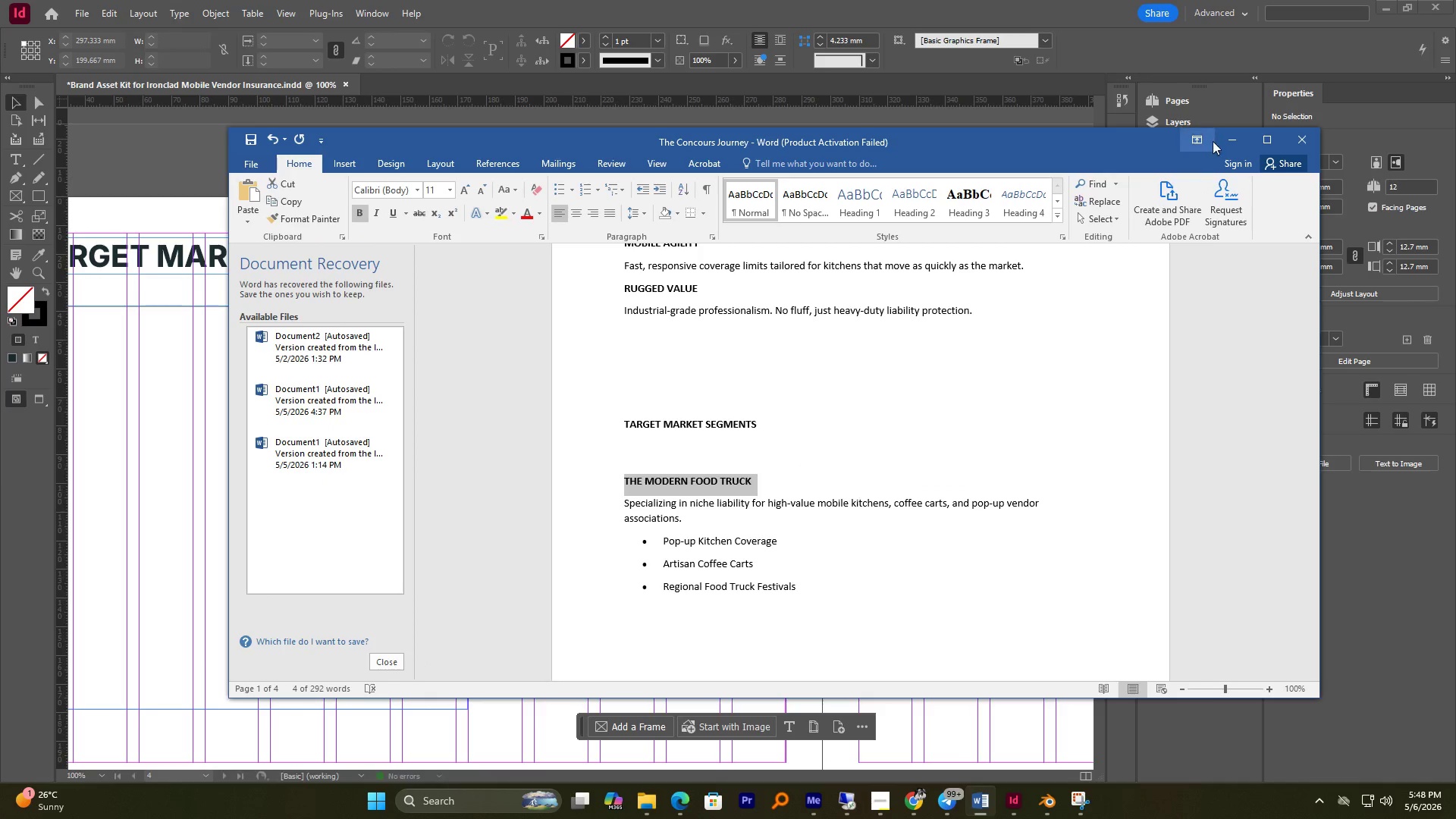 
left_click([1227, 140])
 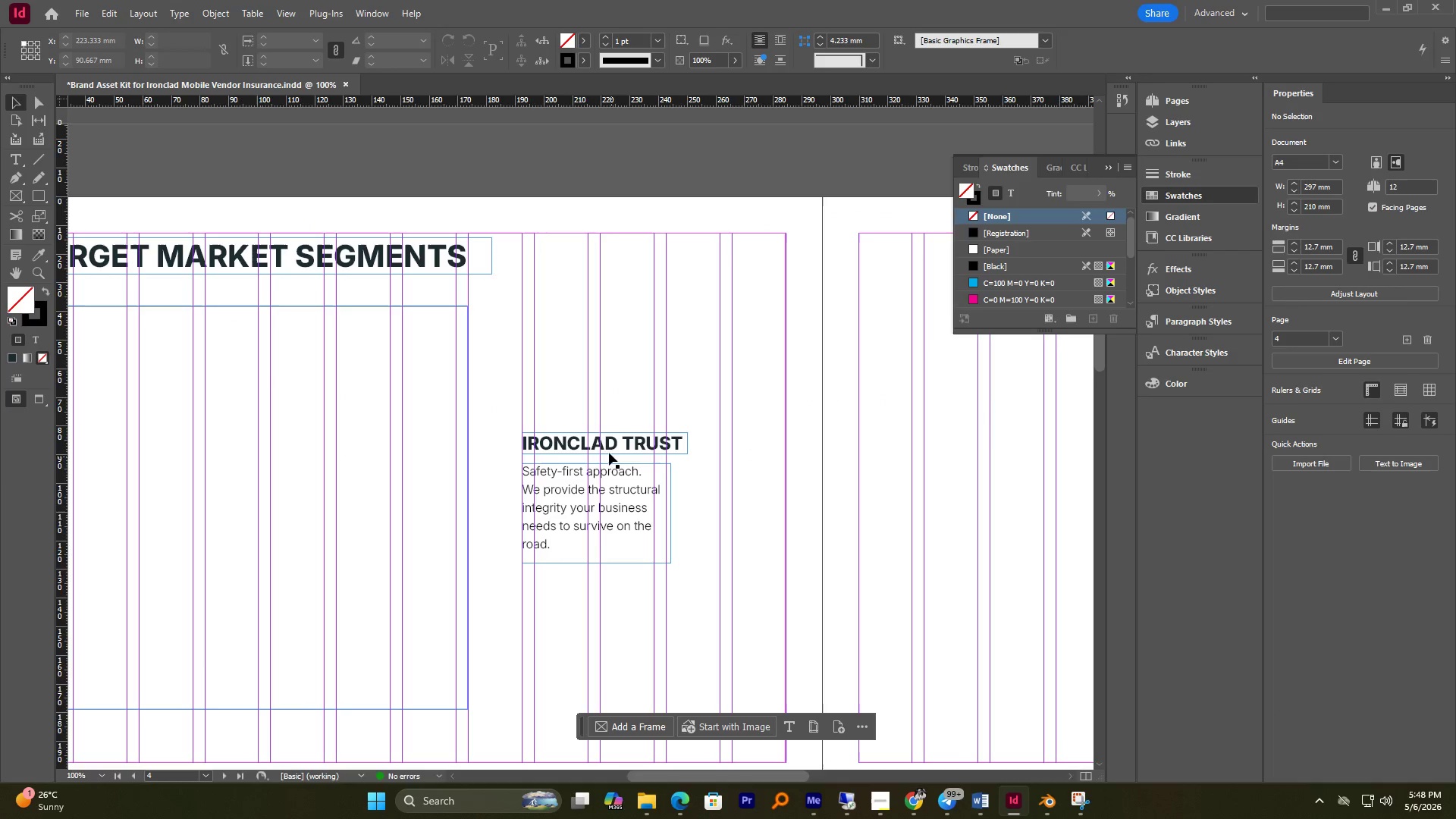 
double_click([608, 443])
 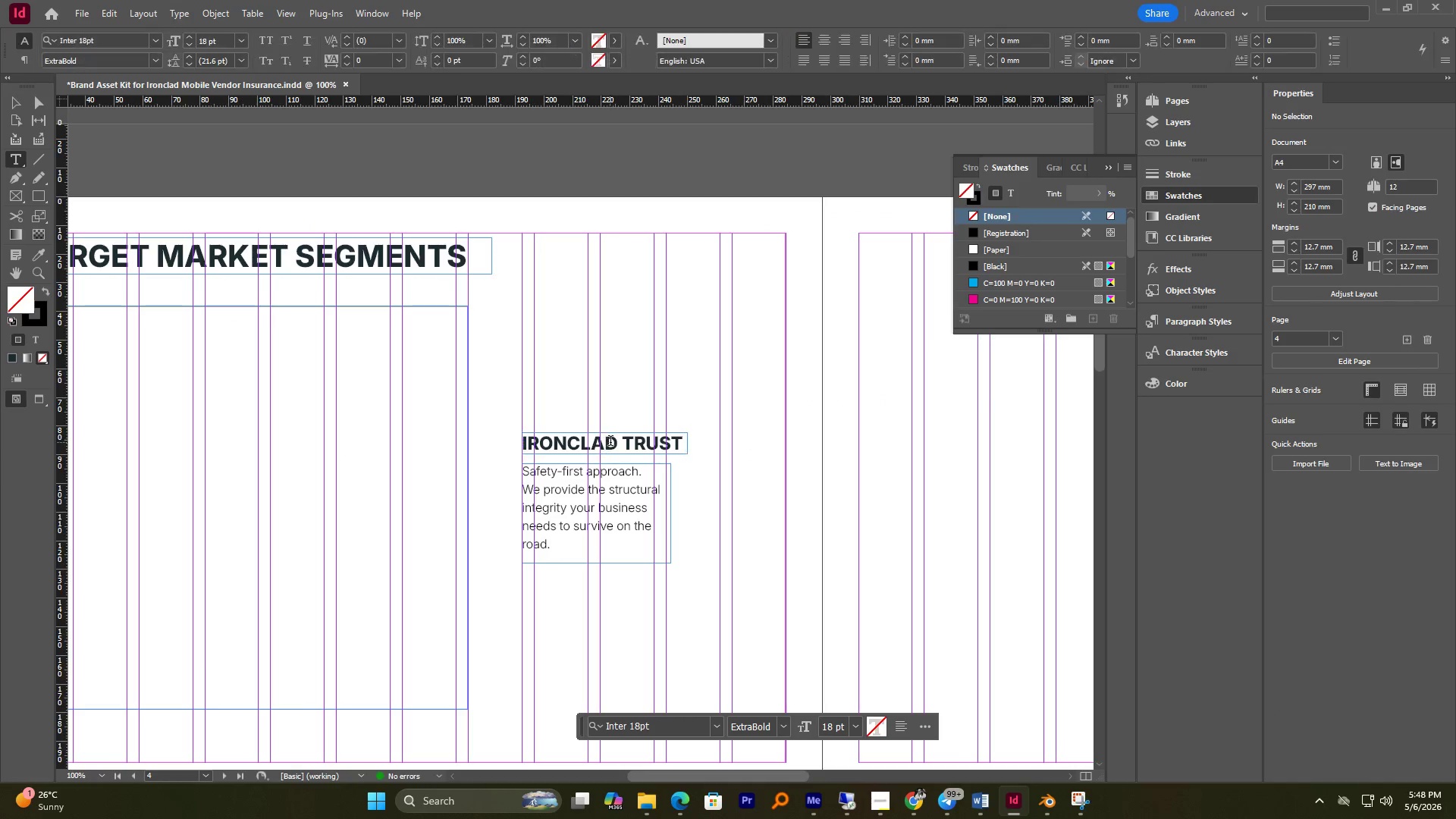 
key(Control+A)
 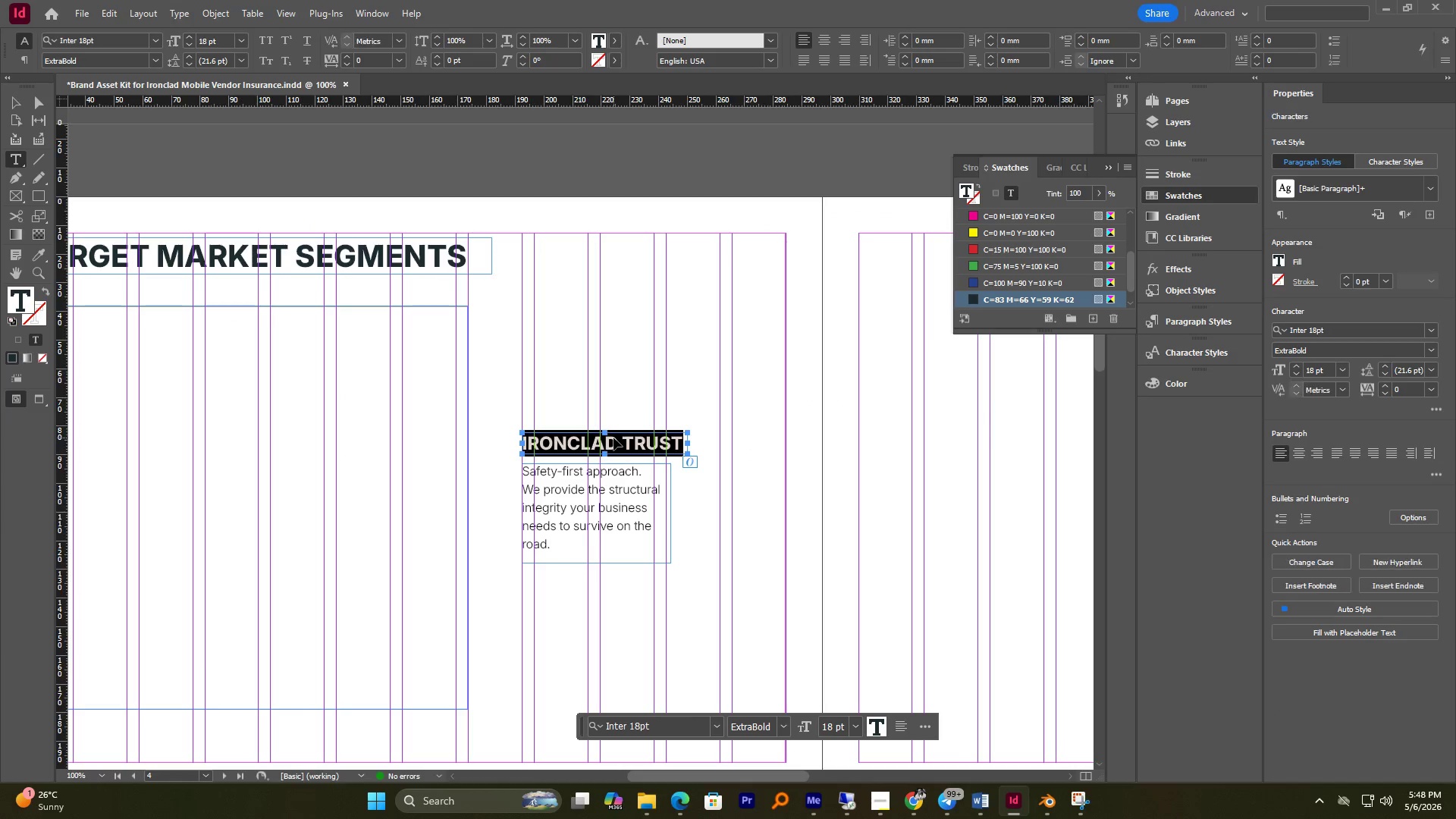 
key(Control+V)
 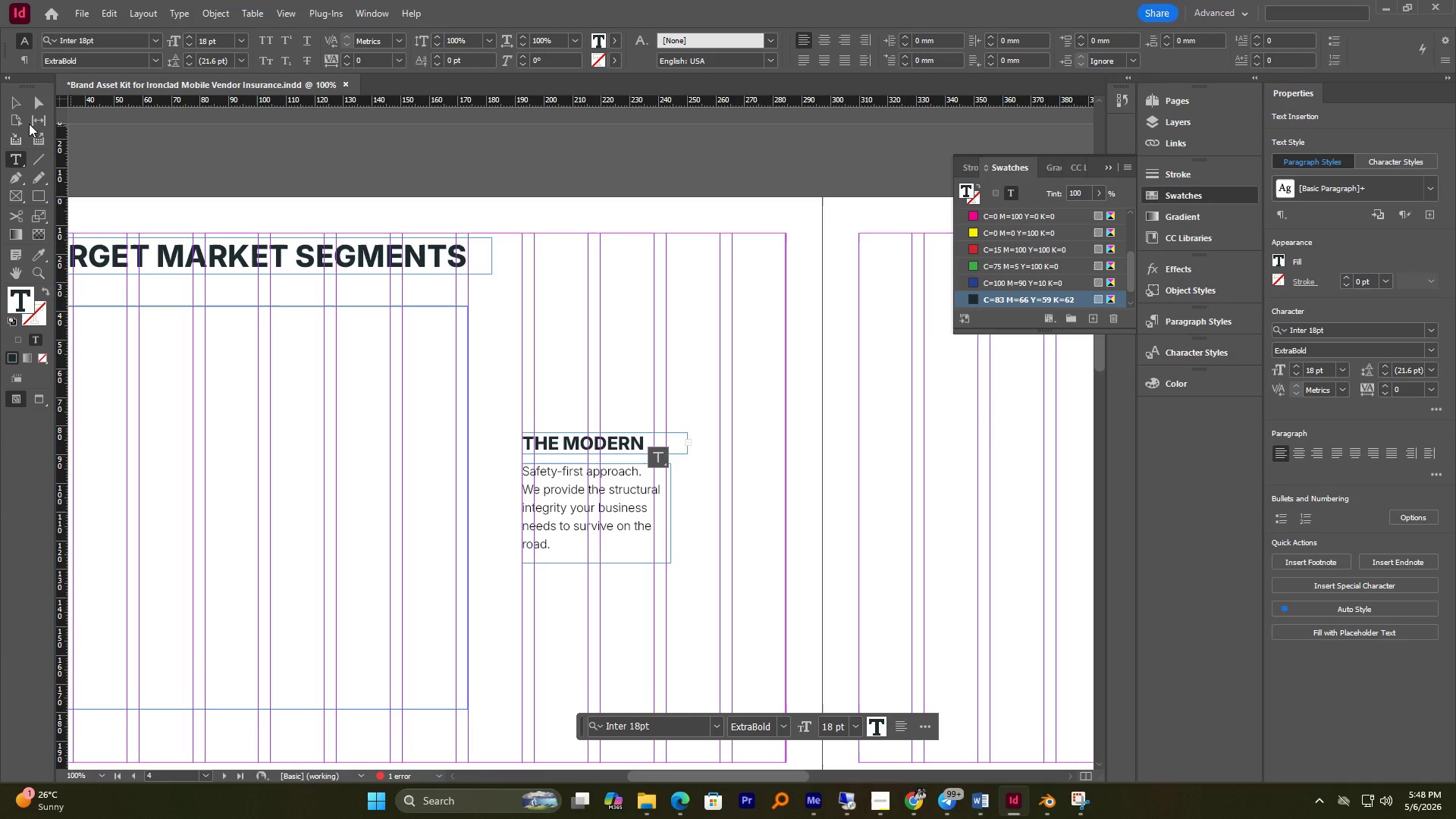 
left_click([14, 101])
 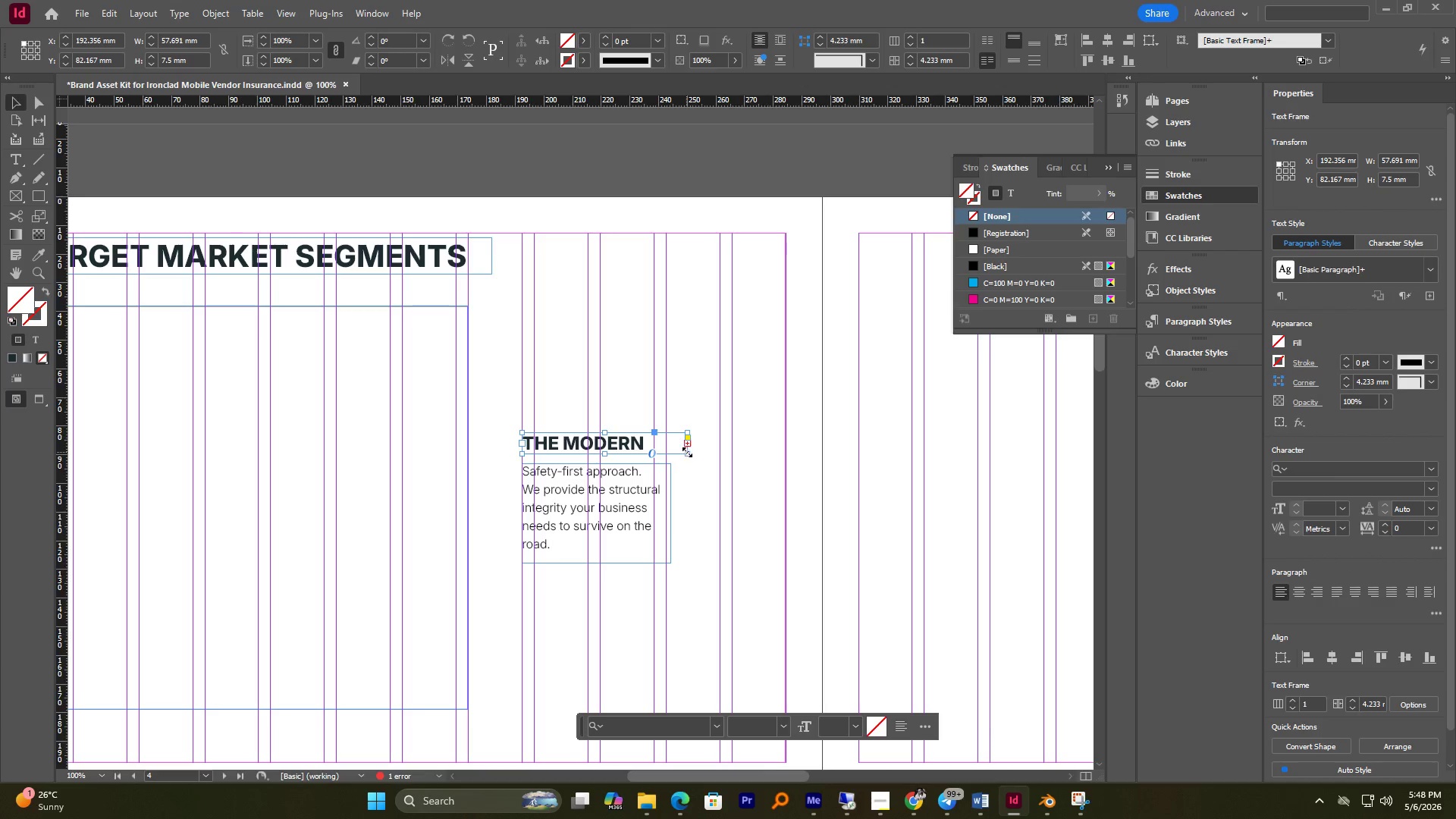 
left_click_drag(start_coordinate=[691, 454], to_coordinate=[795, 453])
 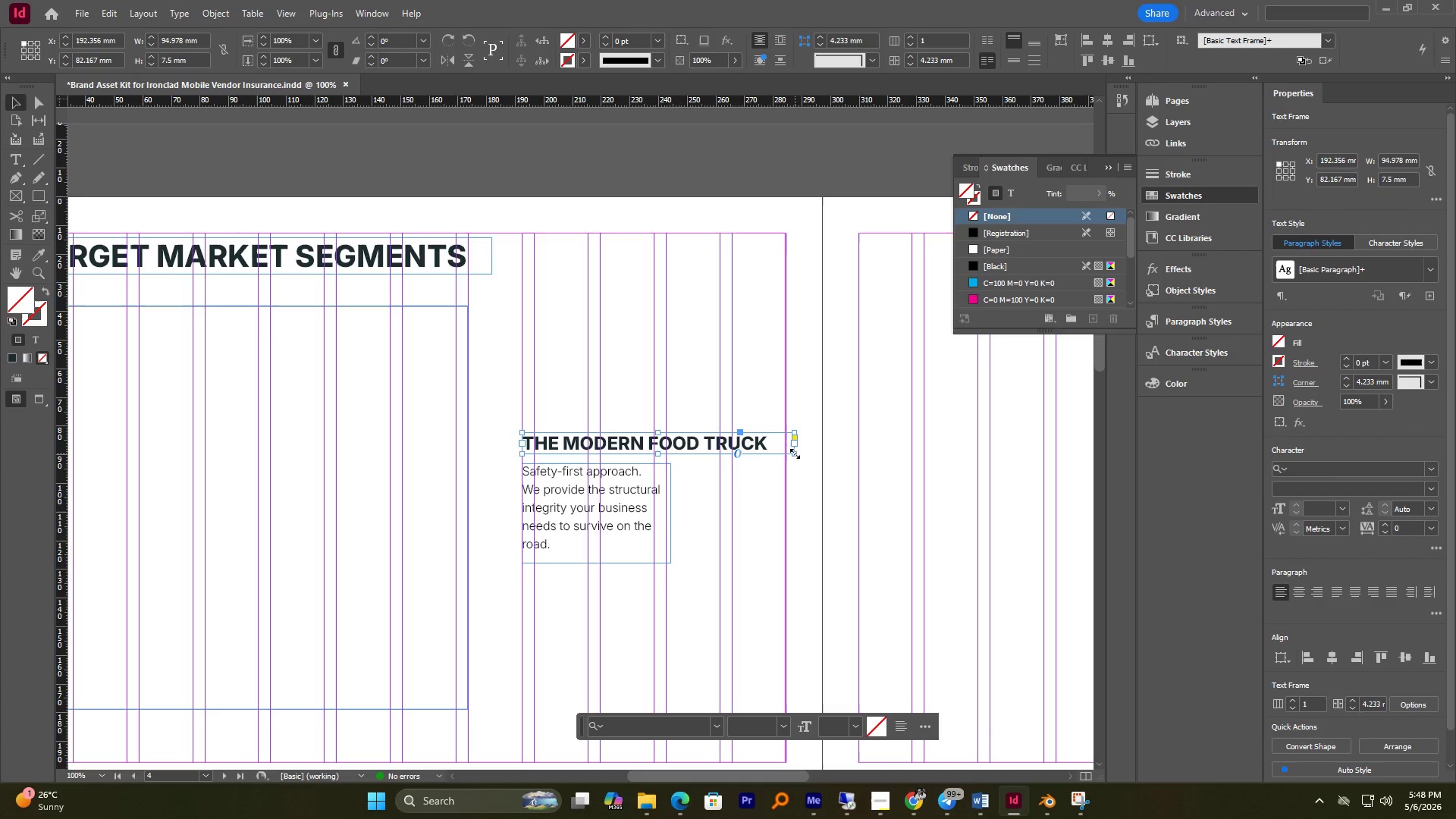 
left_click_drag(start_coordinate=[795, 453], to_coordinate=[785, 454])
 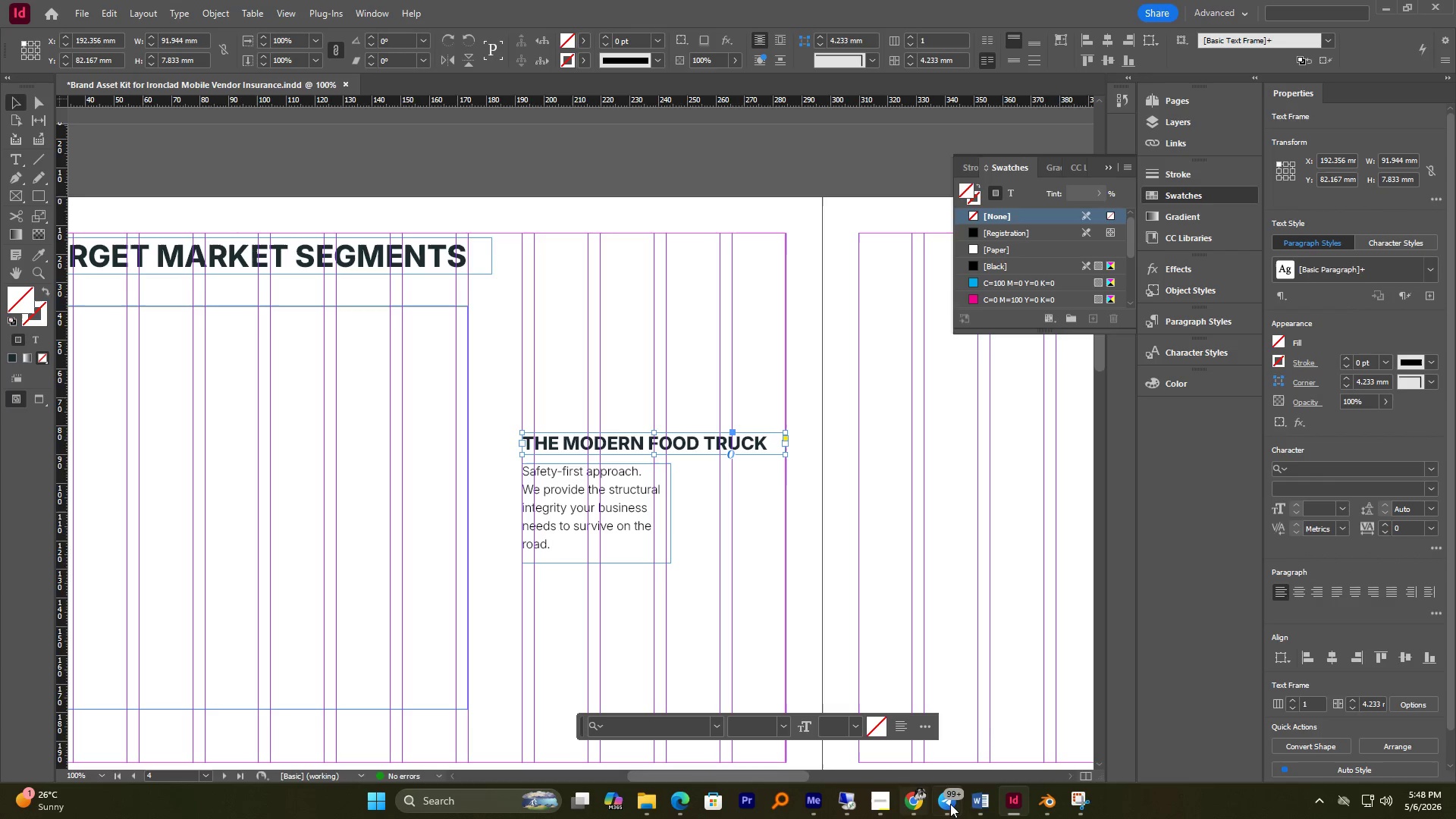 
left_click([986, 800])
 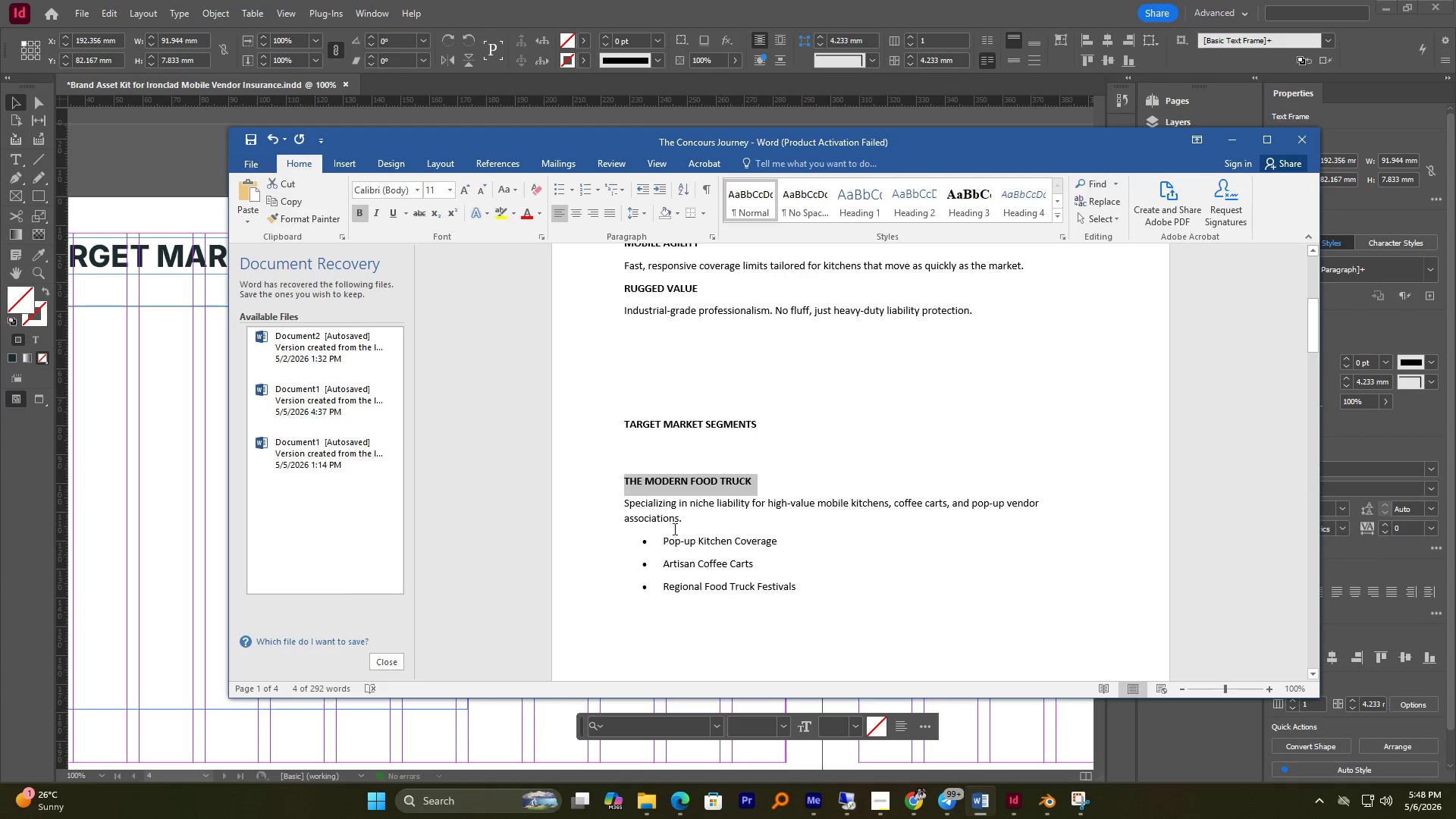 
left_click([648, 519])
 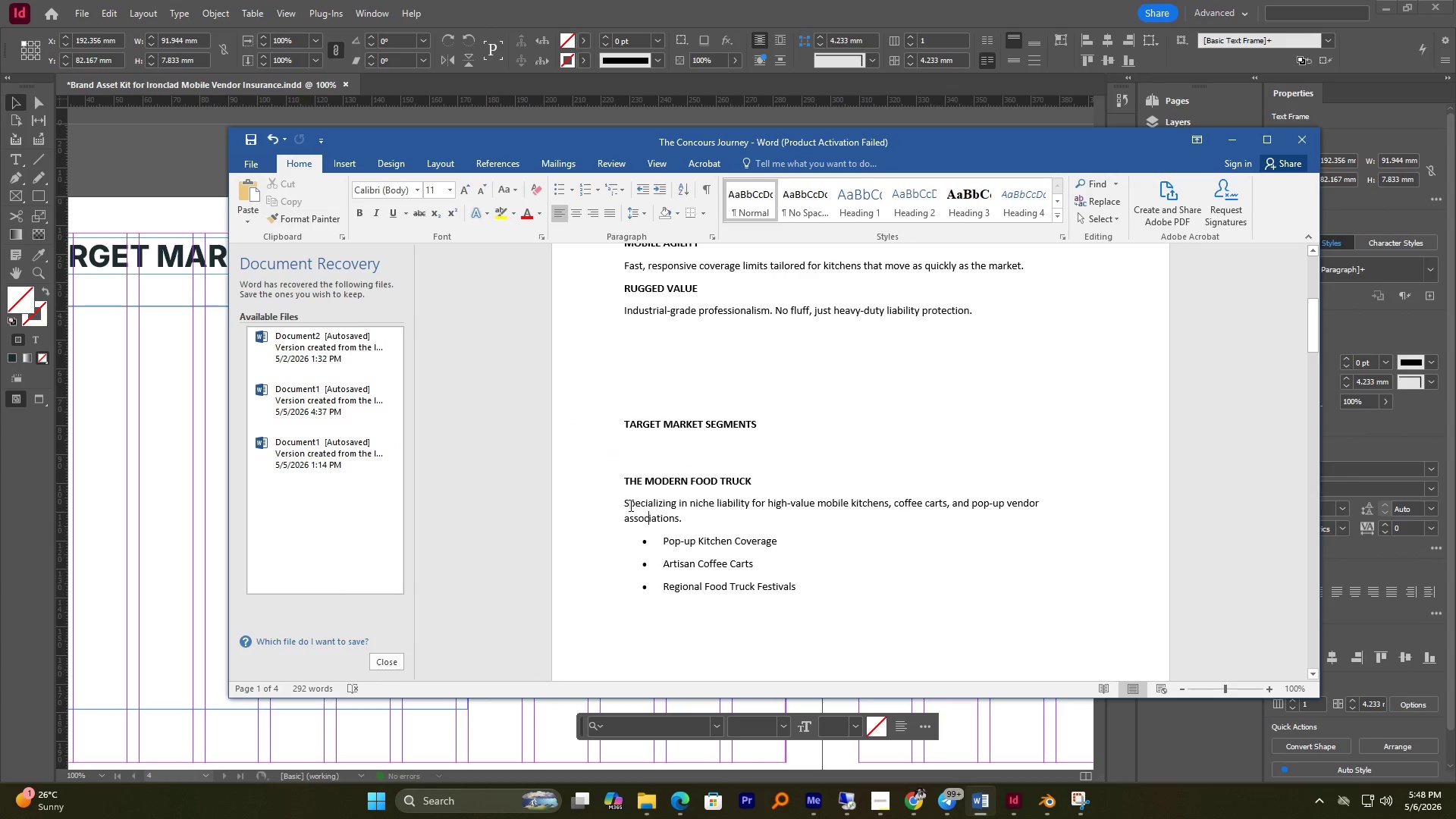 
left_click_drag(start_coordinate=[628, 504], to_coordinate=[810, 370])
 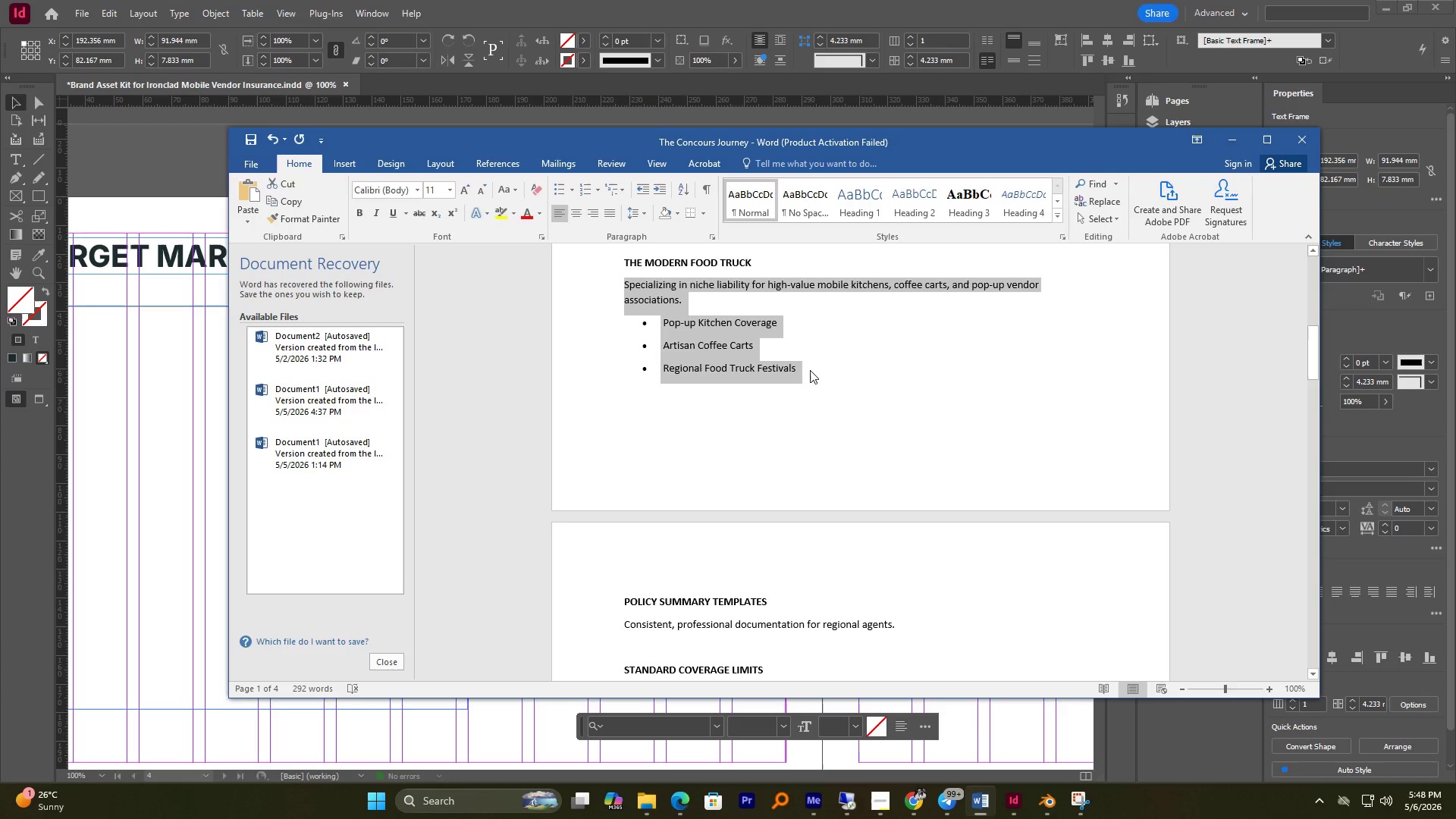 
key(Control+C)
 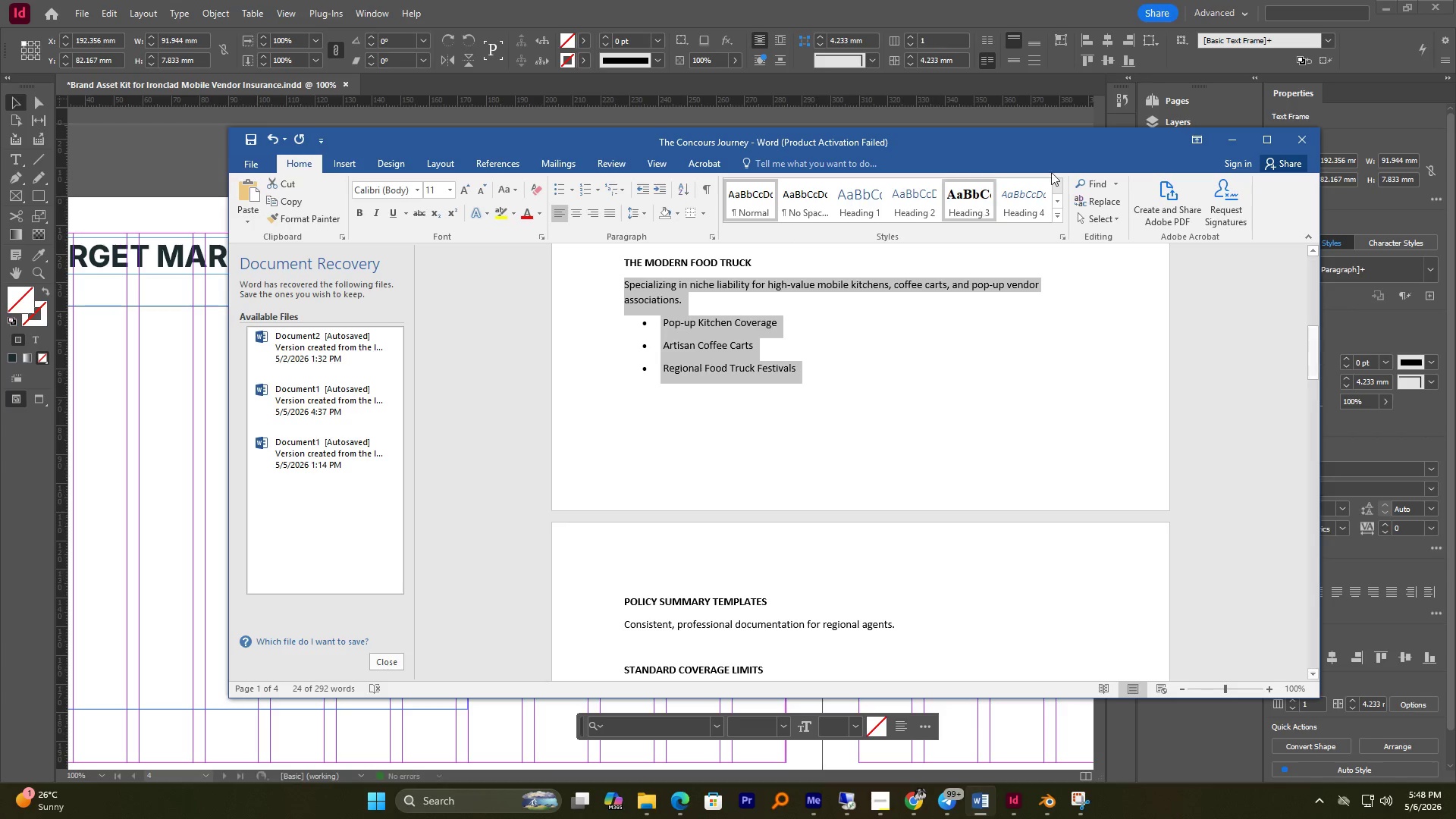 
key(Control+C)
 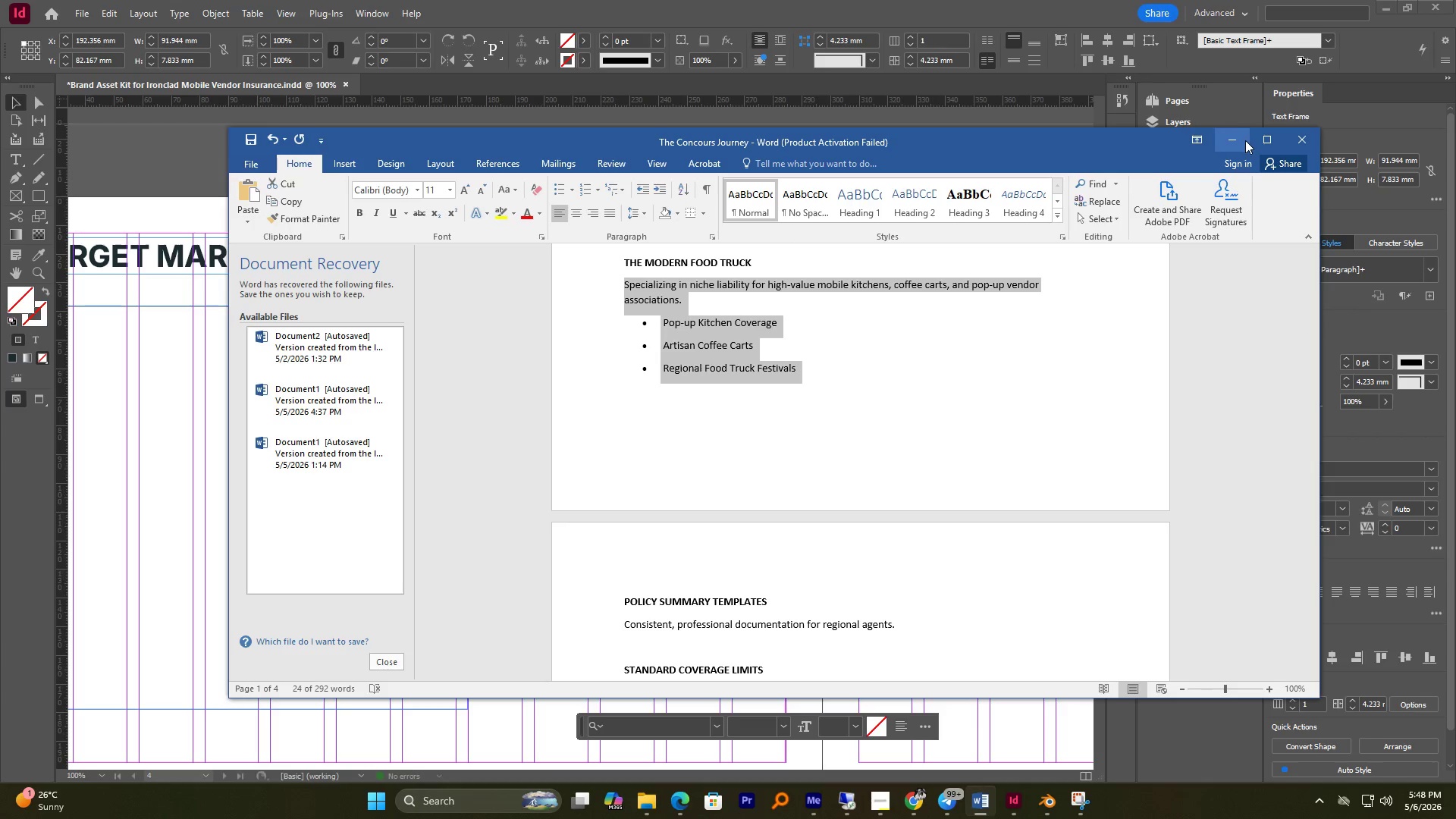 
left_click([1245, 140])
 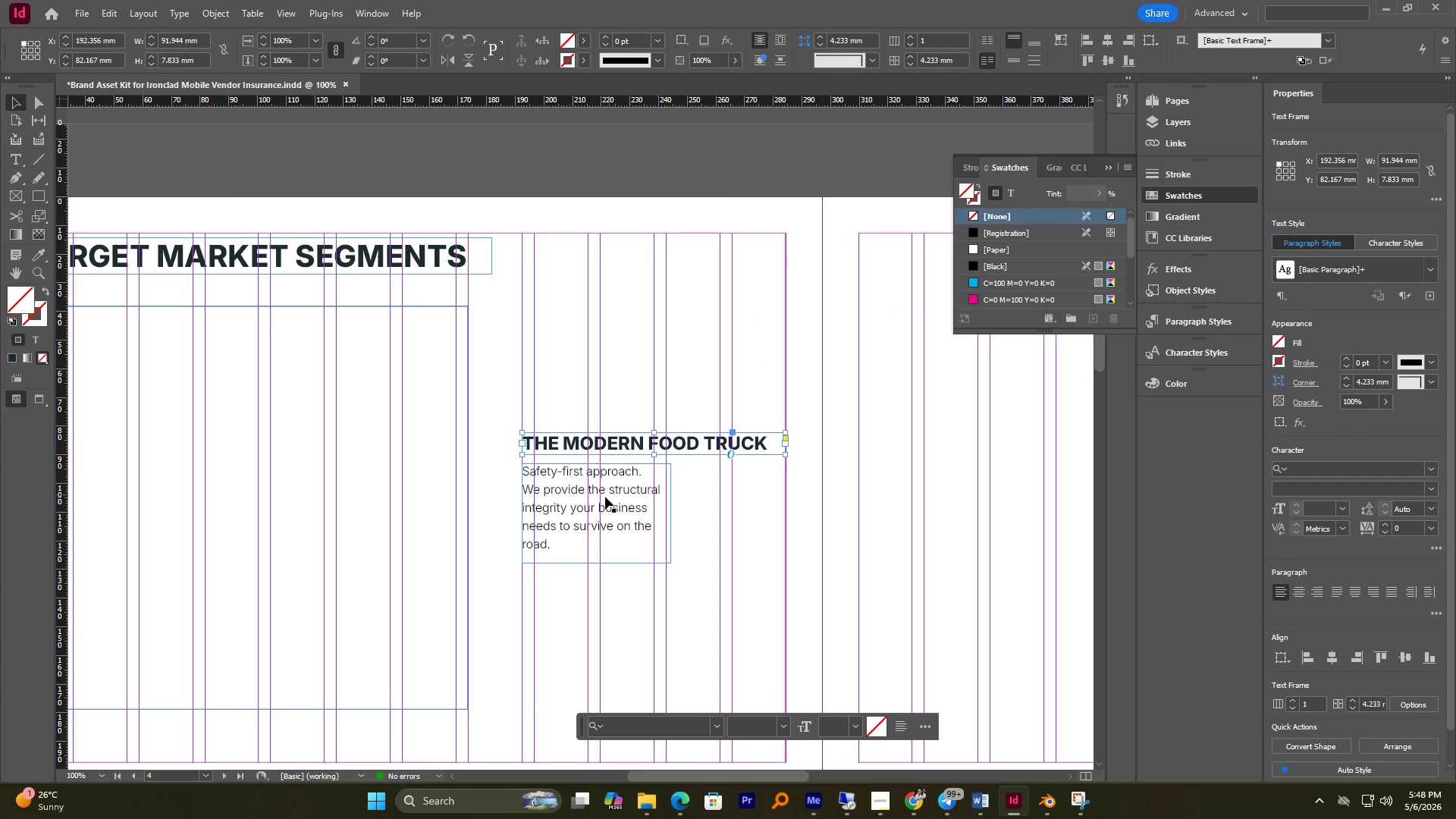 
double_click([605, 497])
 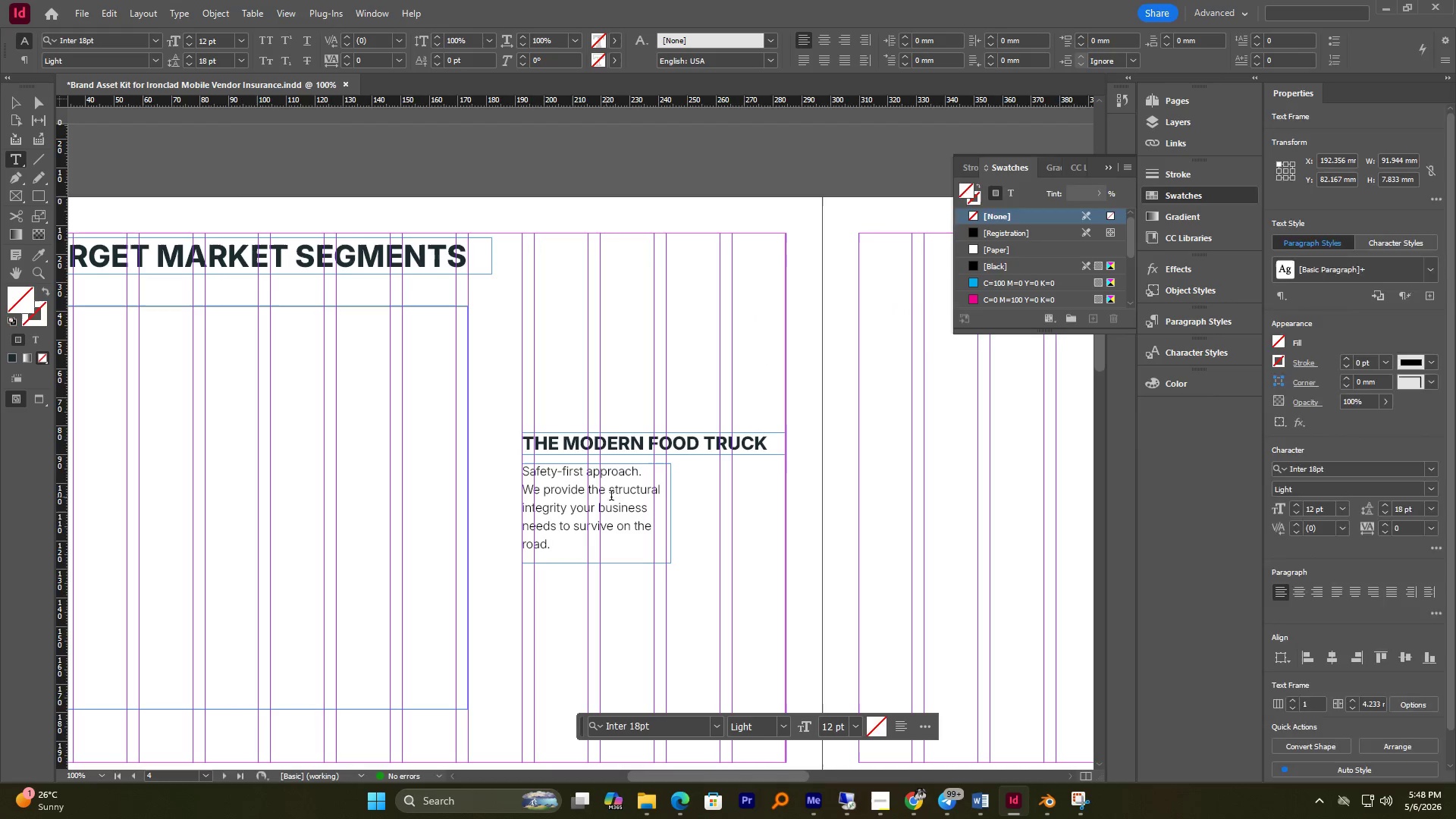 
key(Control+A)
 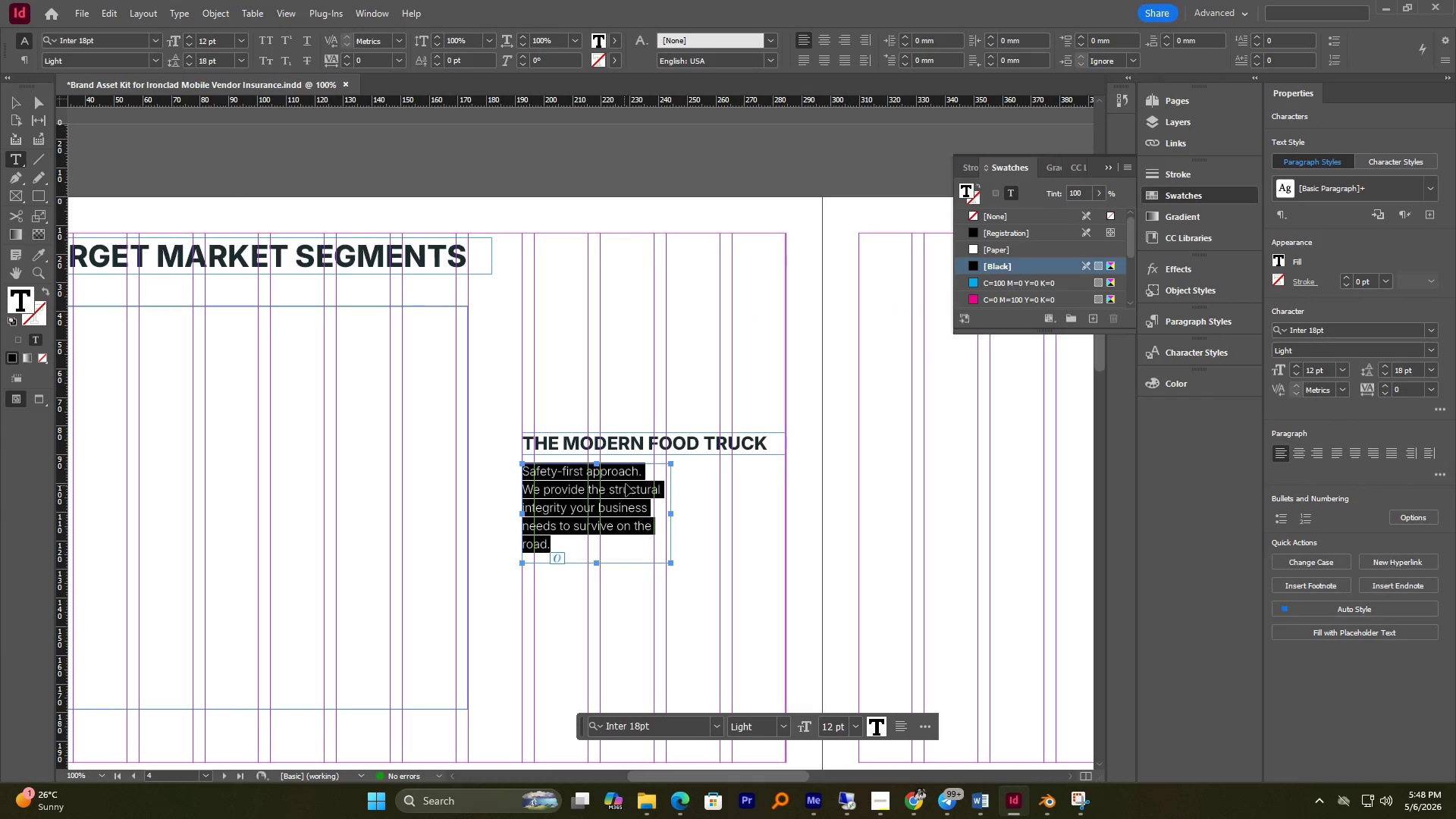 
key(Control+V)
 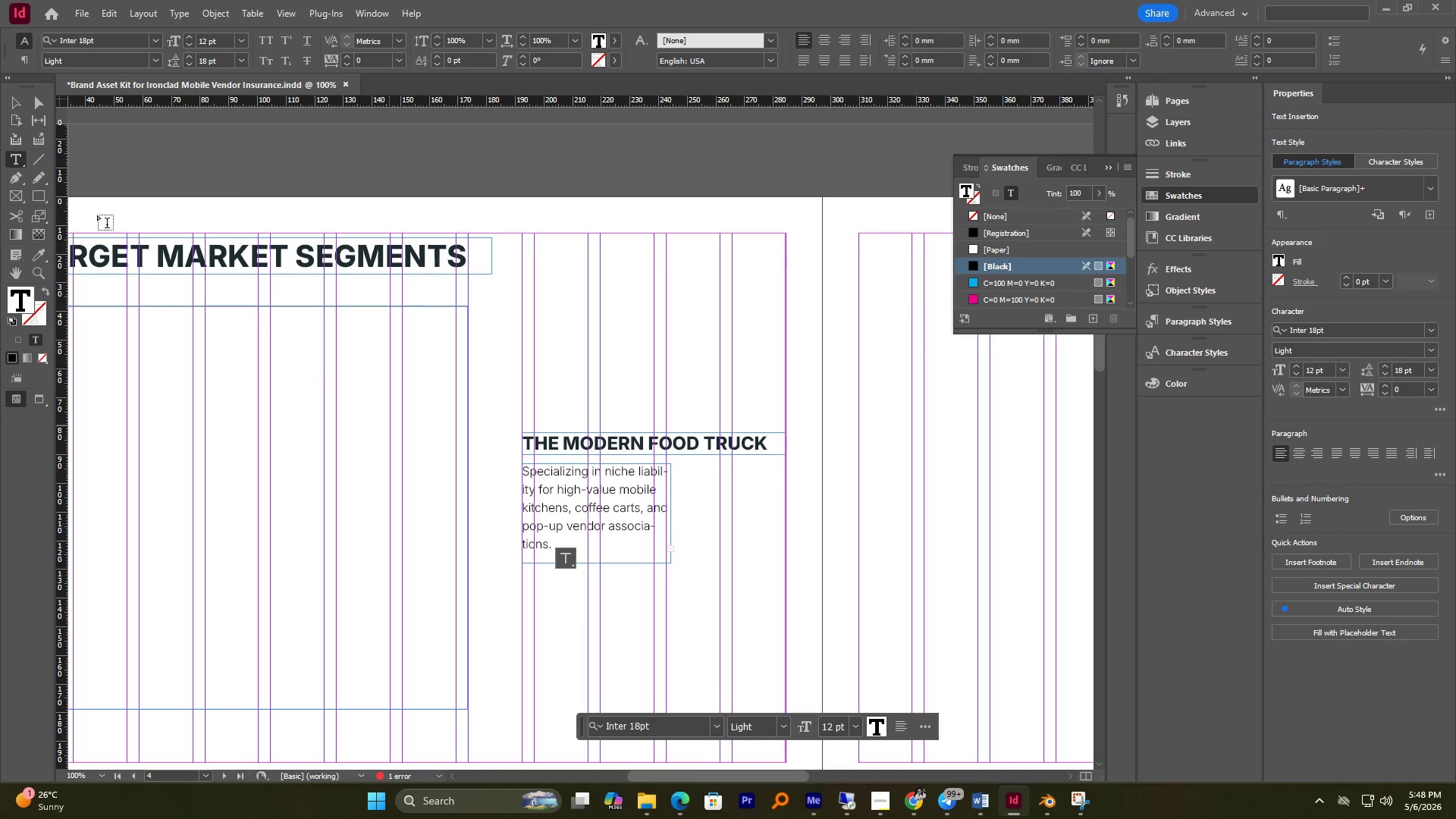 
left_click([37, 103])
 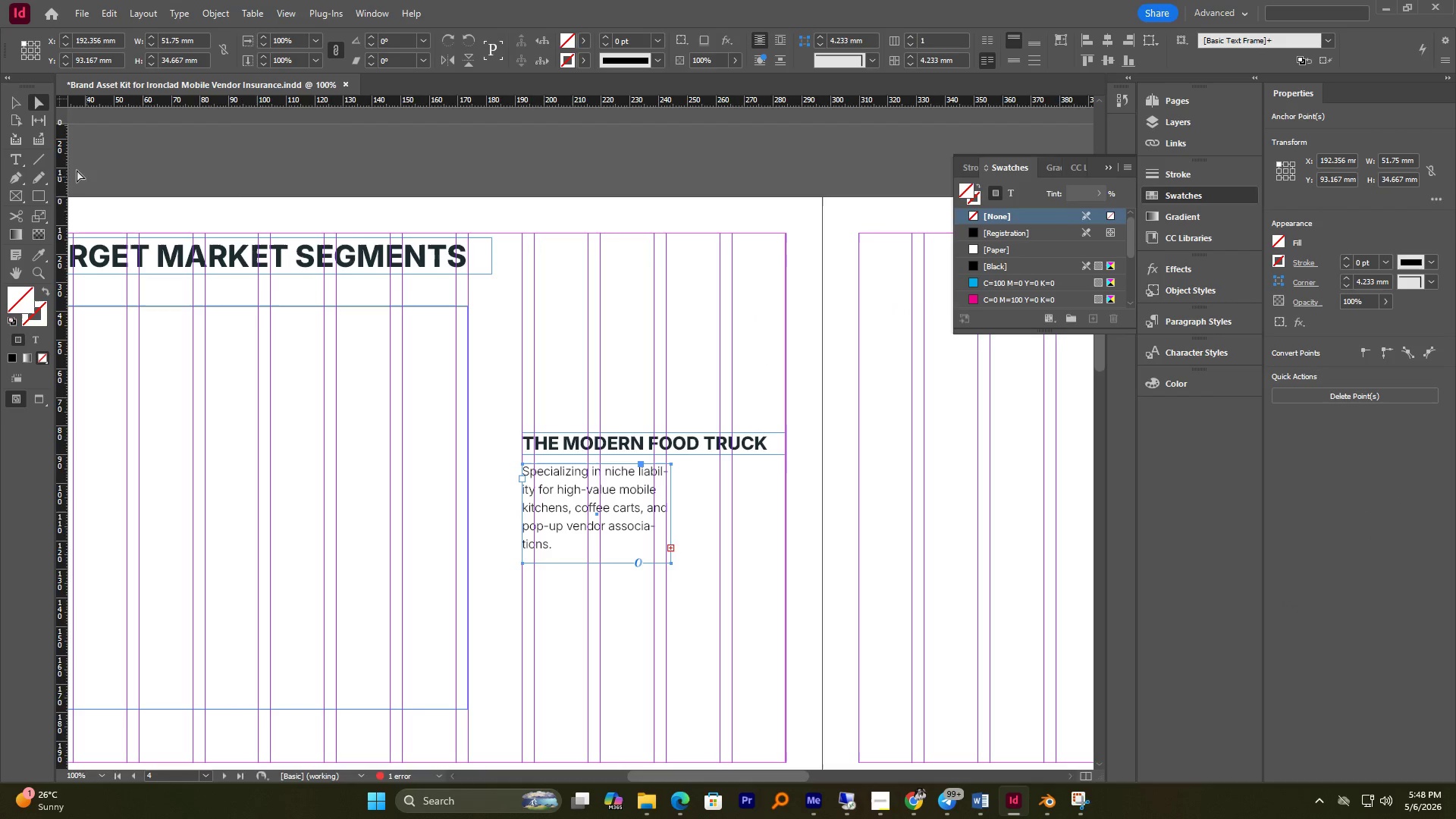 
left_click([22, 102])
 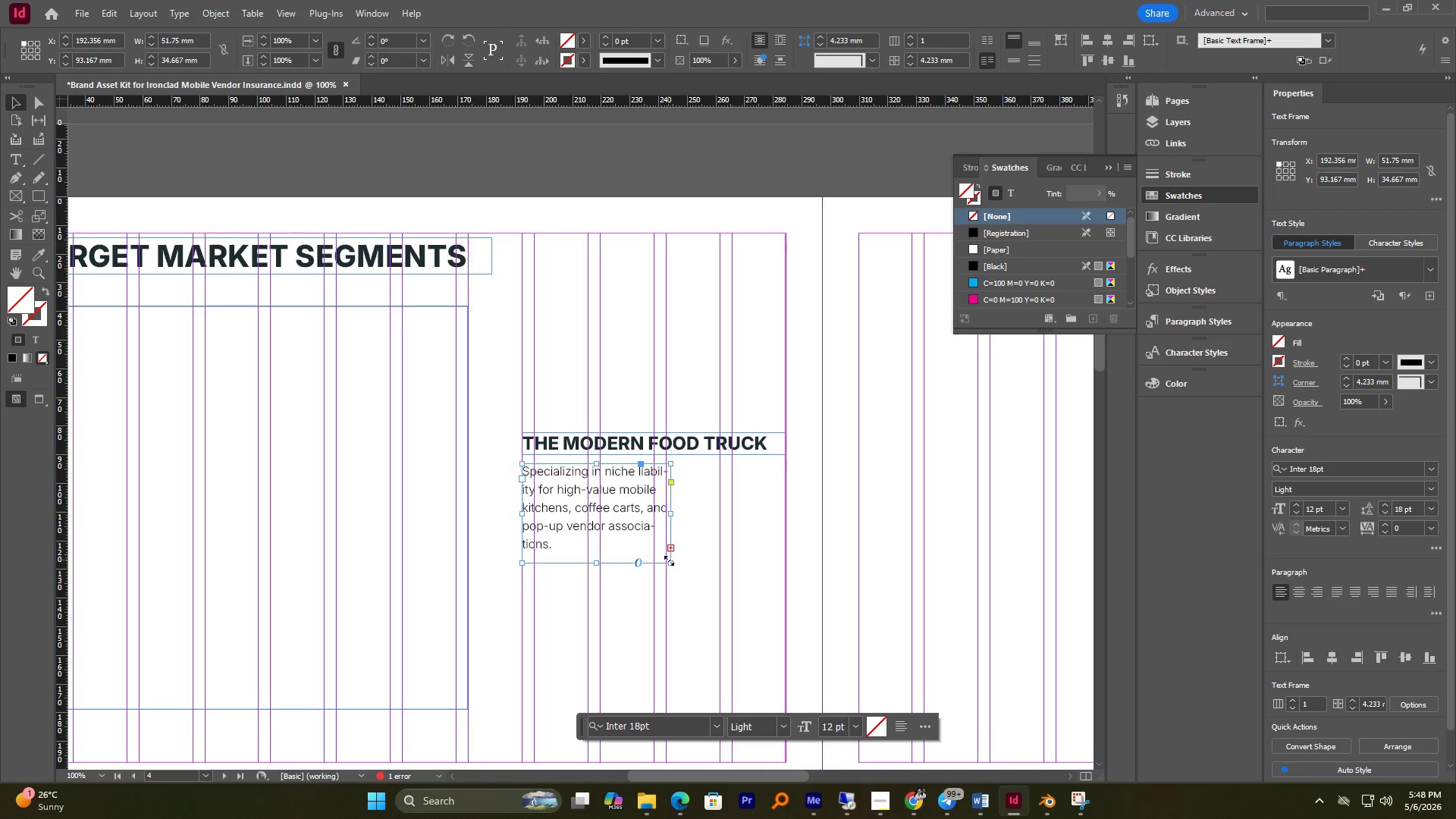 
left_click_drag(start_coordinate=[672, 563], to_coordinate=[764, 646])
 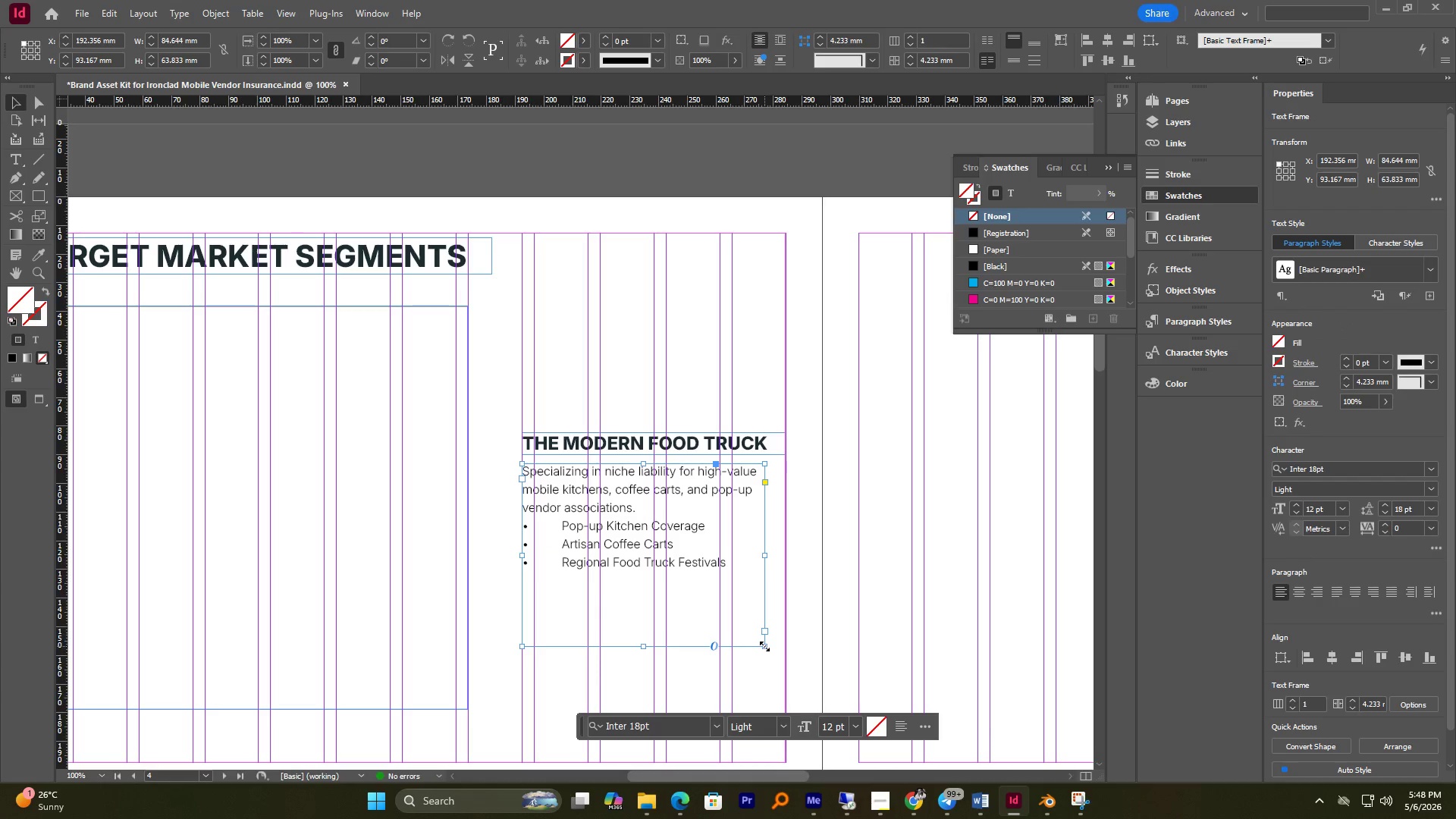 
left_click_drag(start_coordinate=[764, 646], to_coordinate=[767, 592])
 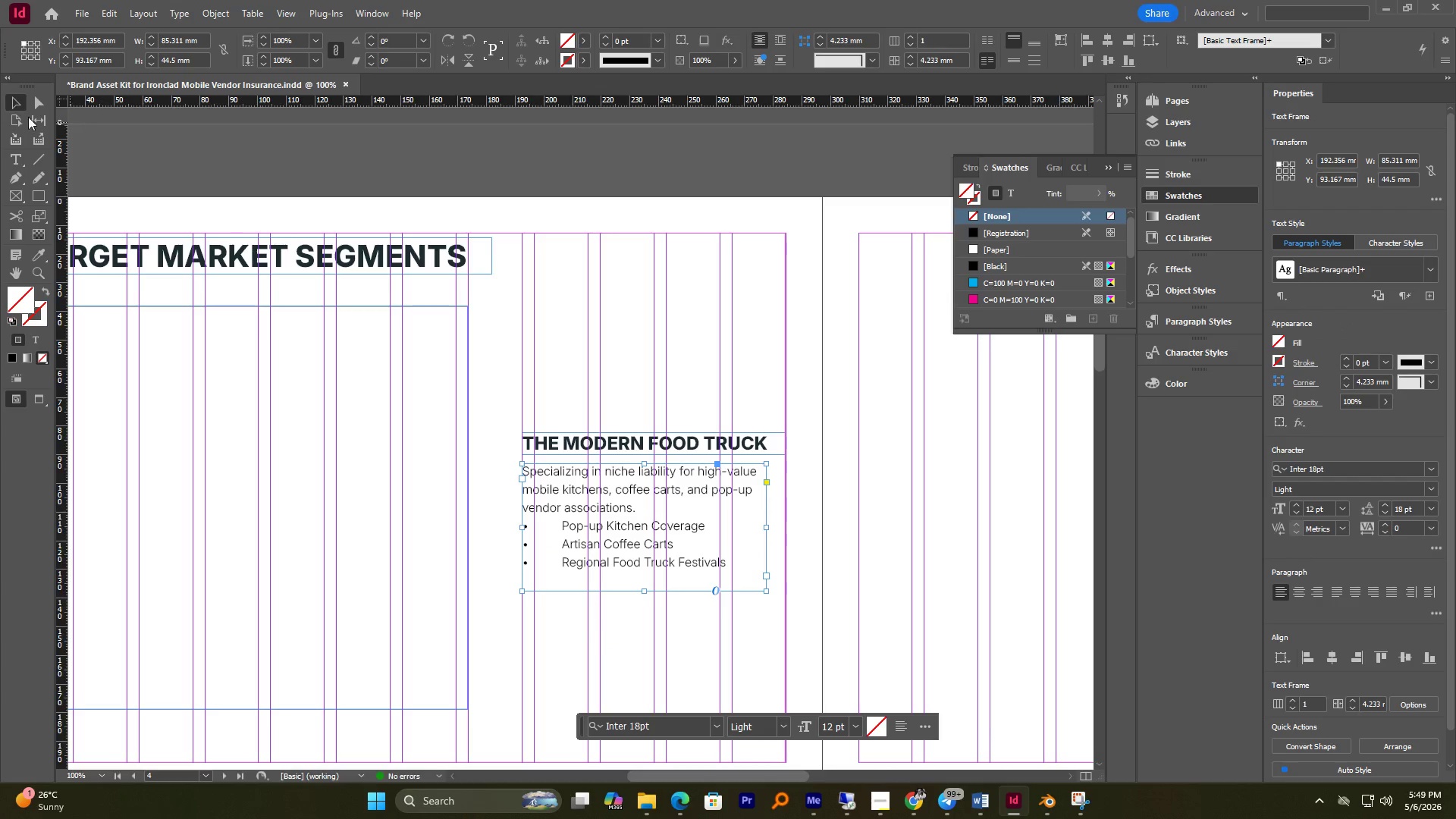 
left_click_drag(start_coordinate=[17, 107], to_coordinate=[39, 111])
 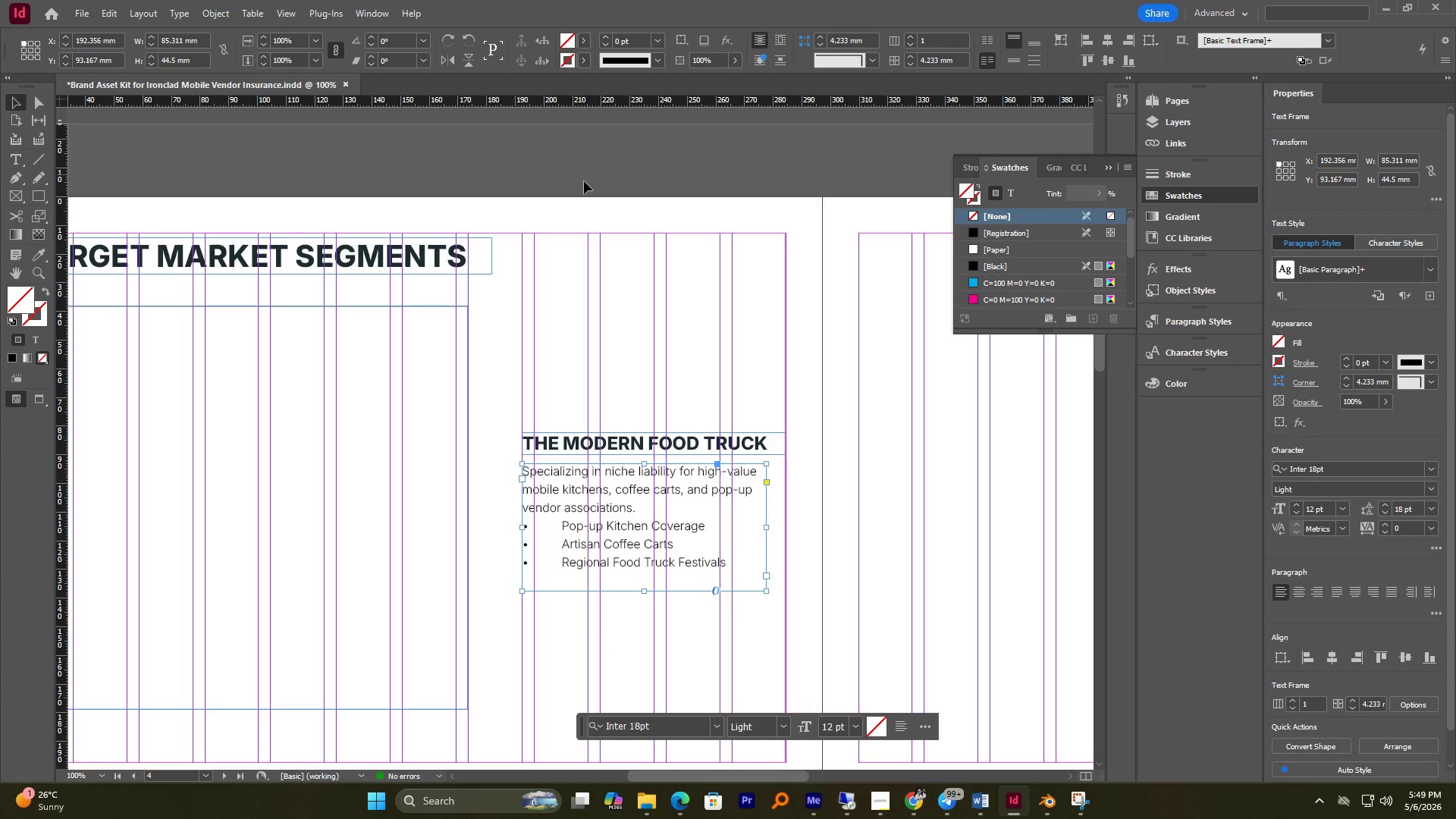 
double_click([584, 181])
 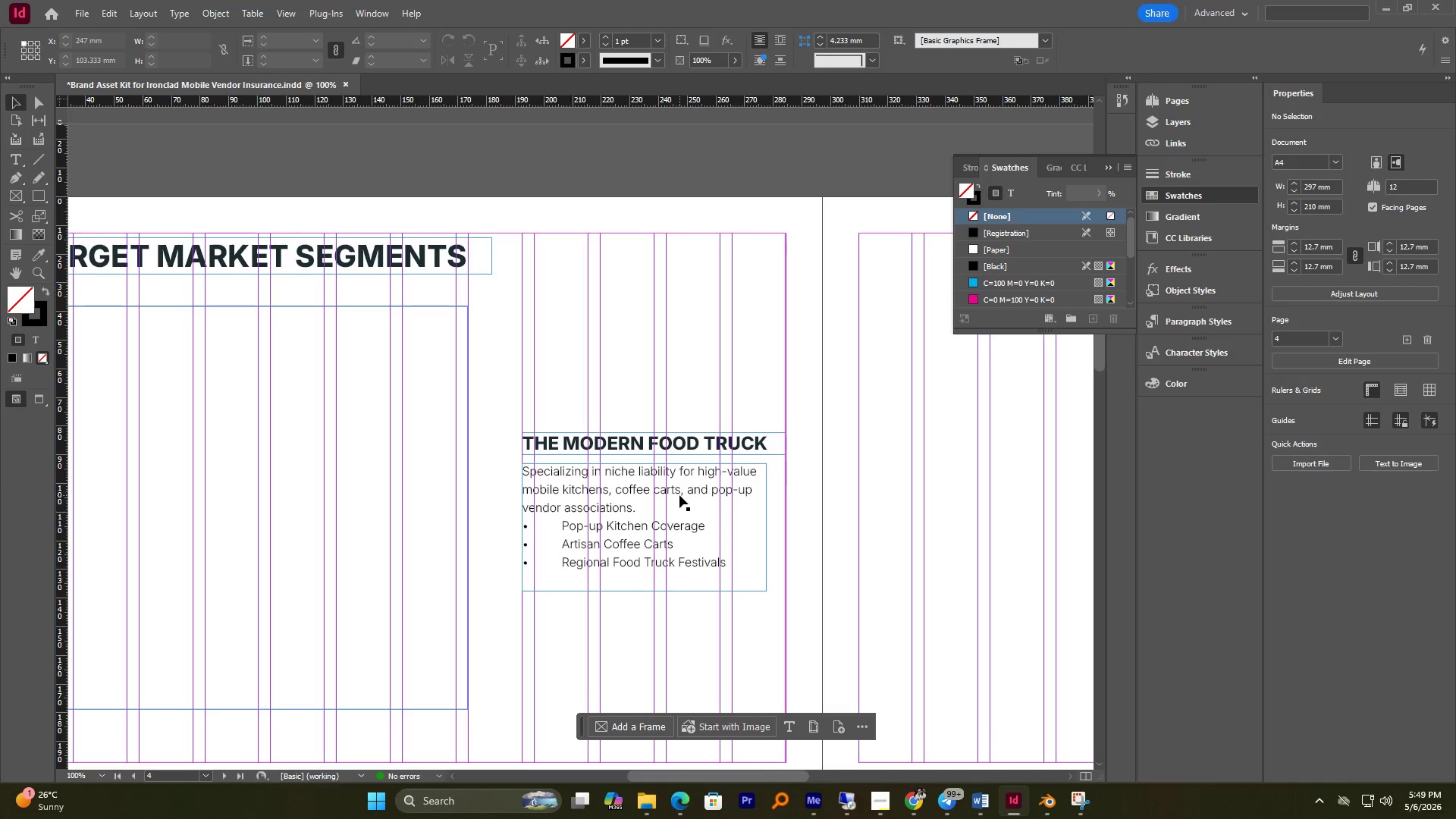 
wait(15.97)
 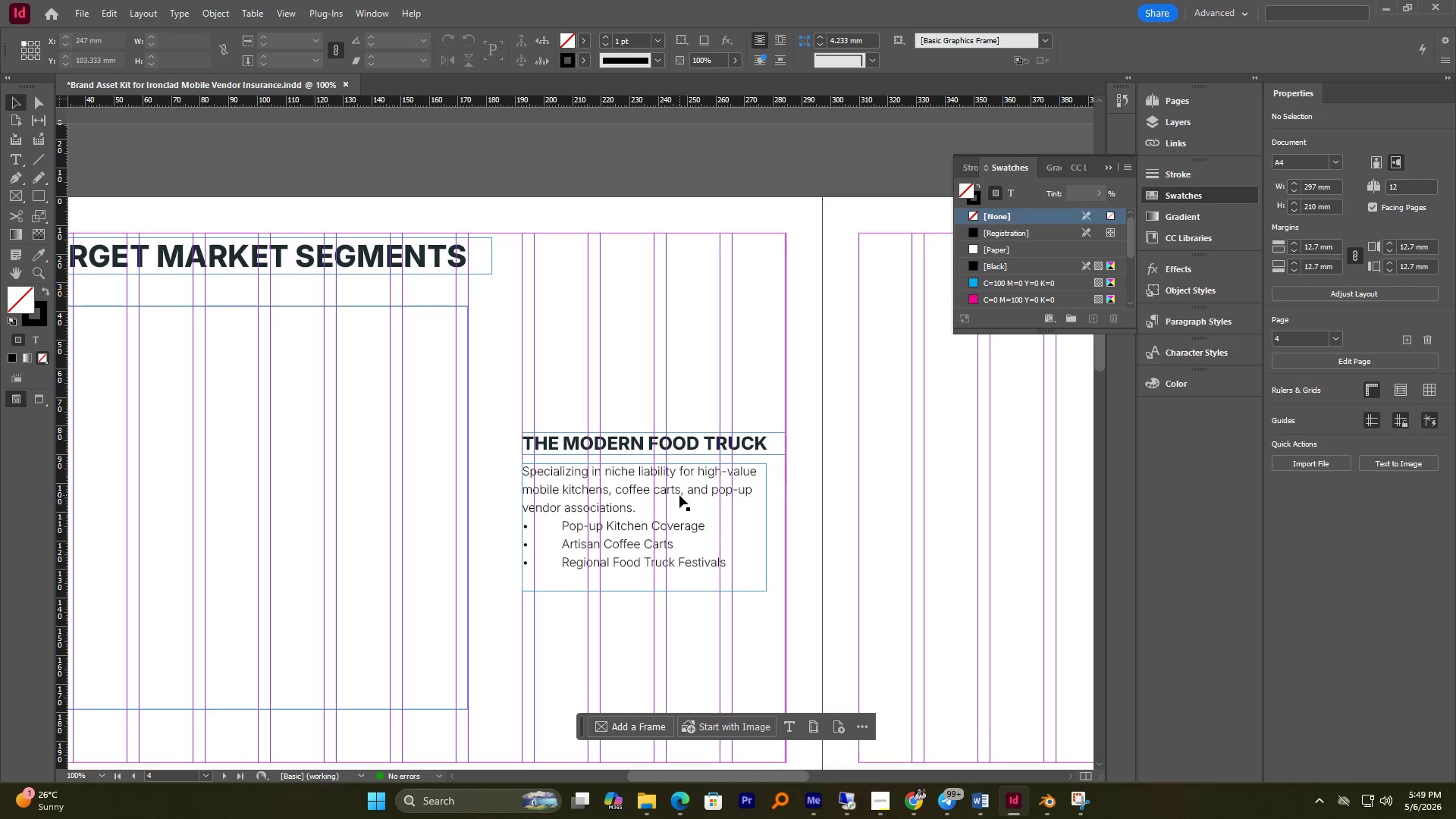 
left_click([672, 491])
 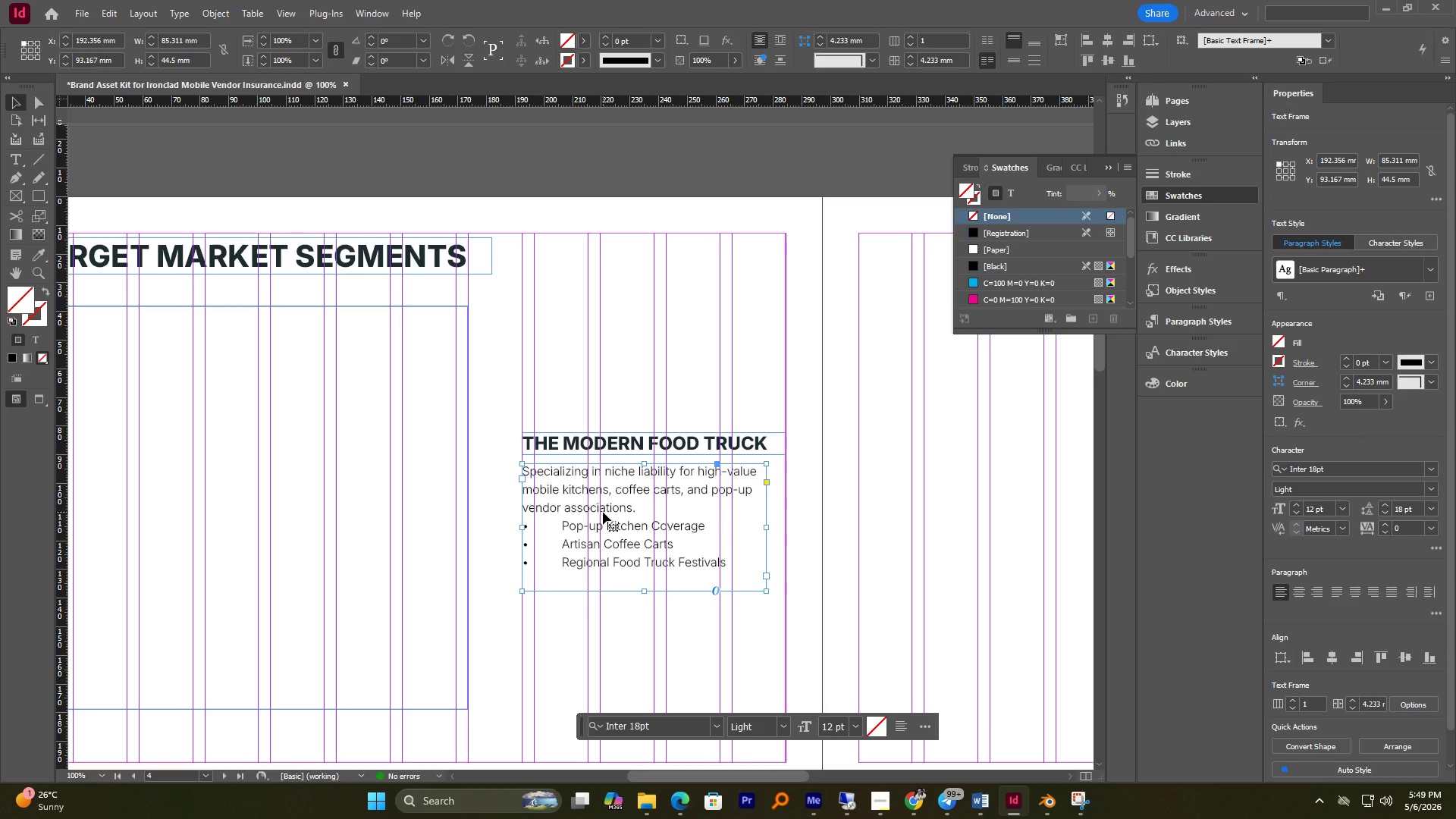 
double_click([600, 512])
 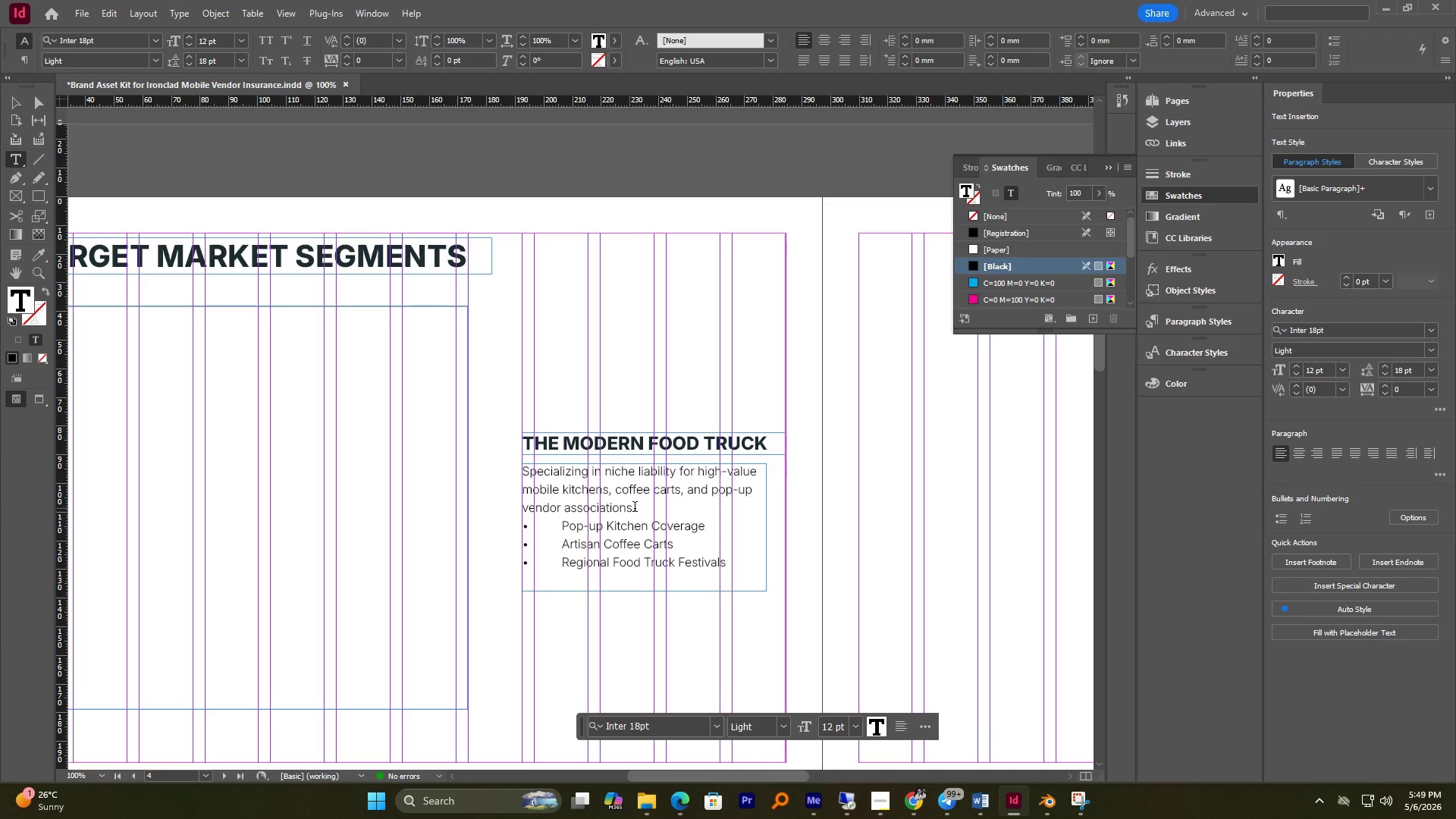 
left_click_drag(start_coordinate=[640, 508], to_coordinate=[520, 475])
 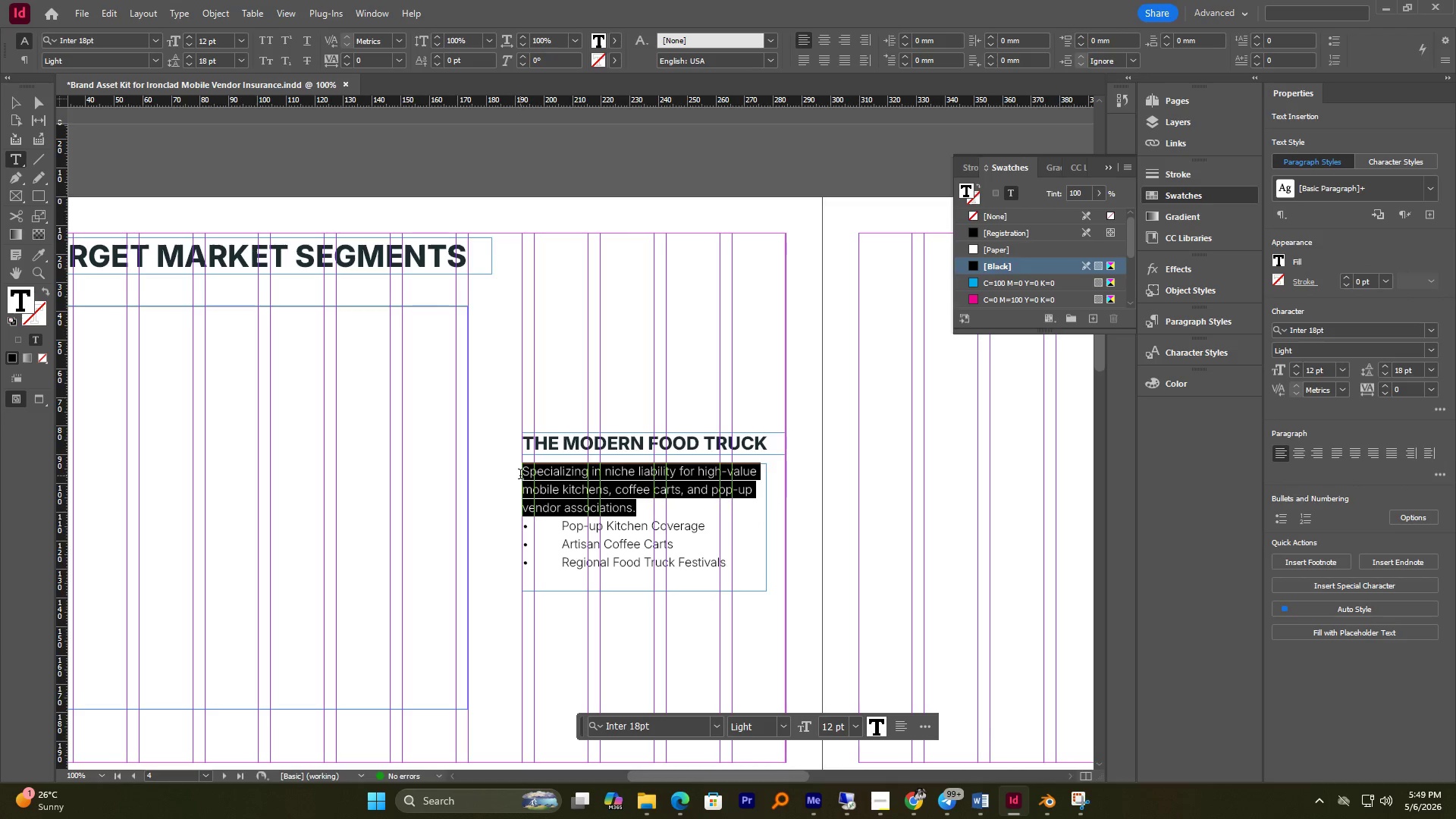 
key(Control+X)
 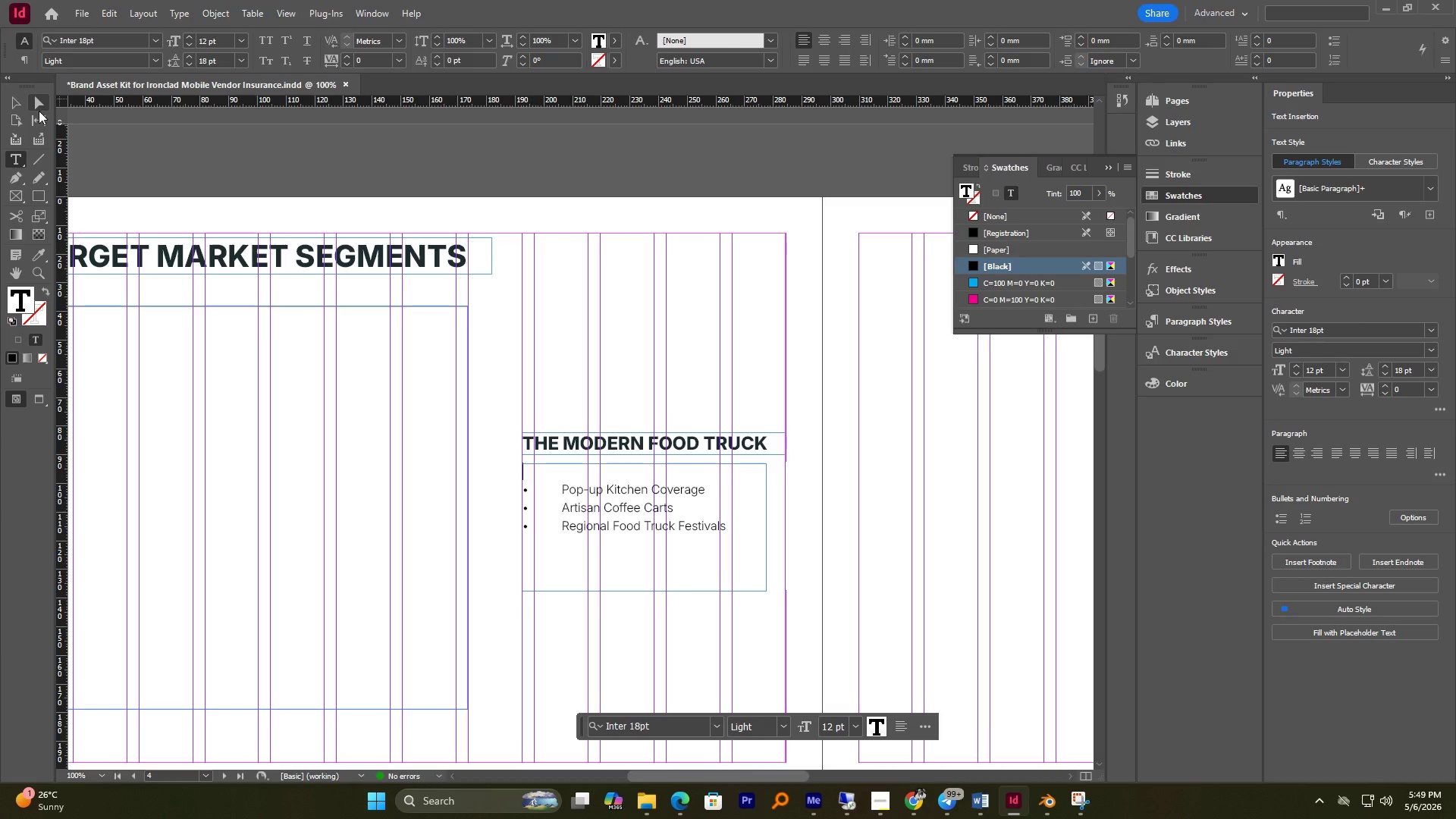 
key(Delete)
 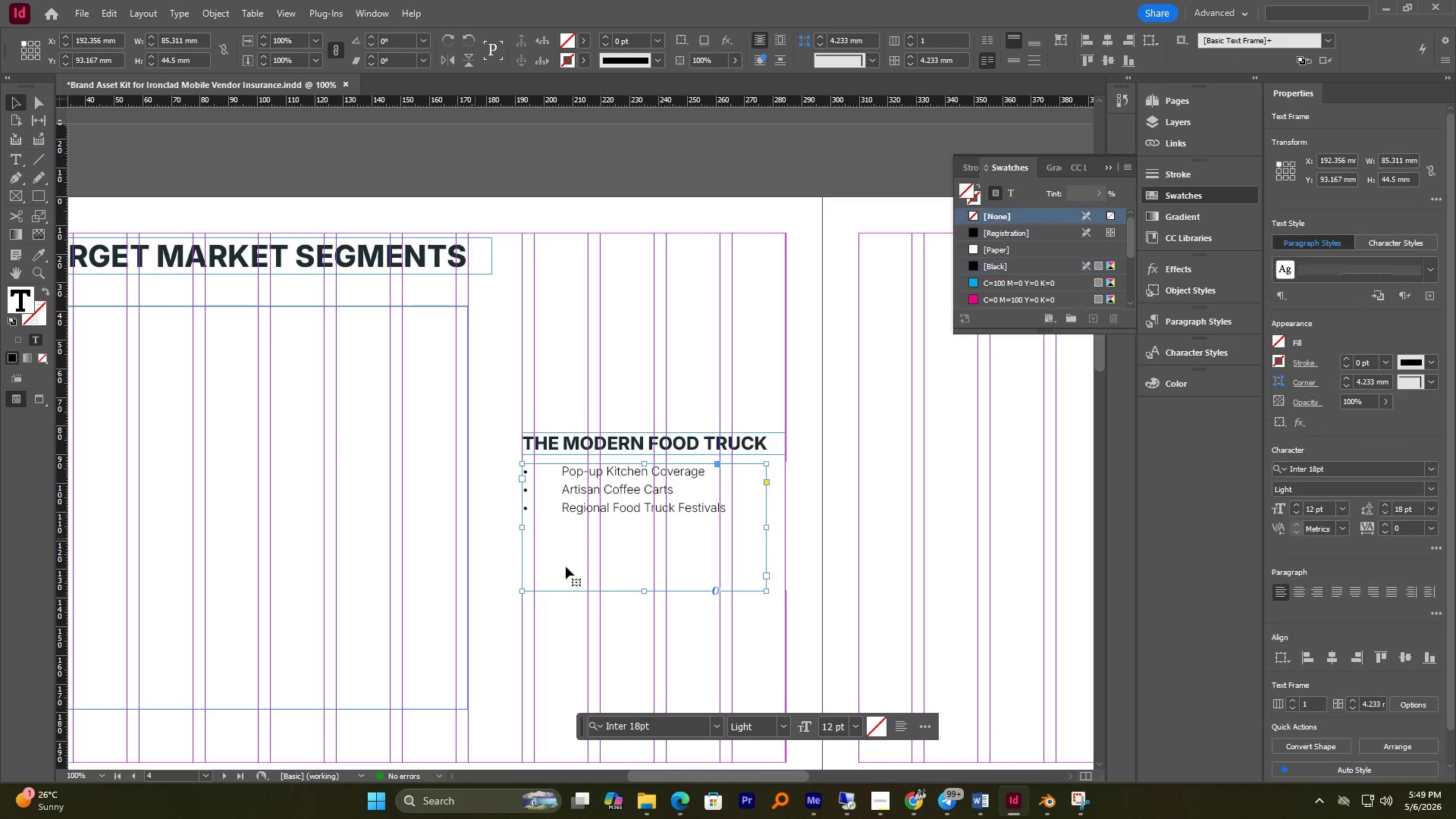 
left_click_drag(start_coordinate=[648, 591], to_coordinate=[639, 524])
 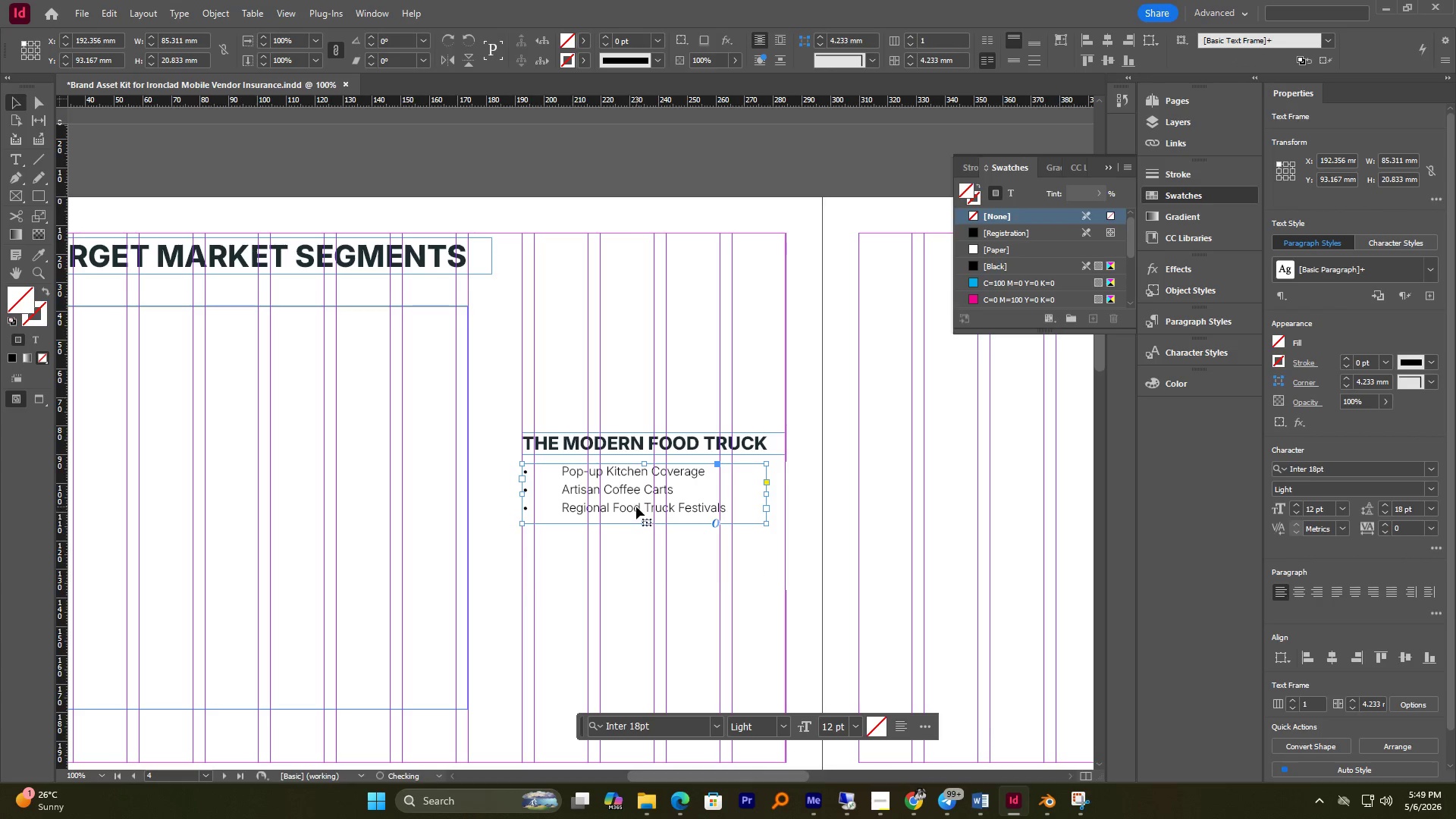 
left_click_drag(start_coordinate=[636, 506], to_coordinate=[633, 584])
 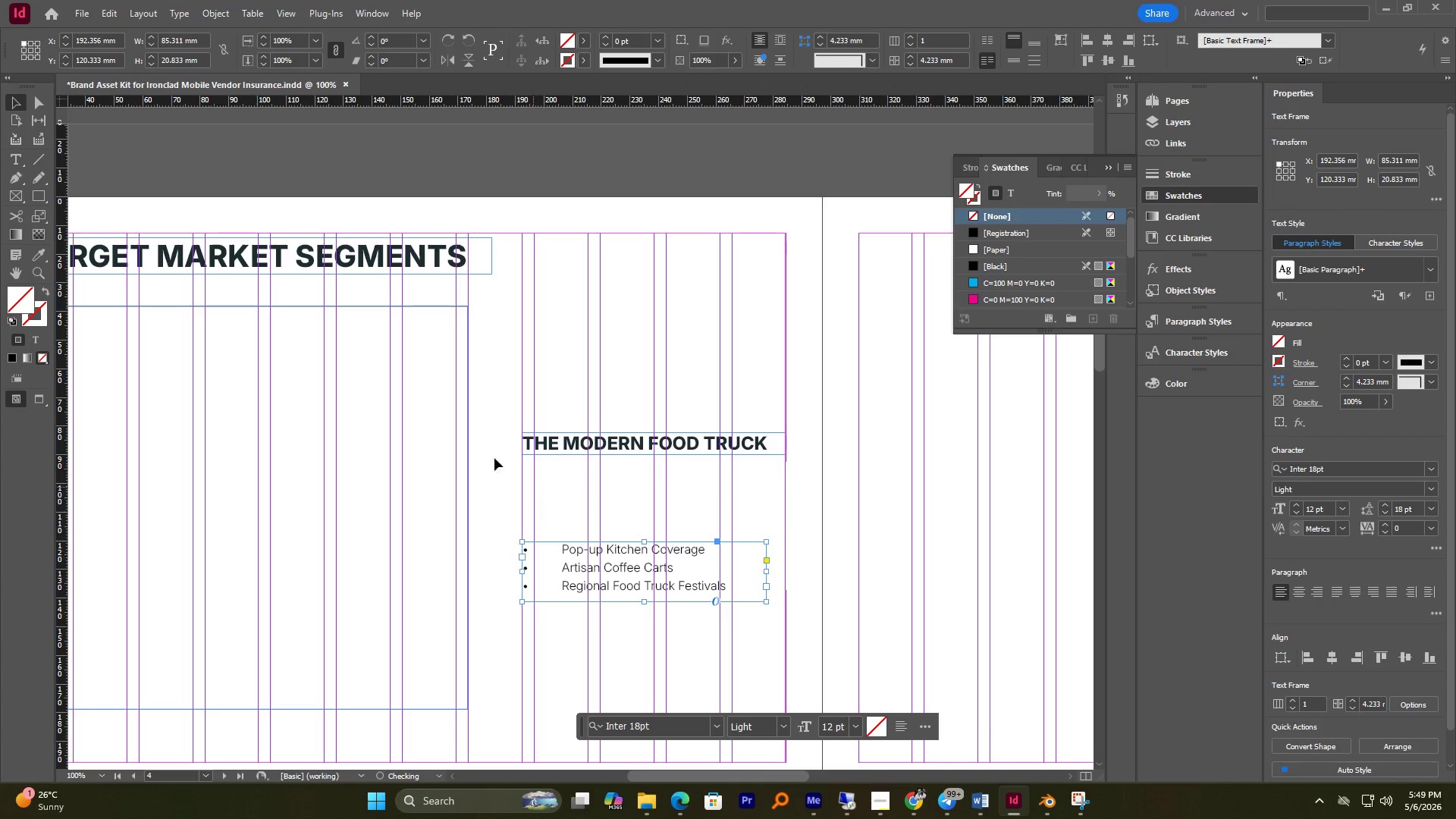 
hold_key(key=ShiftLeft, duration=1.2)
 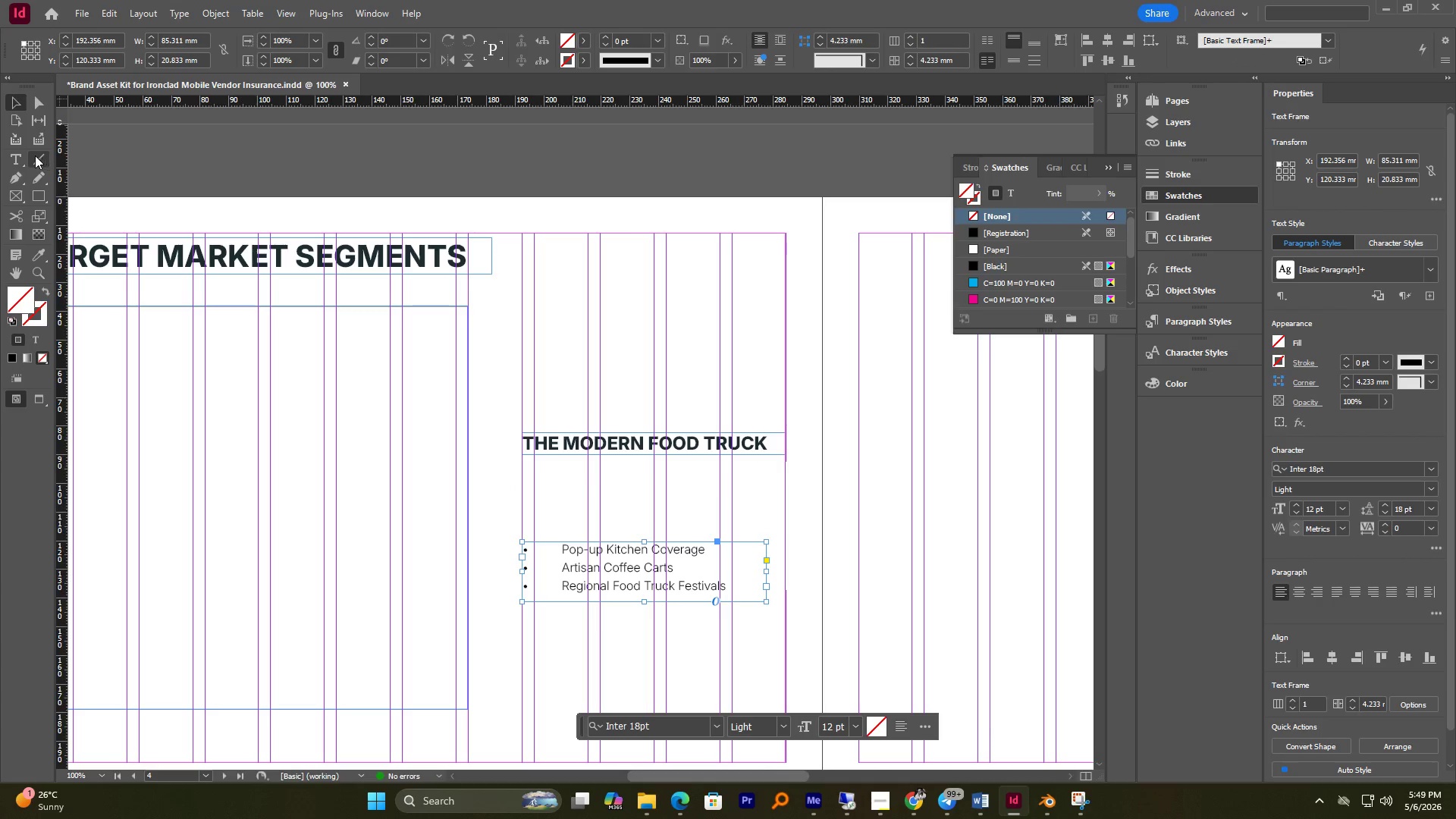 
left_click_drag(start_coordinate=[19, 155], to_coordinate=[25, 164])
 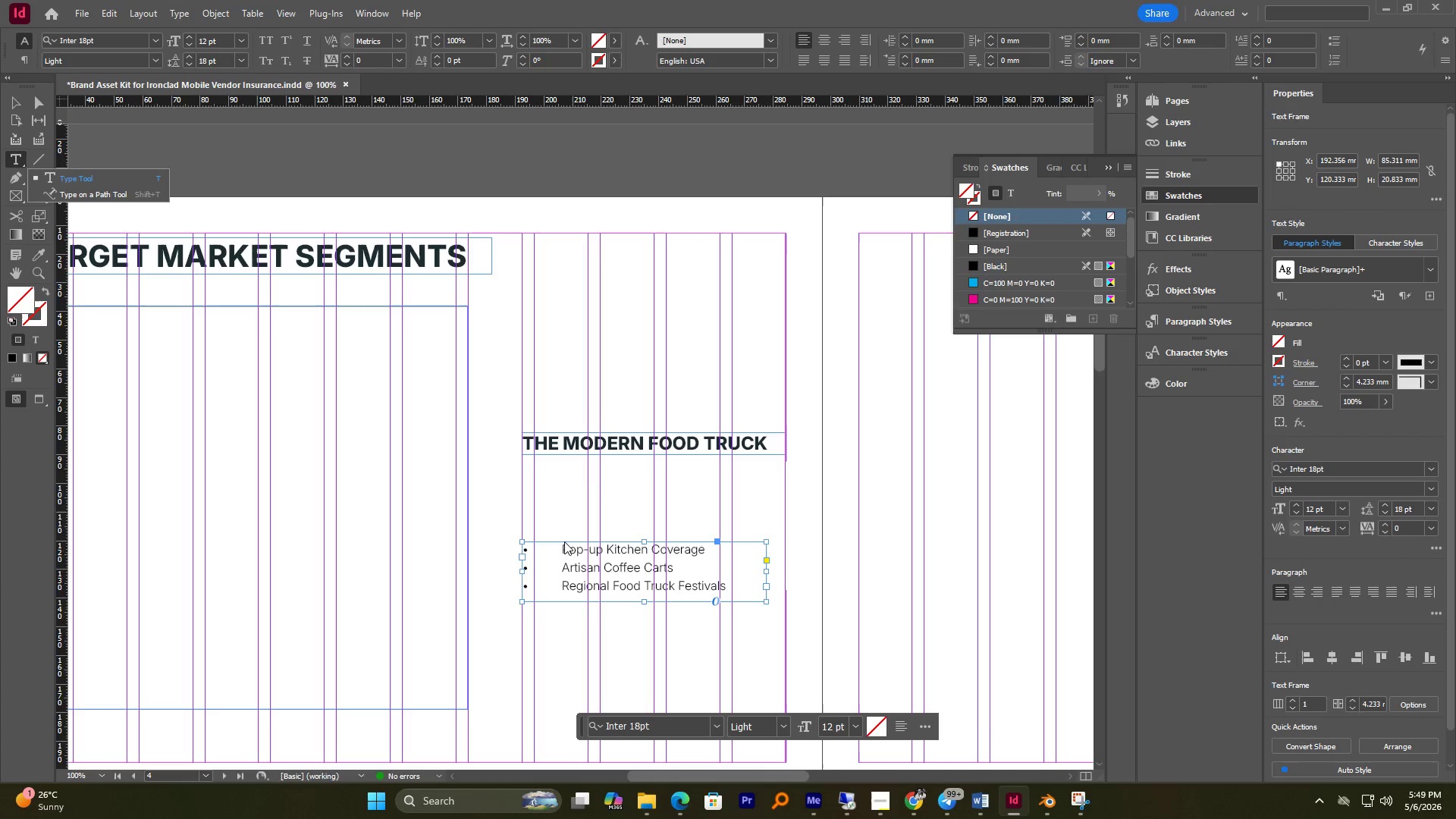 
left_click_drag(start_coordinate=[591, 562], to_coordinate=[589, 513])
 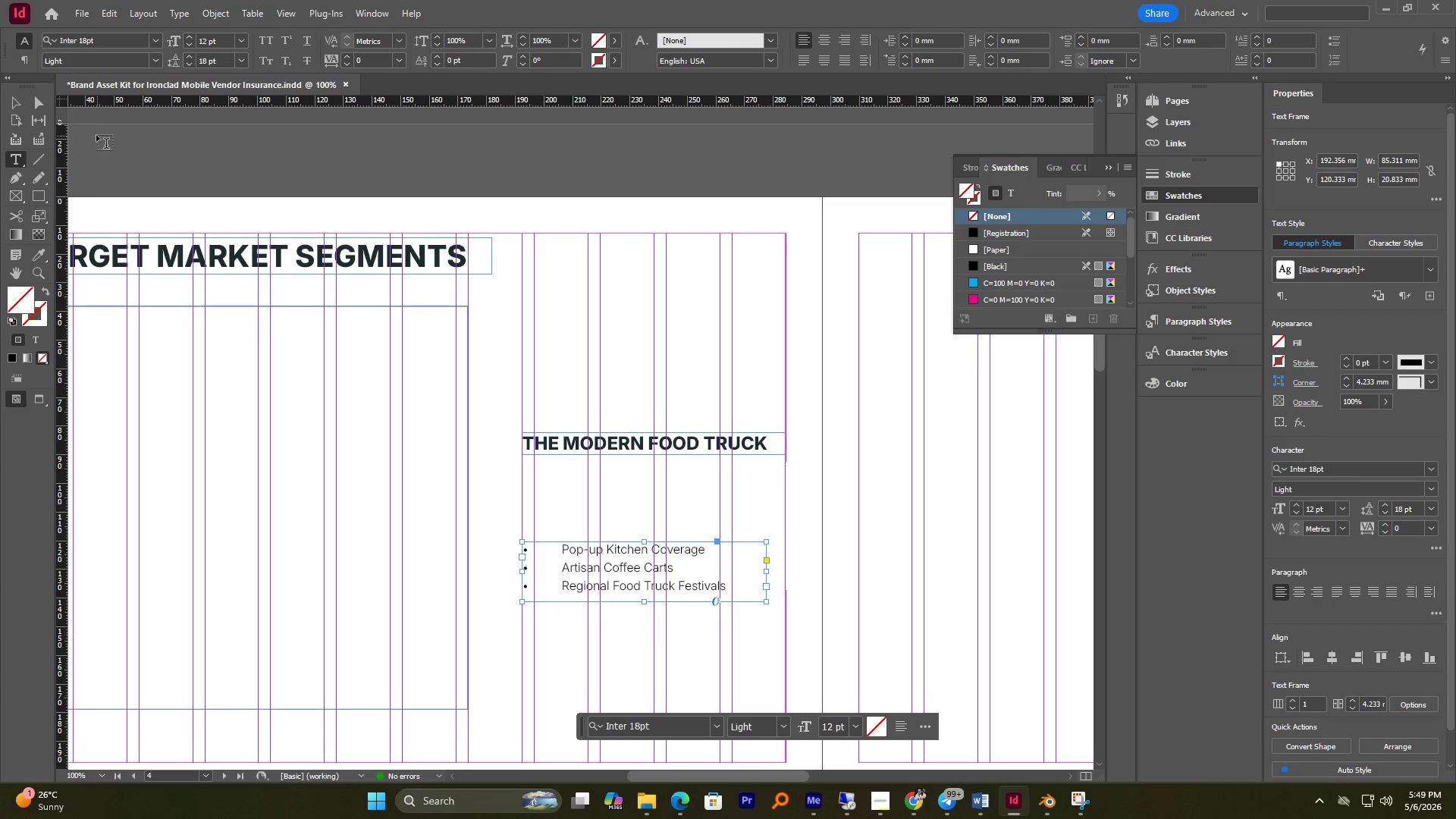 
hold_key(key=AltLeft, duration=0.72)
 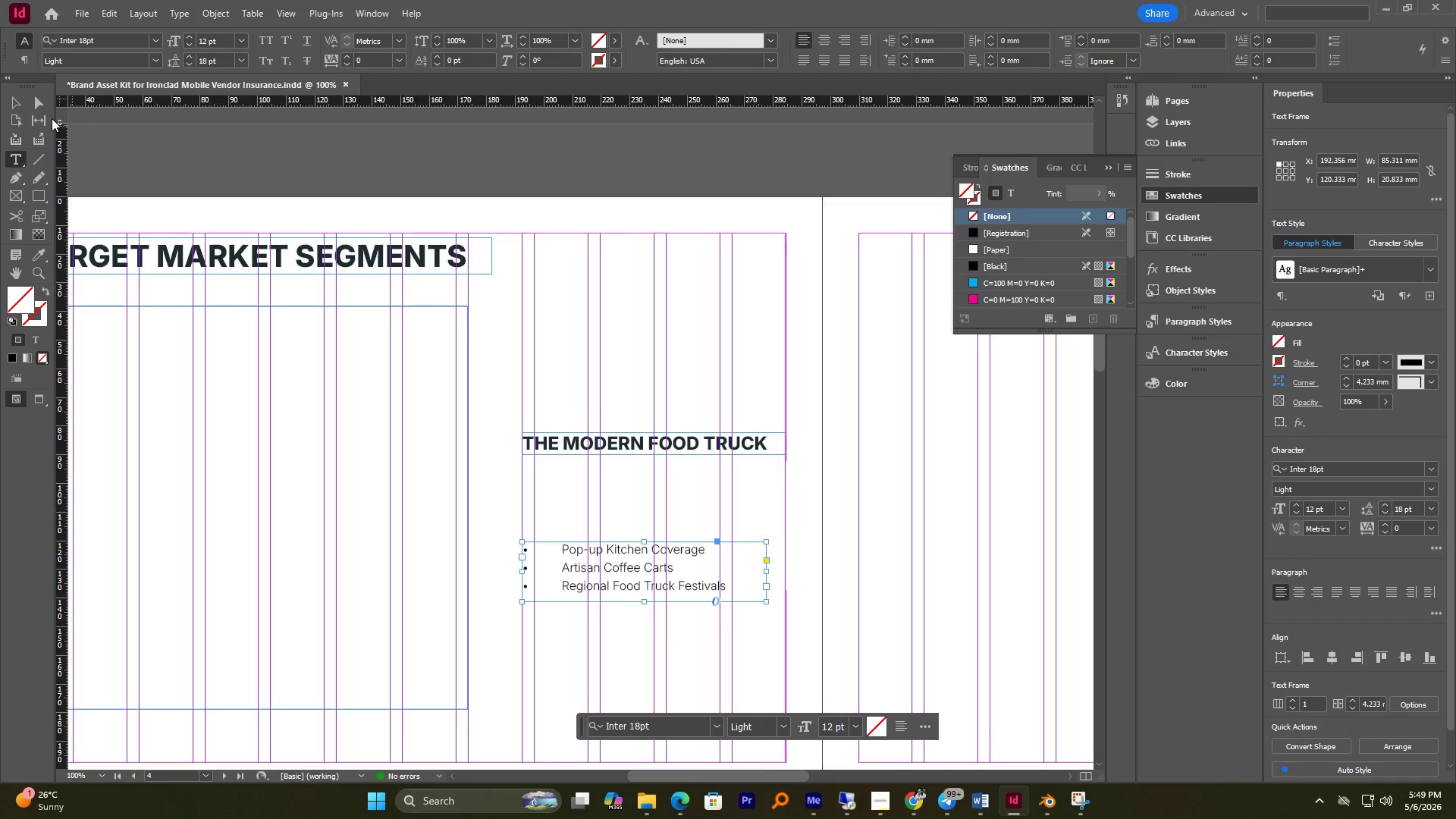 
hold_key(key=ShiftLeft, duration=0.58)
 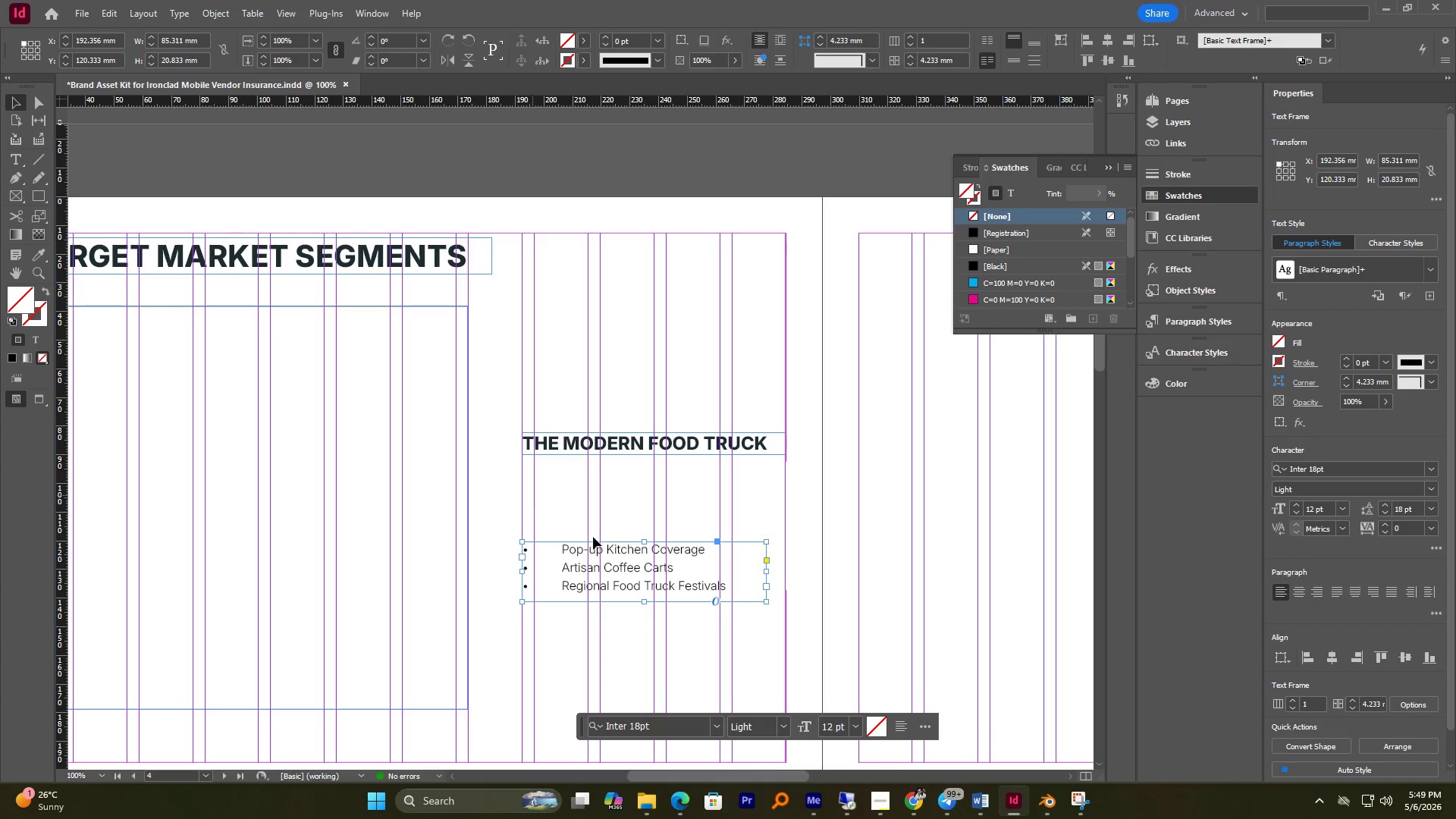 
left_click_drag(start_coordinate=[610, 554], to_coordinate=[610, 482])
 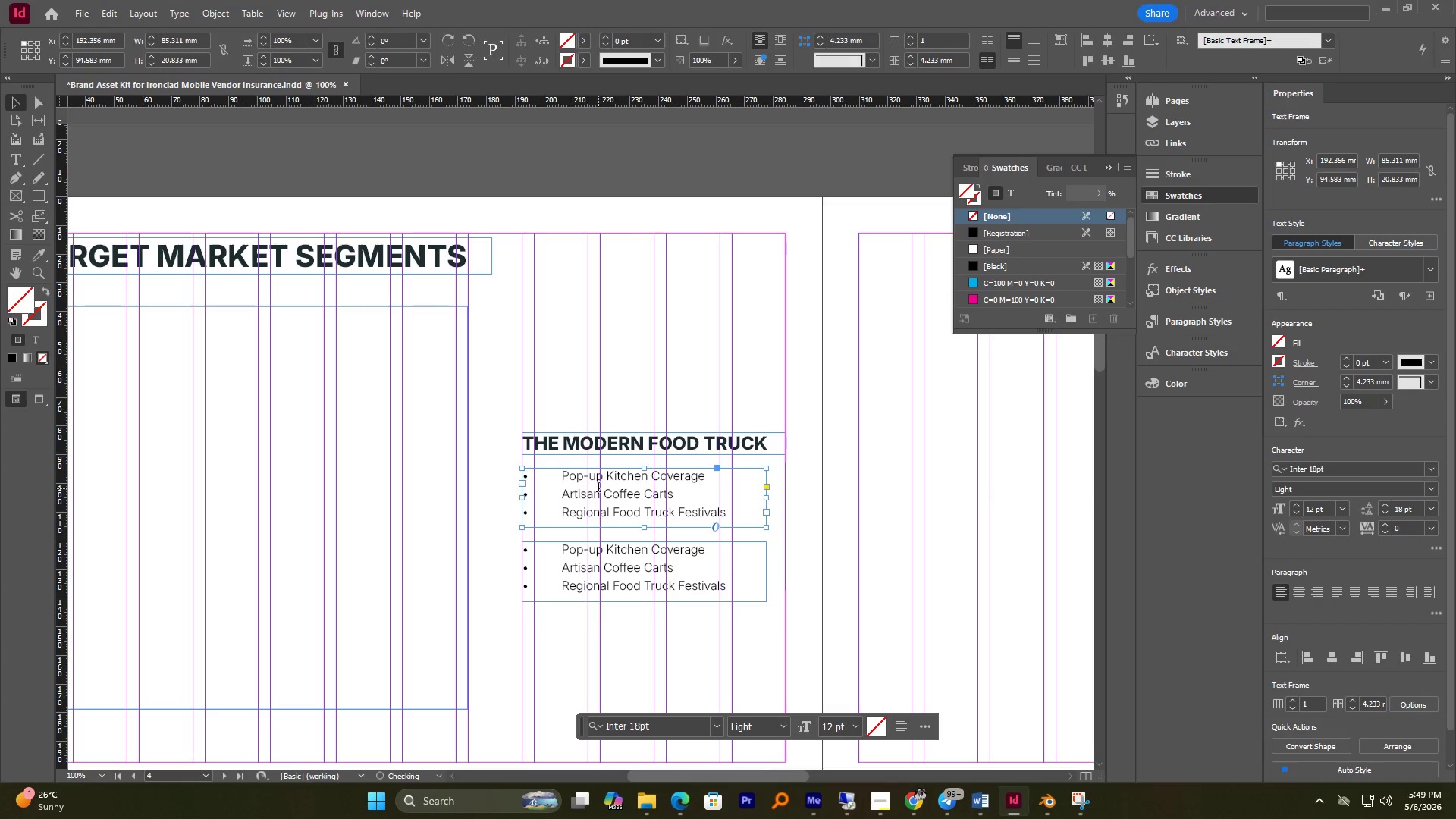 
hold_key(key=AltLeft, duration=1.52)
 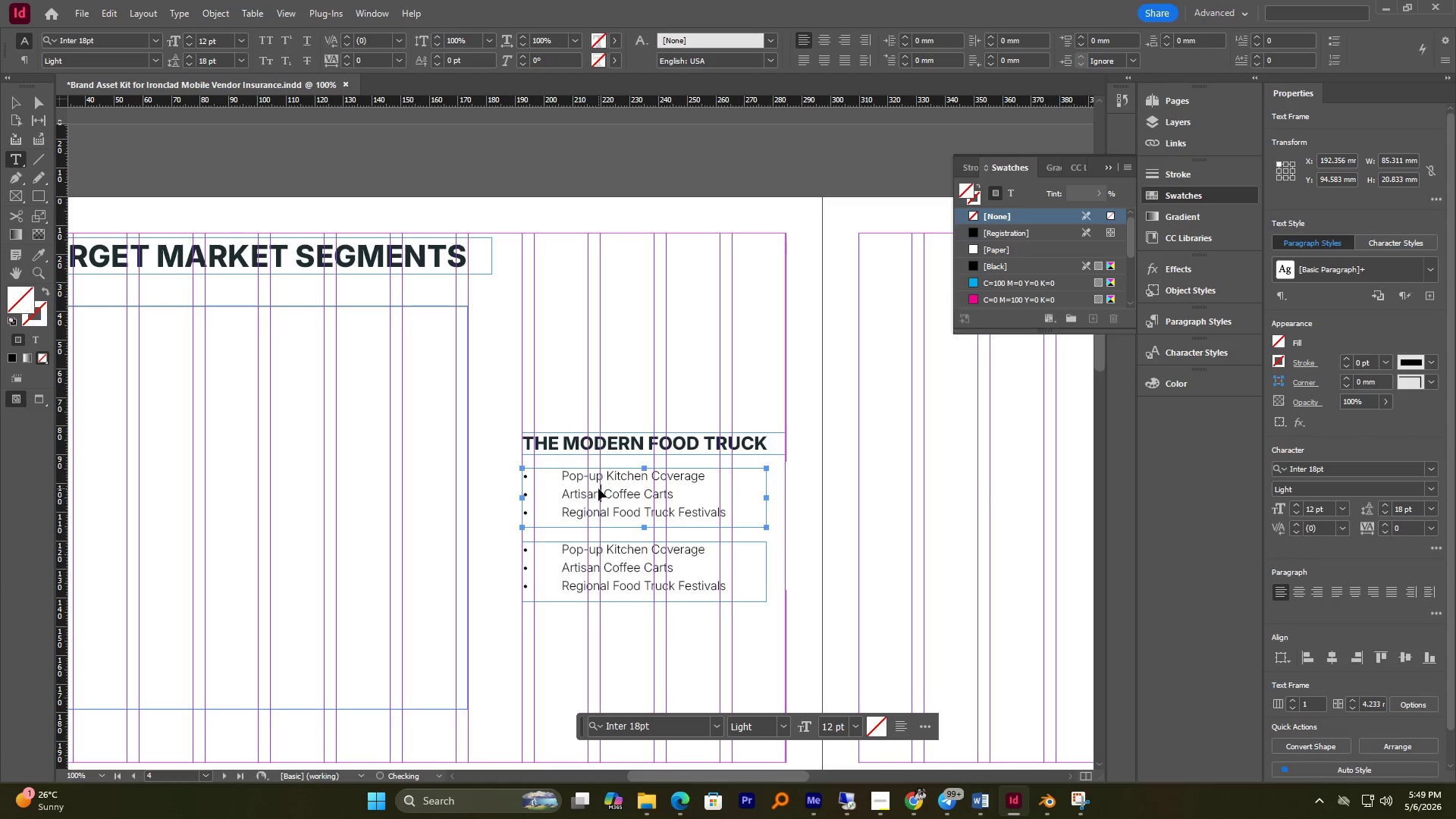 
hold_key(key=ShiftLeft, duration=1.39)
 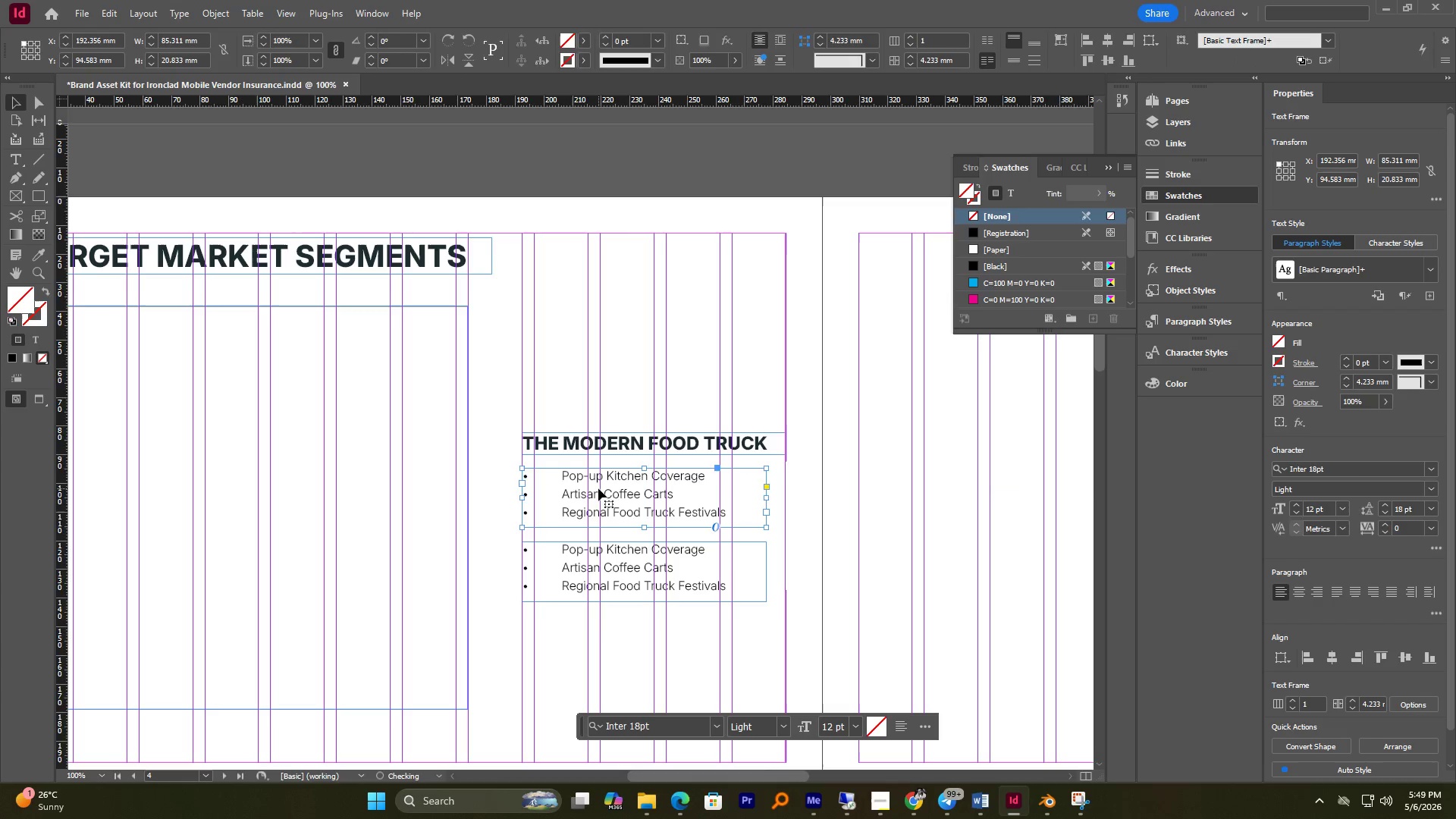 
double_click([598, 488])
 